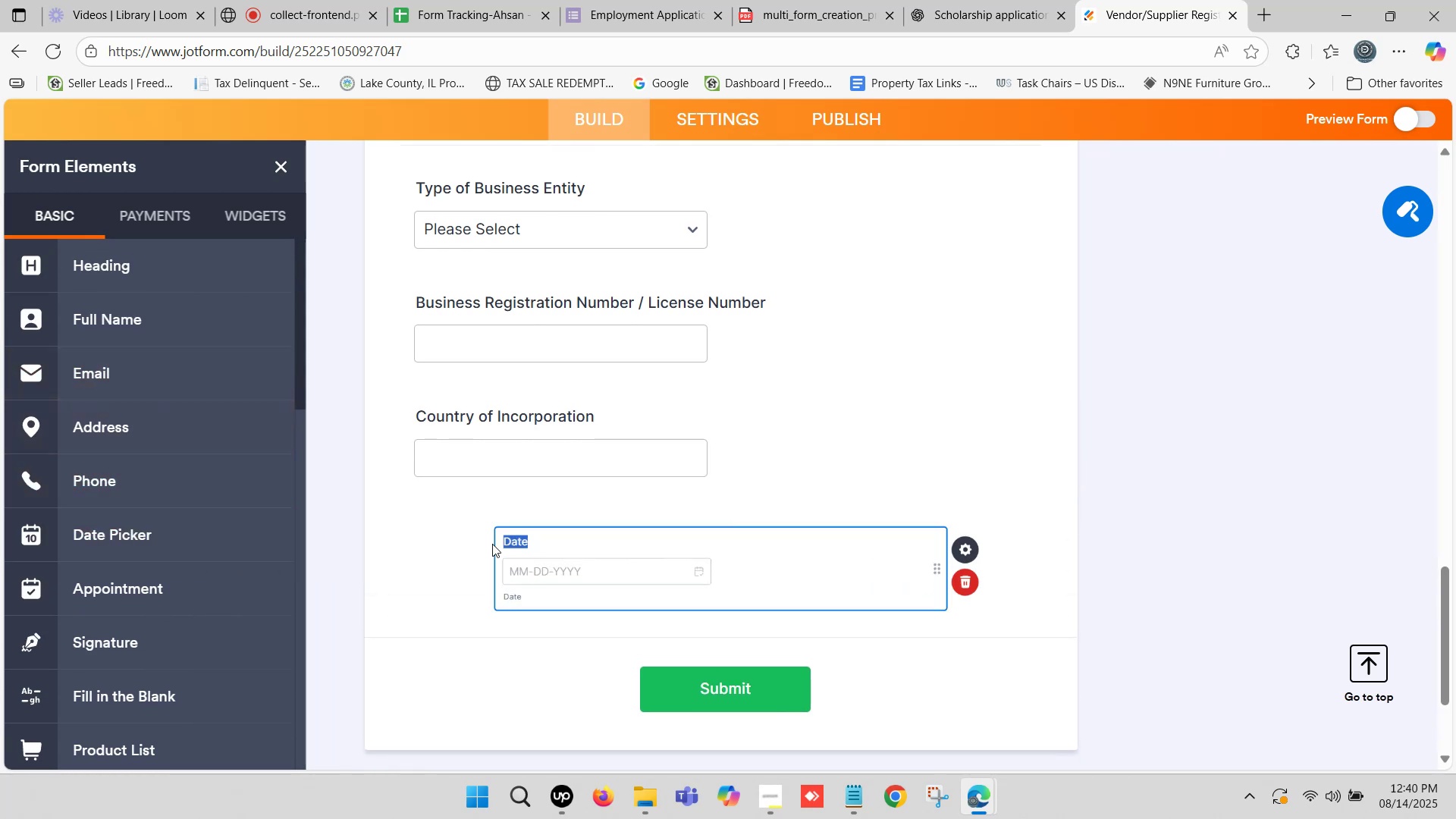 
key(Control+ControlLeft)
 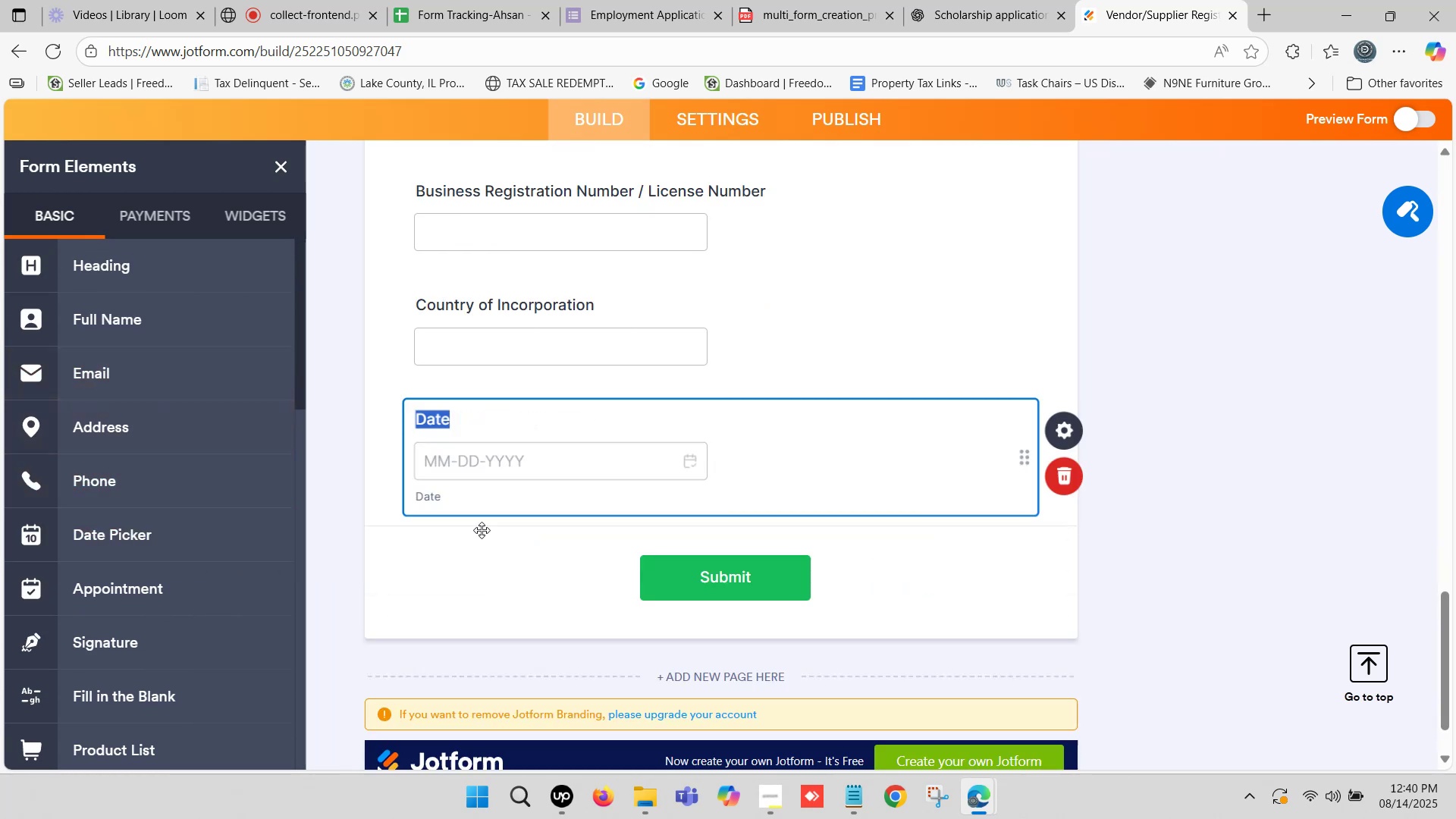 
key(Control+V)
 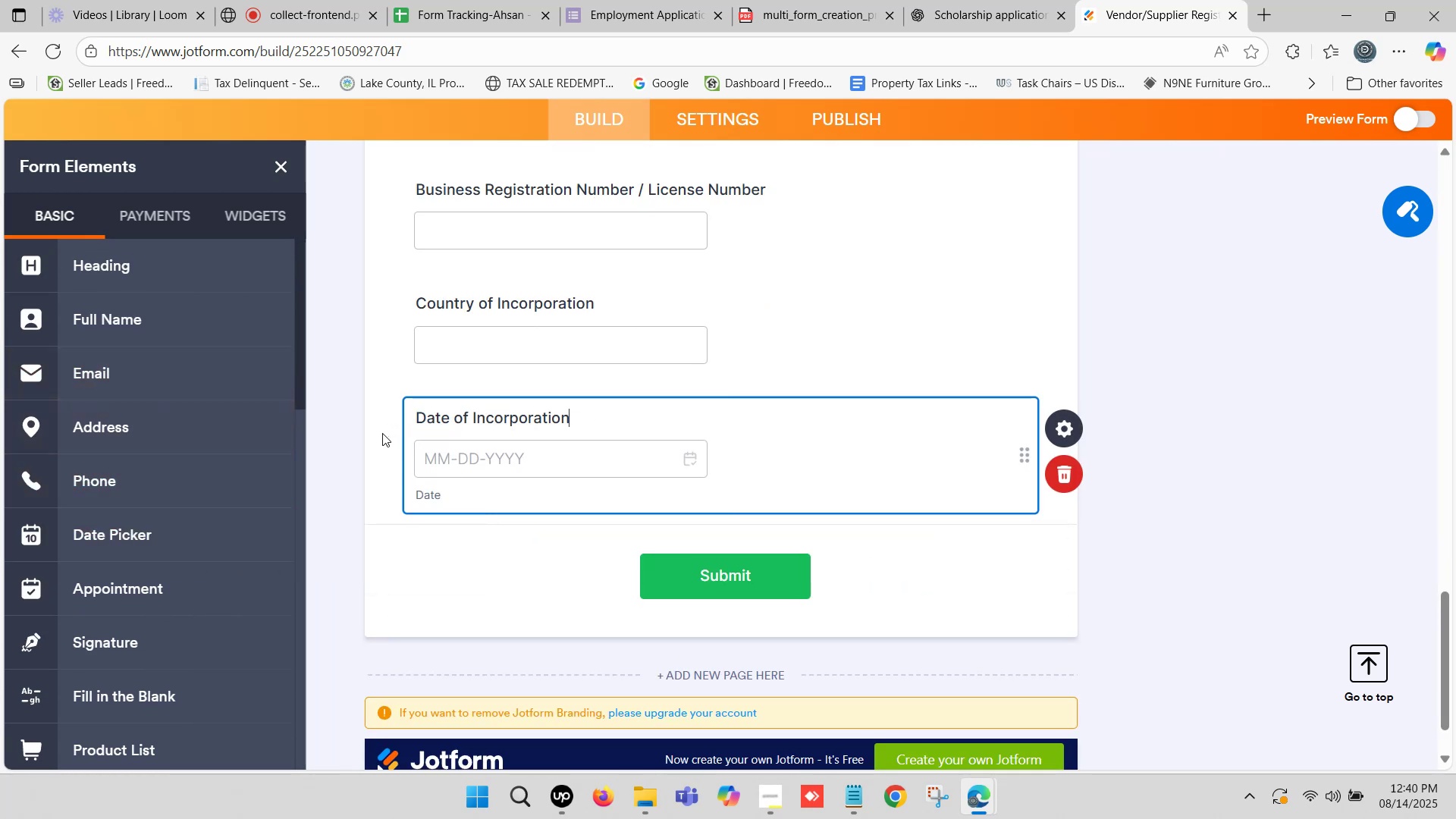 
left_click([381, 432])
 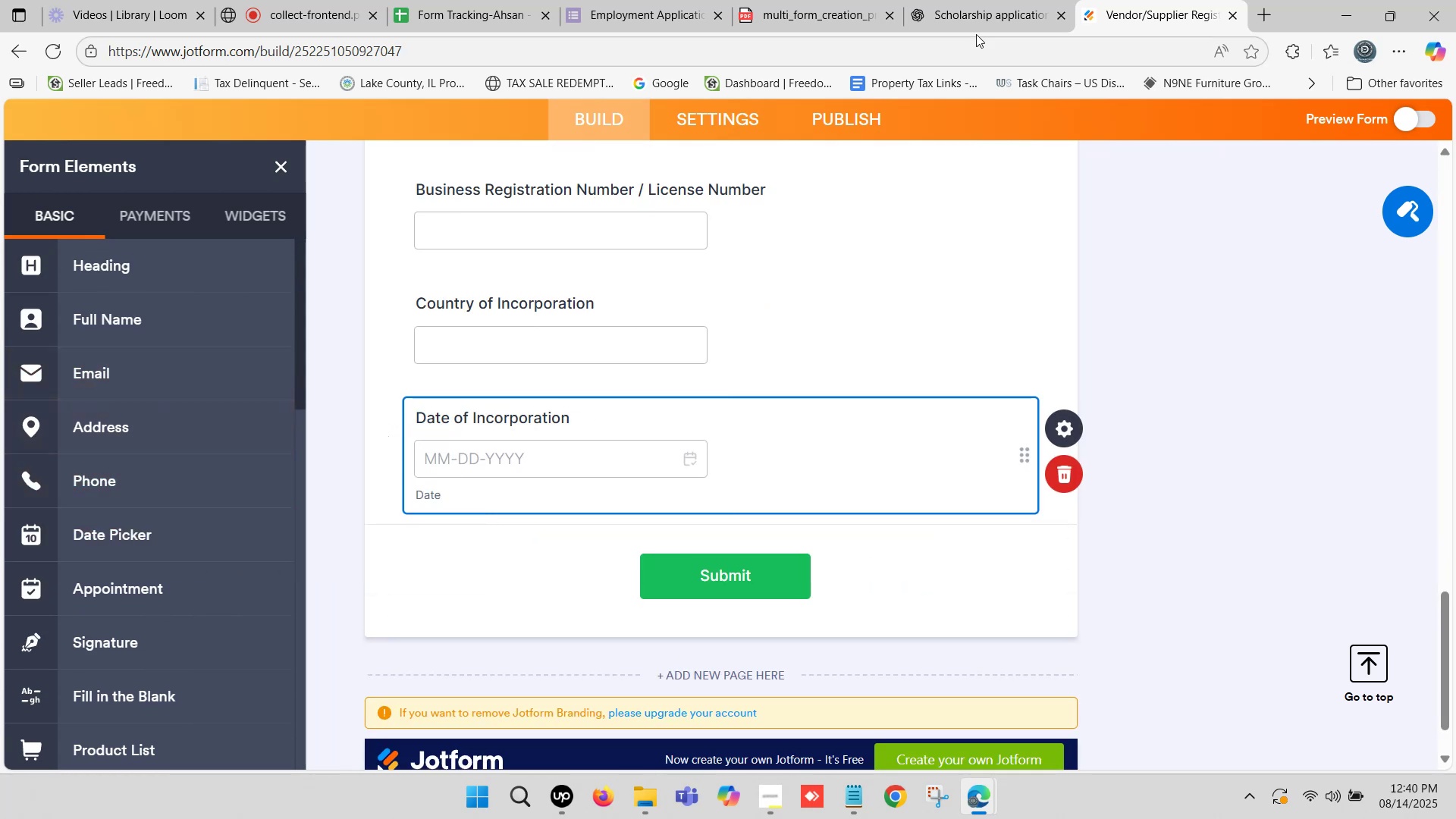 
left_click([981, 0])
 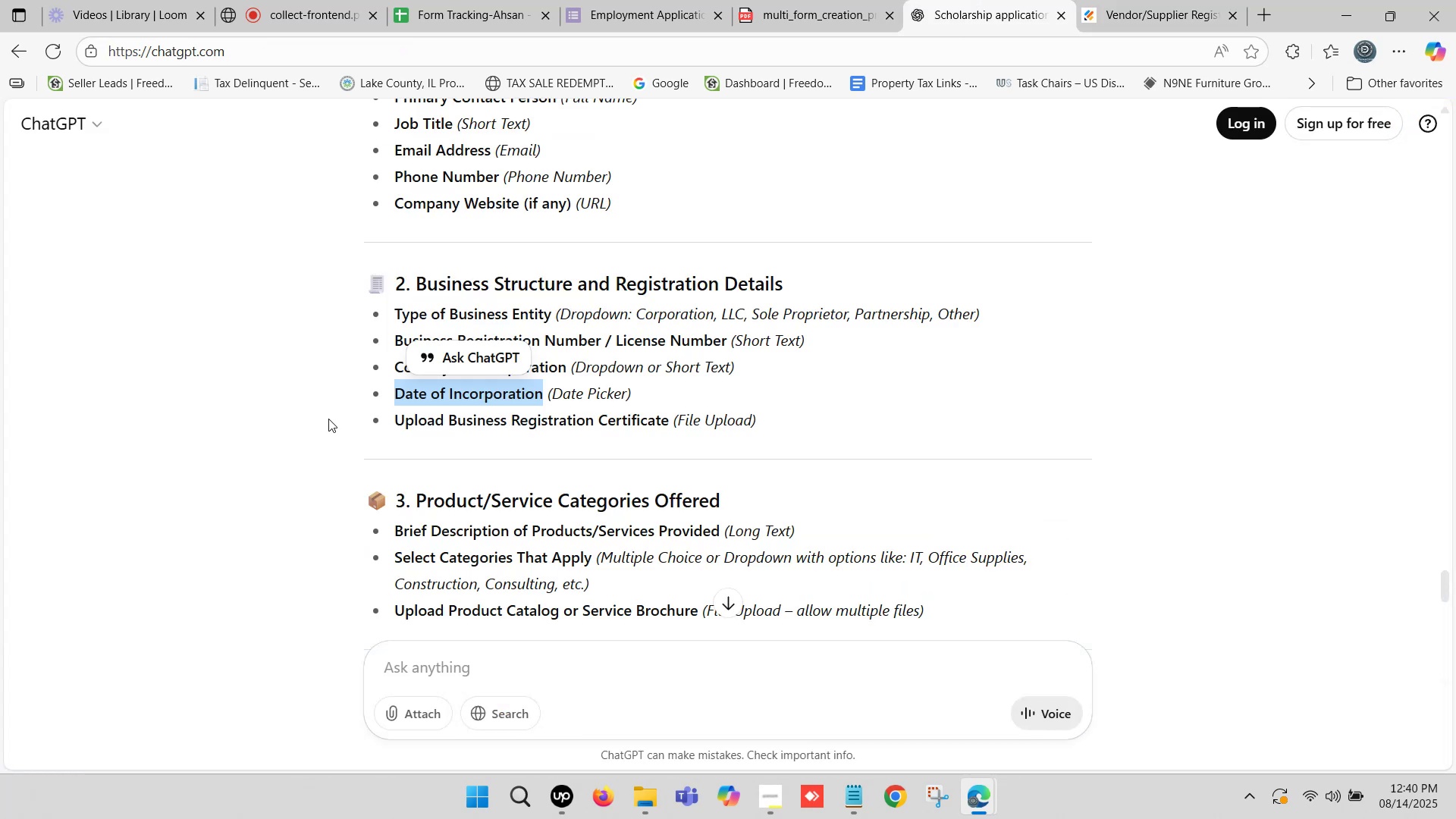 
scroll: coordinate [428, 456], scroll_direction: down, amount: 1.0
 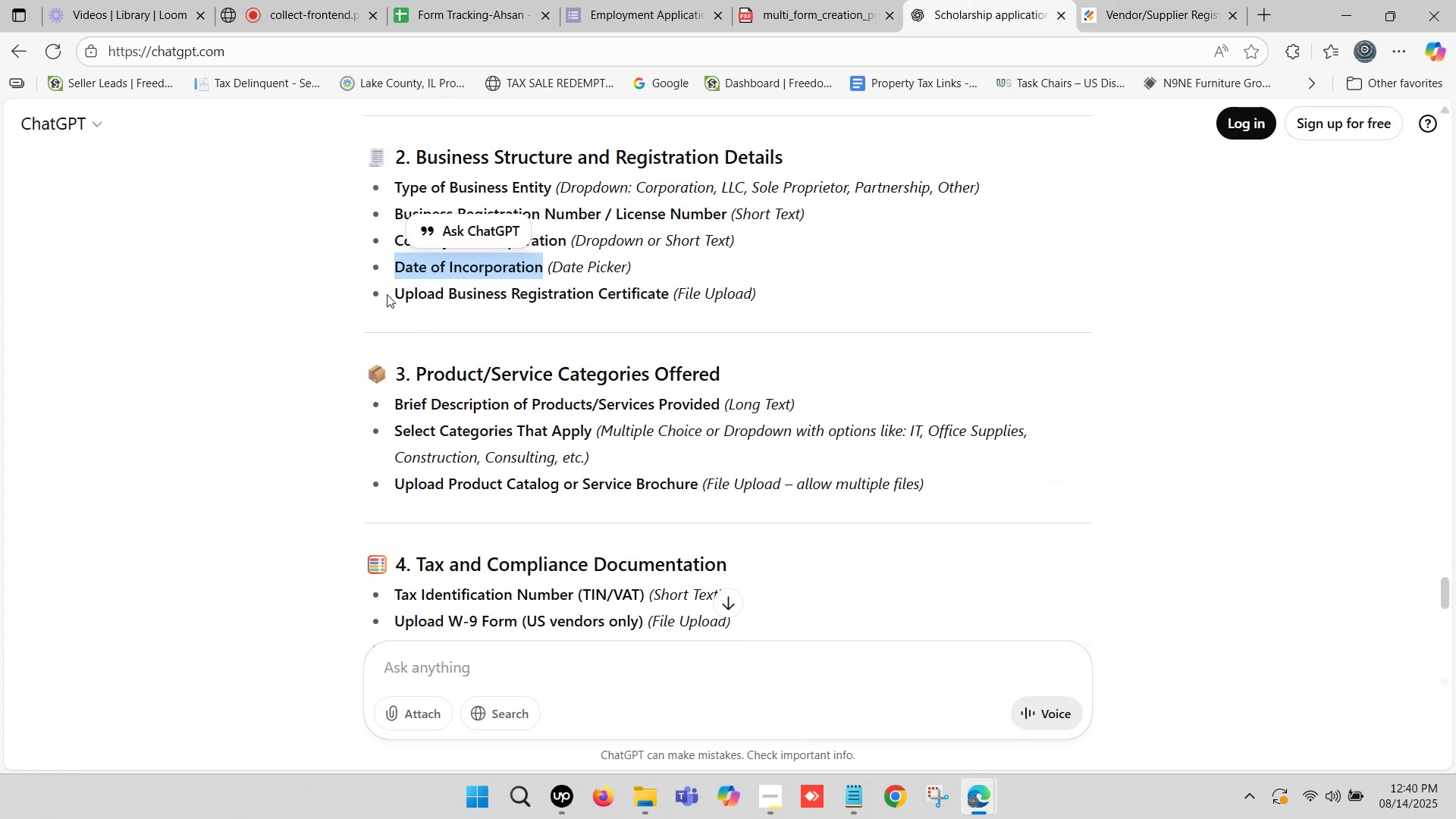 
left_click_drag(start_coordinate=[396, 291], to_coordinate=[668, 289])
 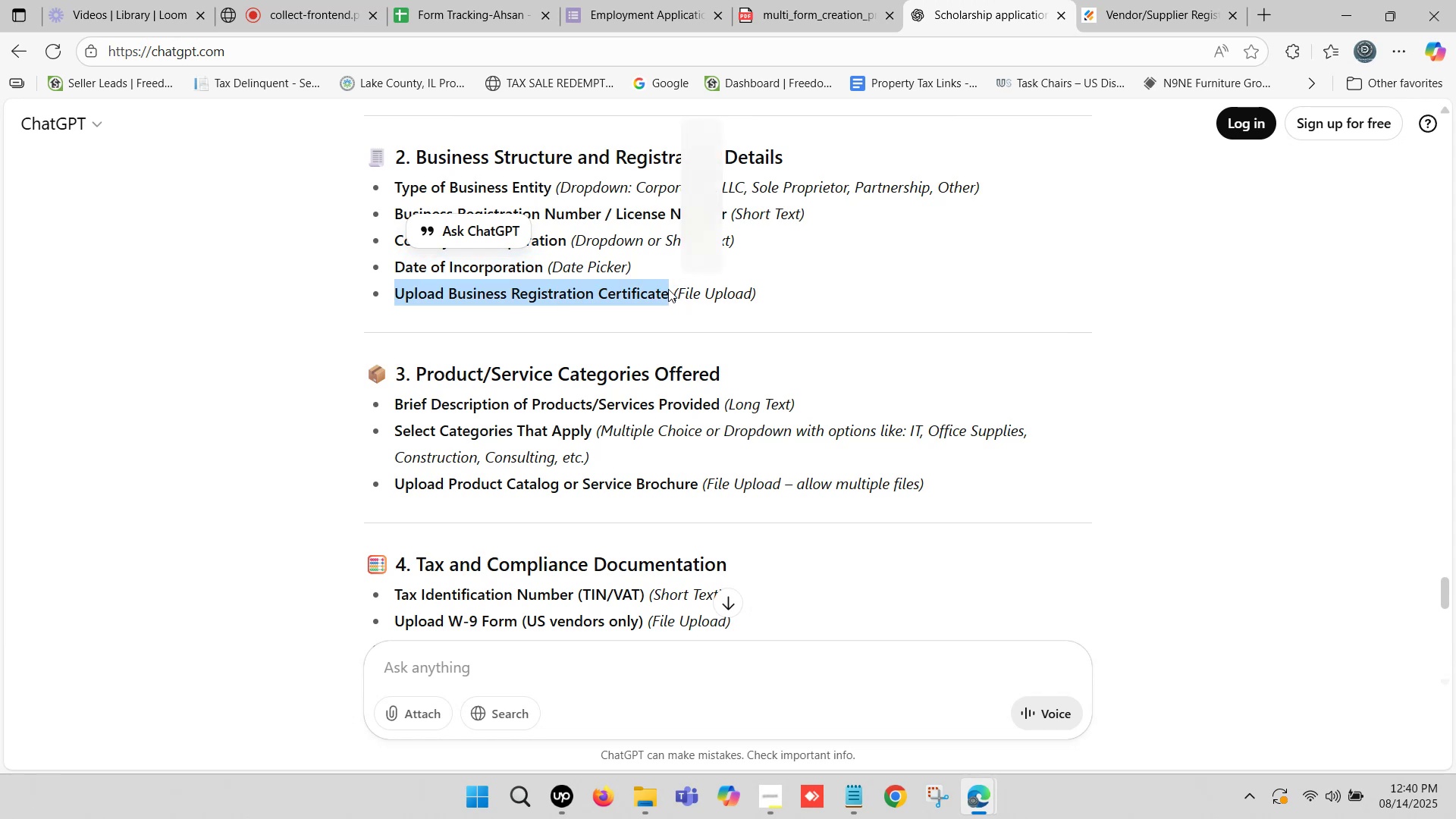 
hold_key(key=ControlLeft, duration=0.49)
 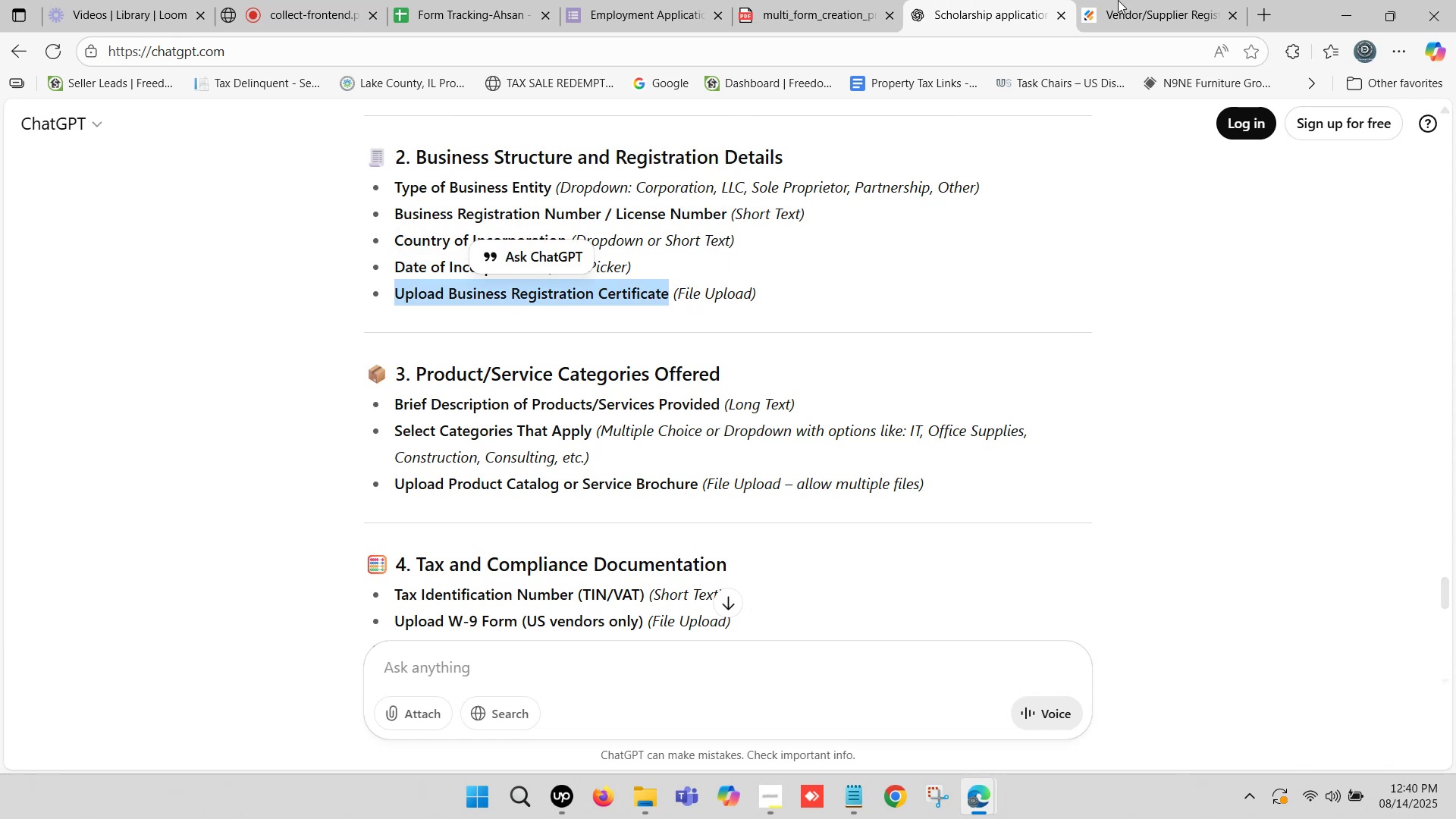 
hold_key(key=C, duration=0.37)
 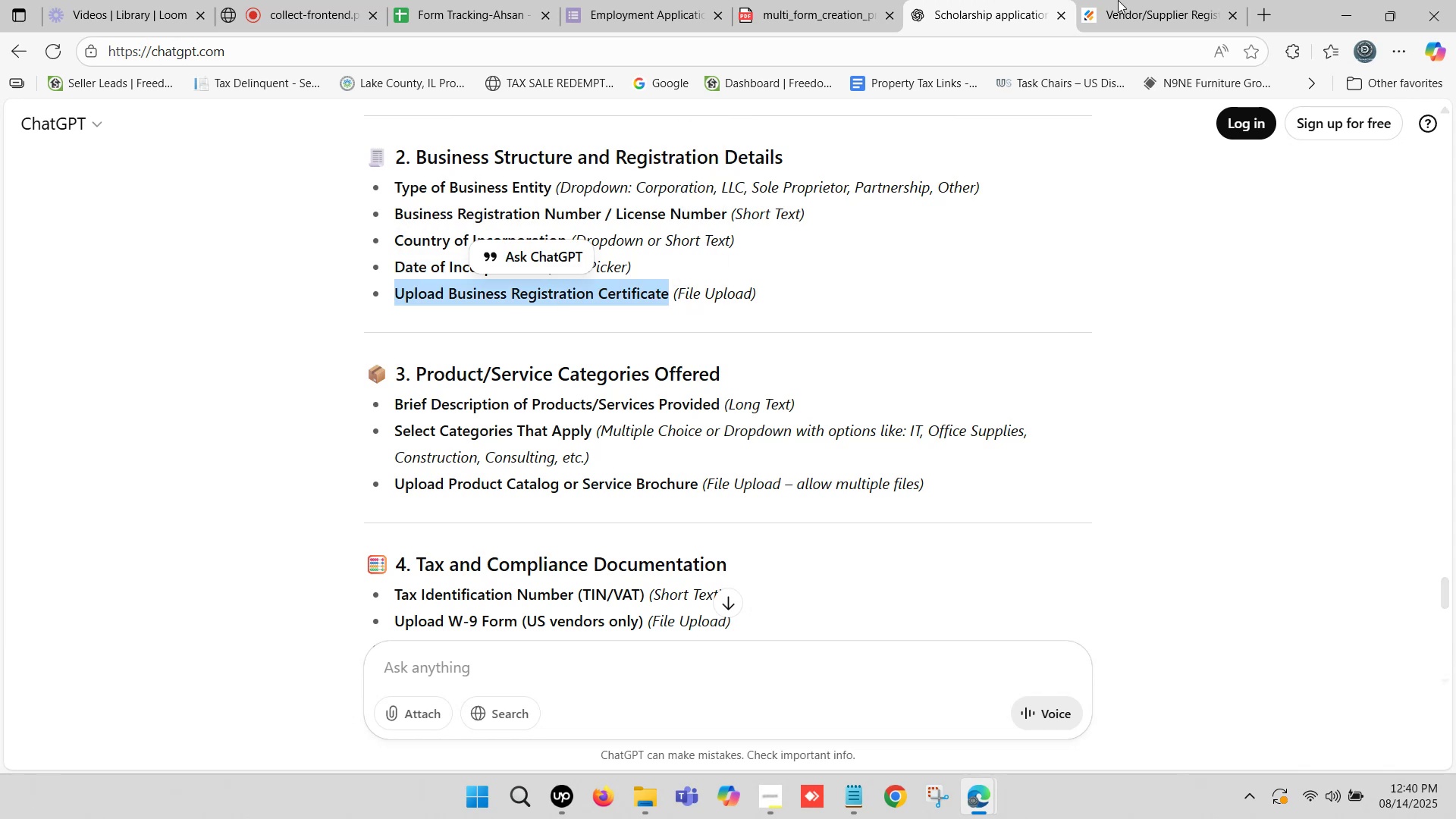 
left_click([1118, 0])
 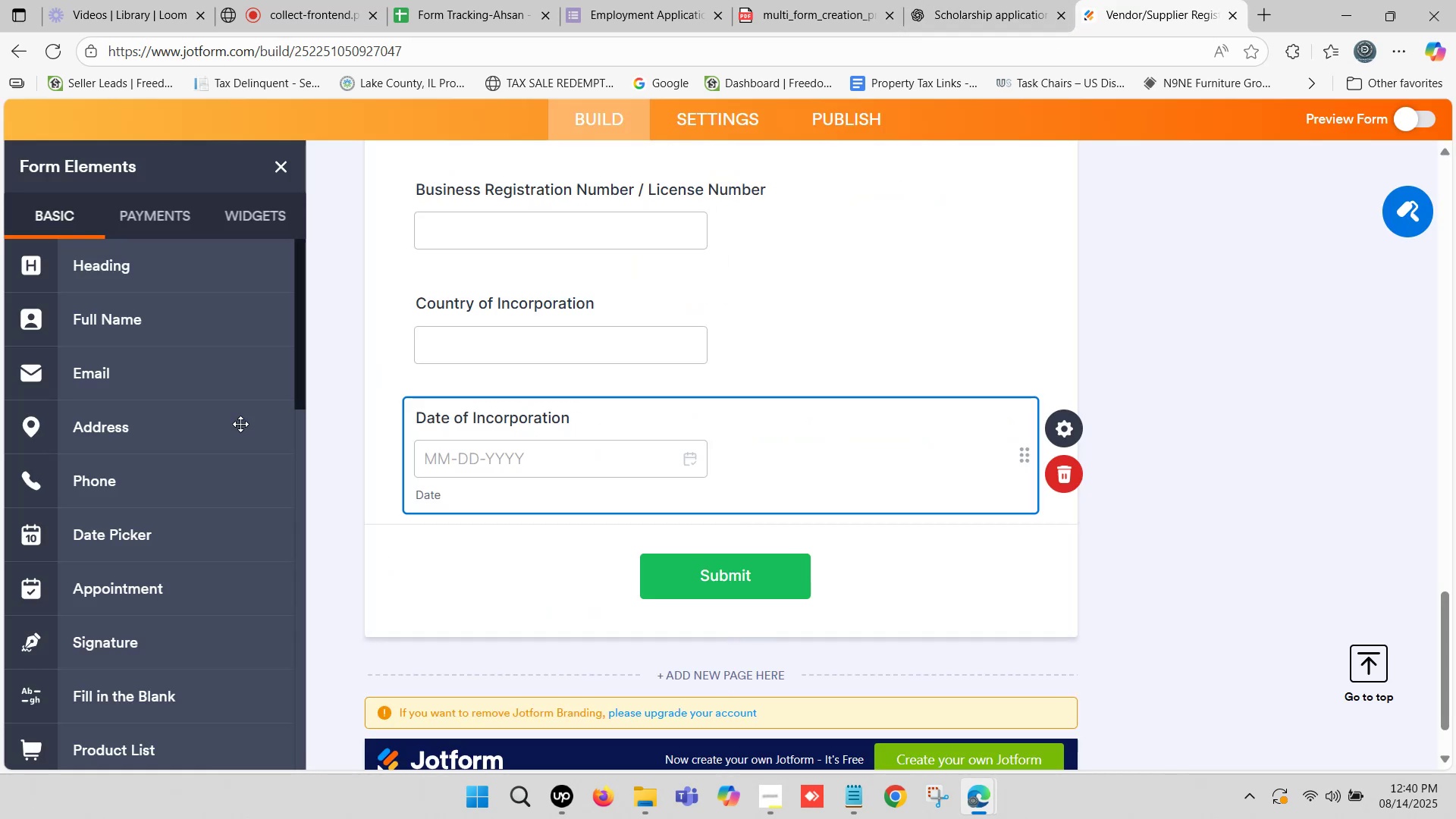 
scroll: coordinate [130, 463], scroll_direction: down, amount: 4.0
 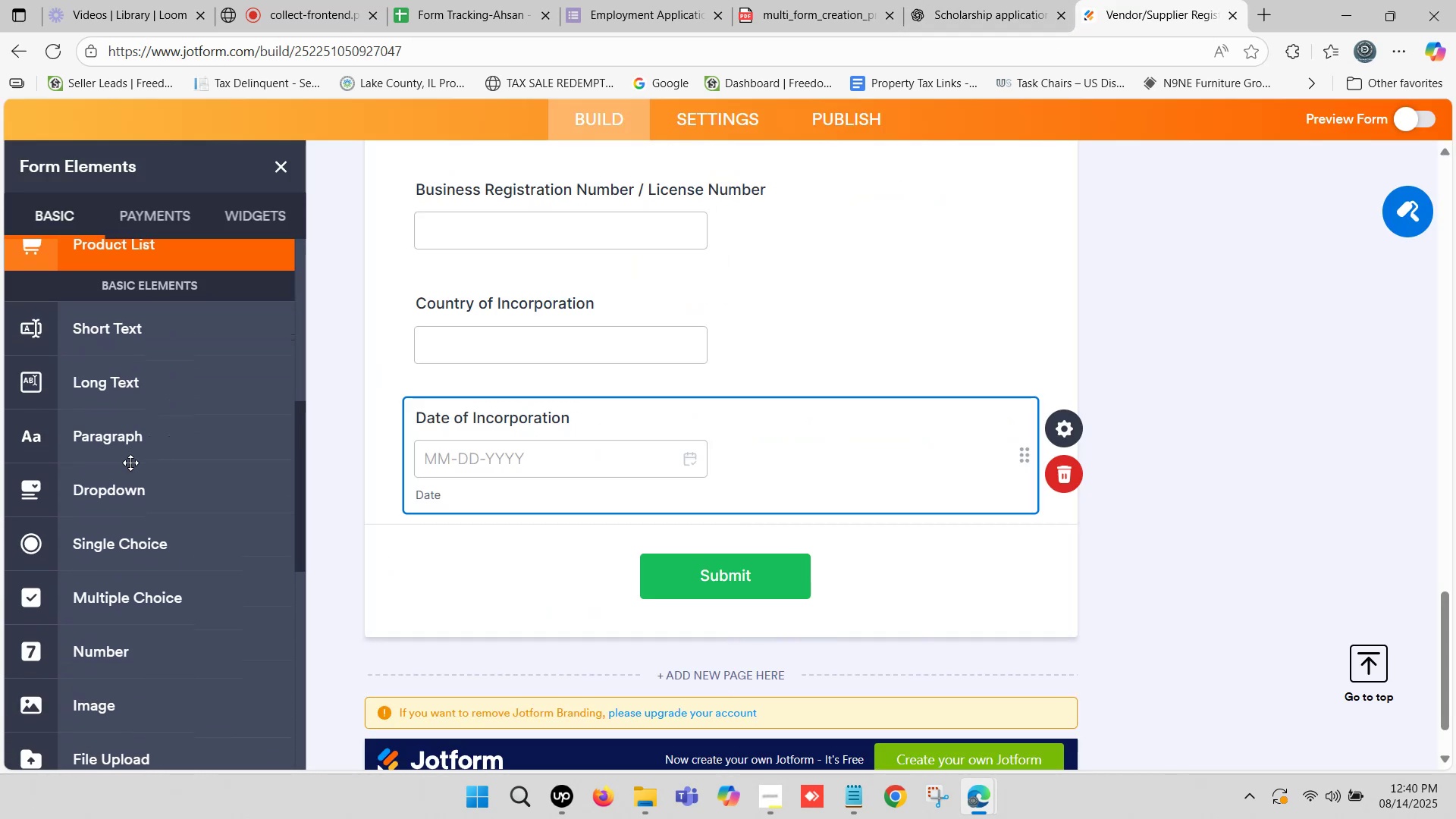 
scroll: coordinate [137, 450], scroll_direction: up, amount: 8.0
 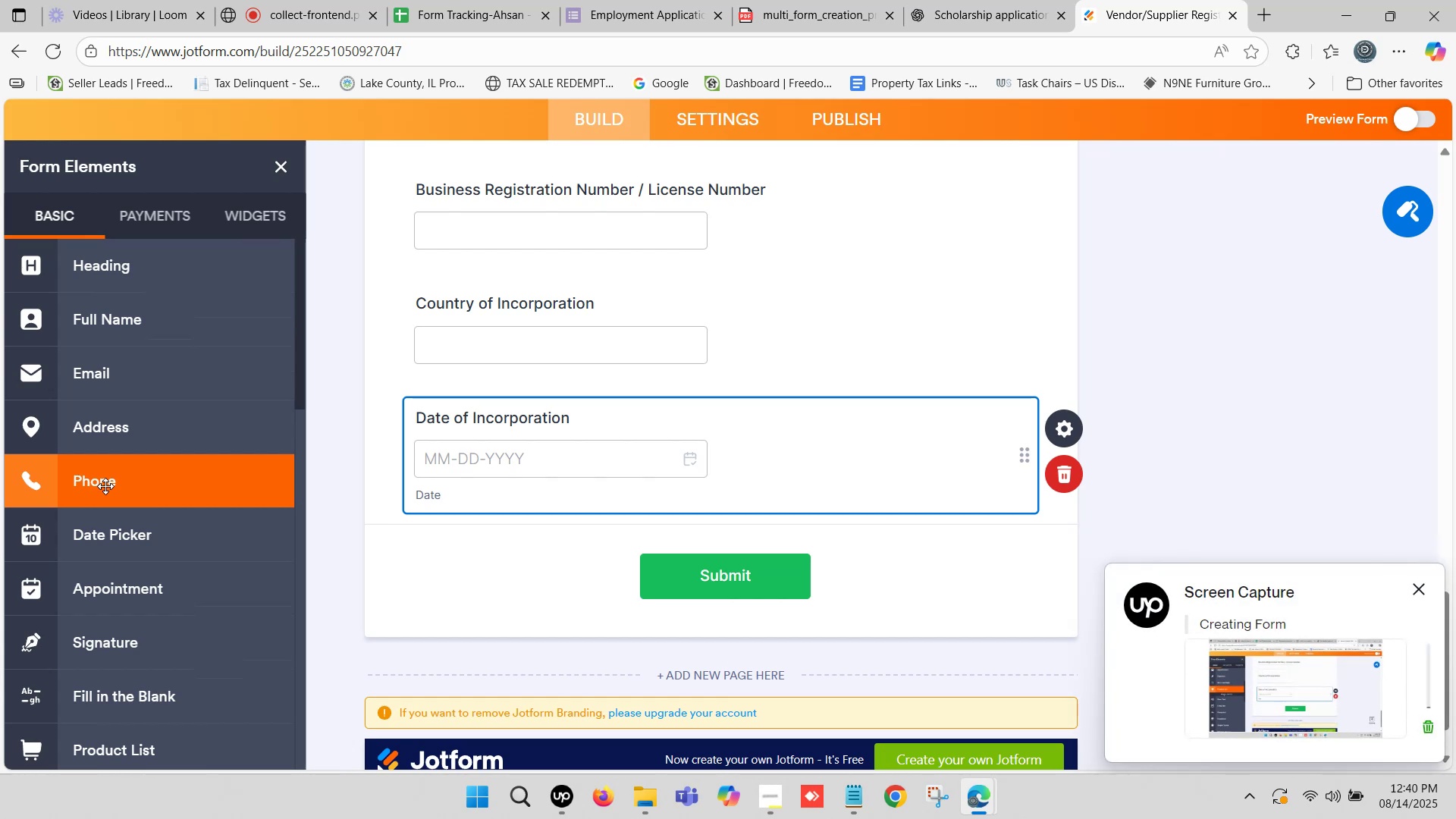 
scroll: coordinate [105, 486], scroll_direction: down, amount: 2.0
 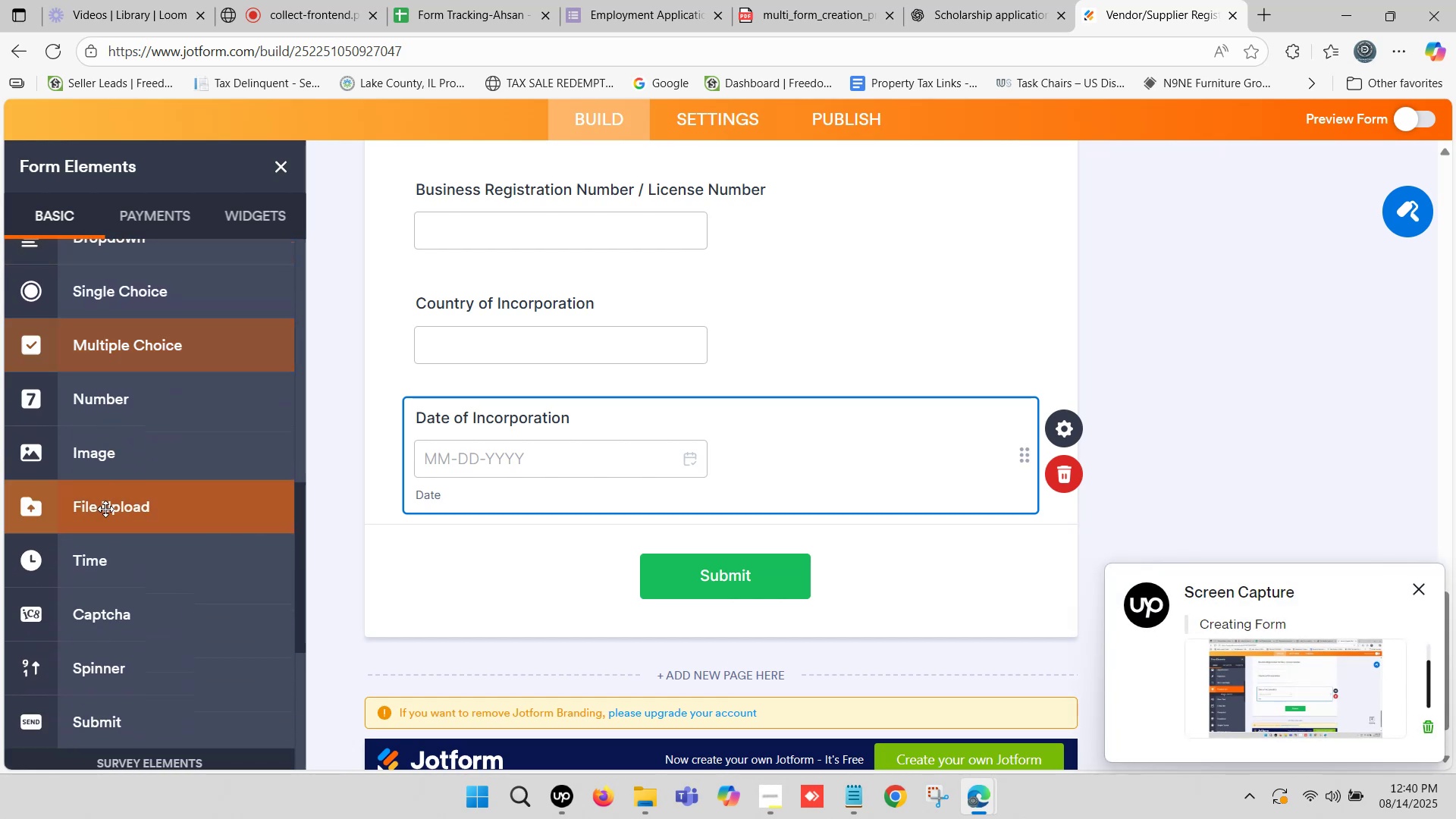 
left_click_drag(start_coordinate=[106, 511], to_coordinate=[495, 543])
 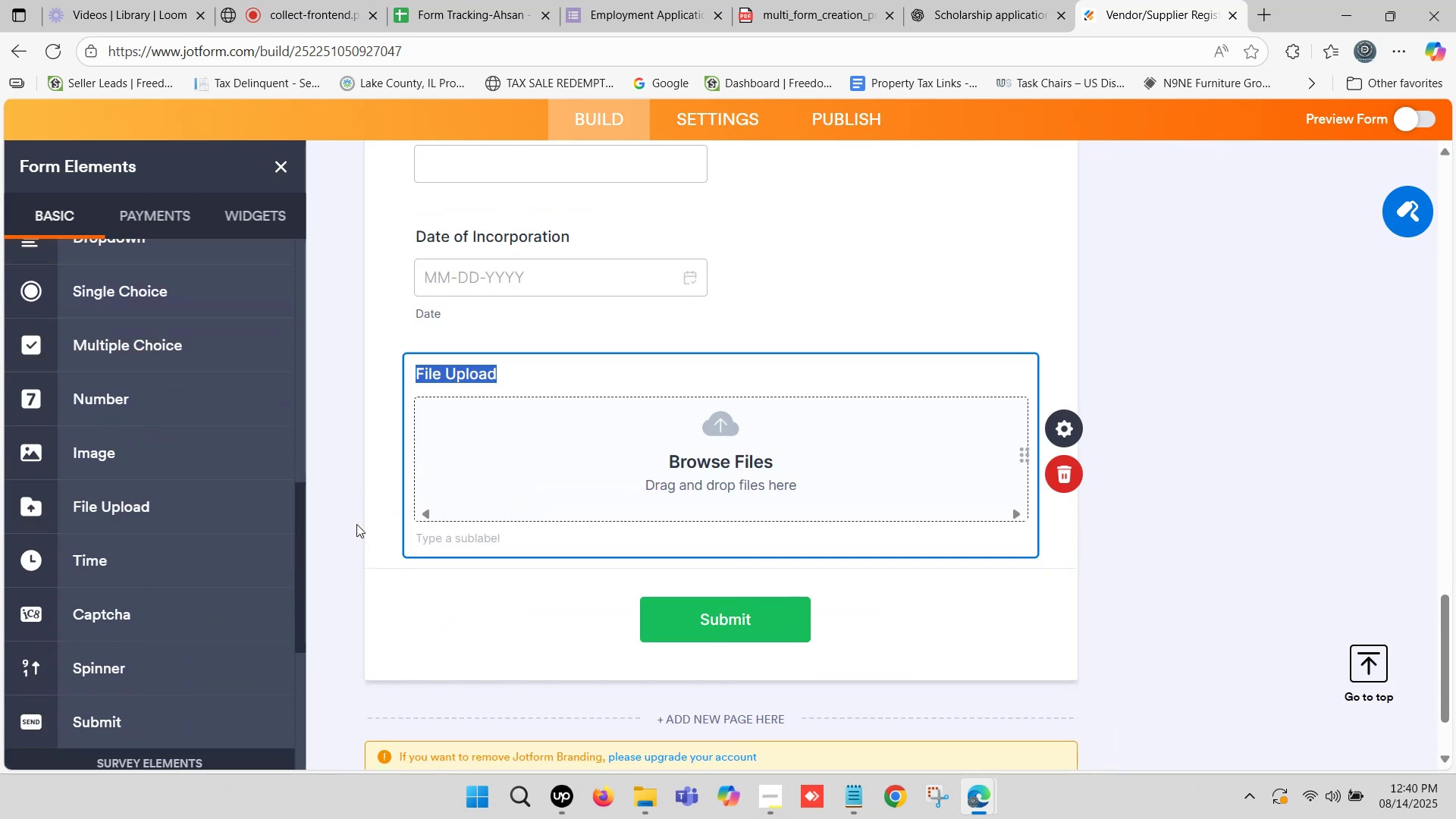 
key(Control+ControlLeft)
 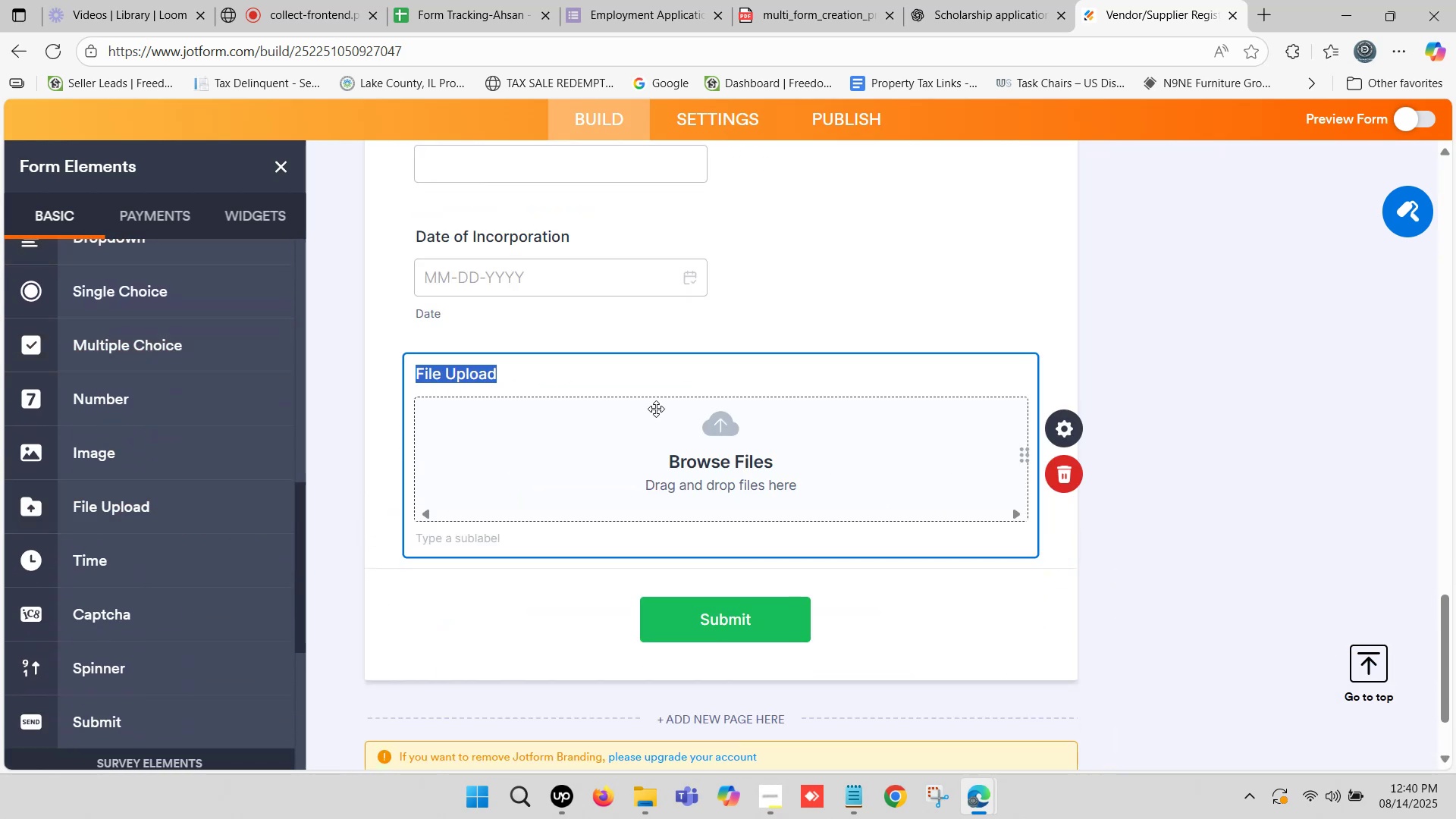 
key(Control+V)
 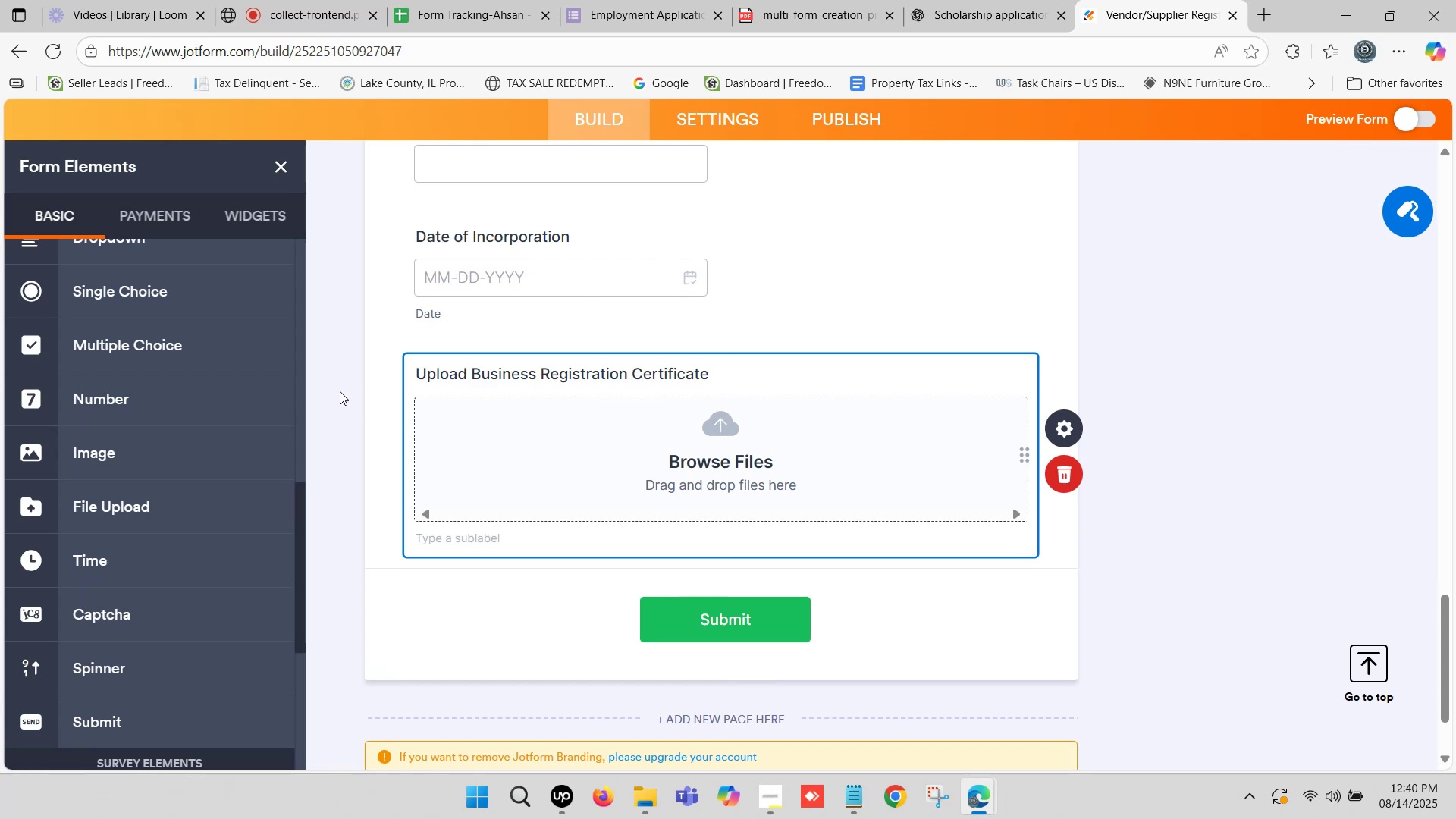 
left_click([352, 403])
 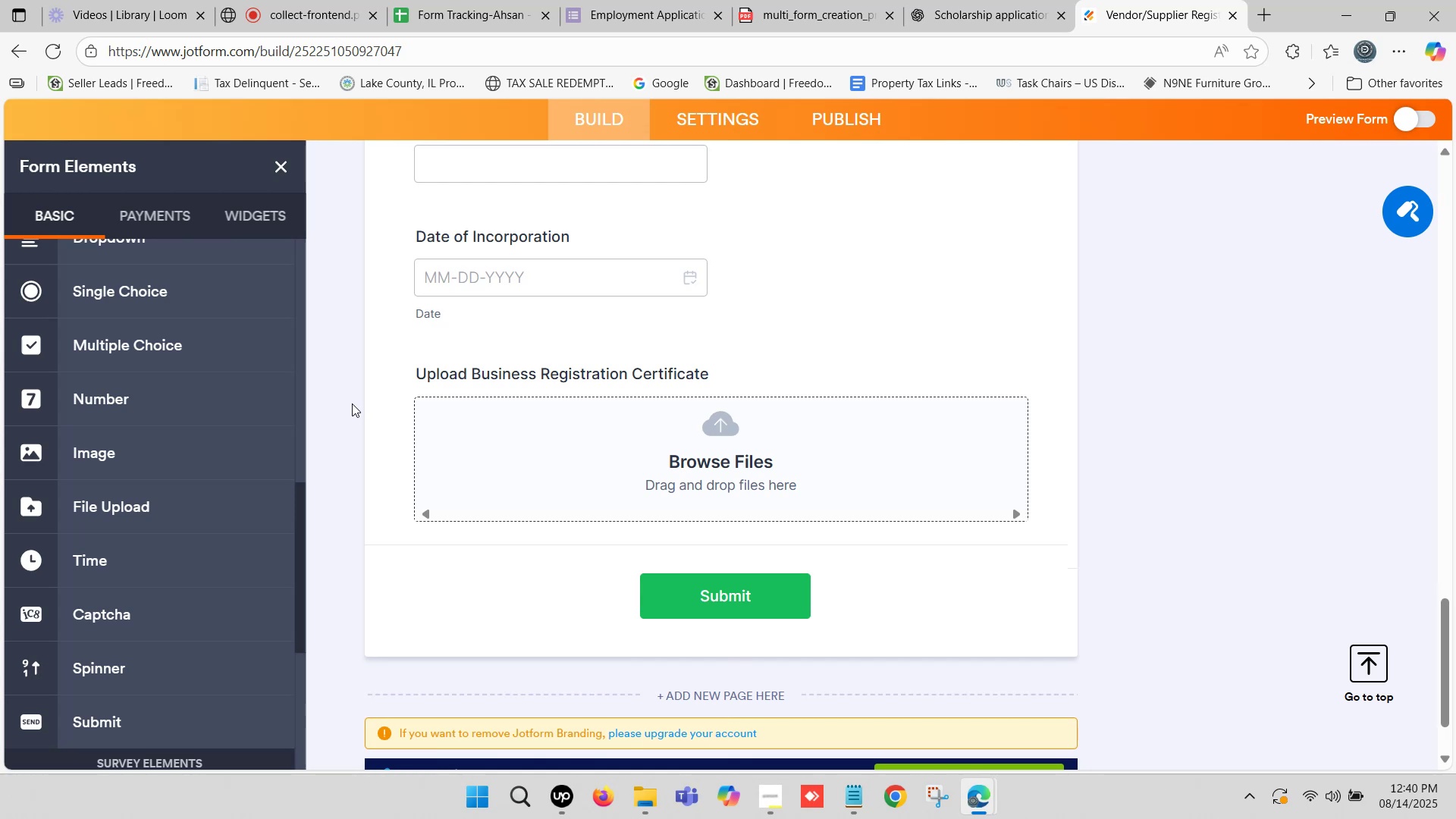 
wait(13.59)
 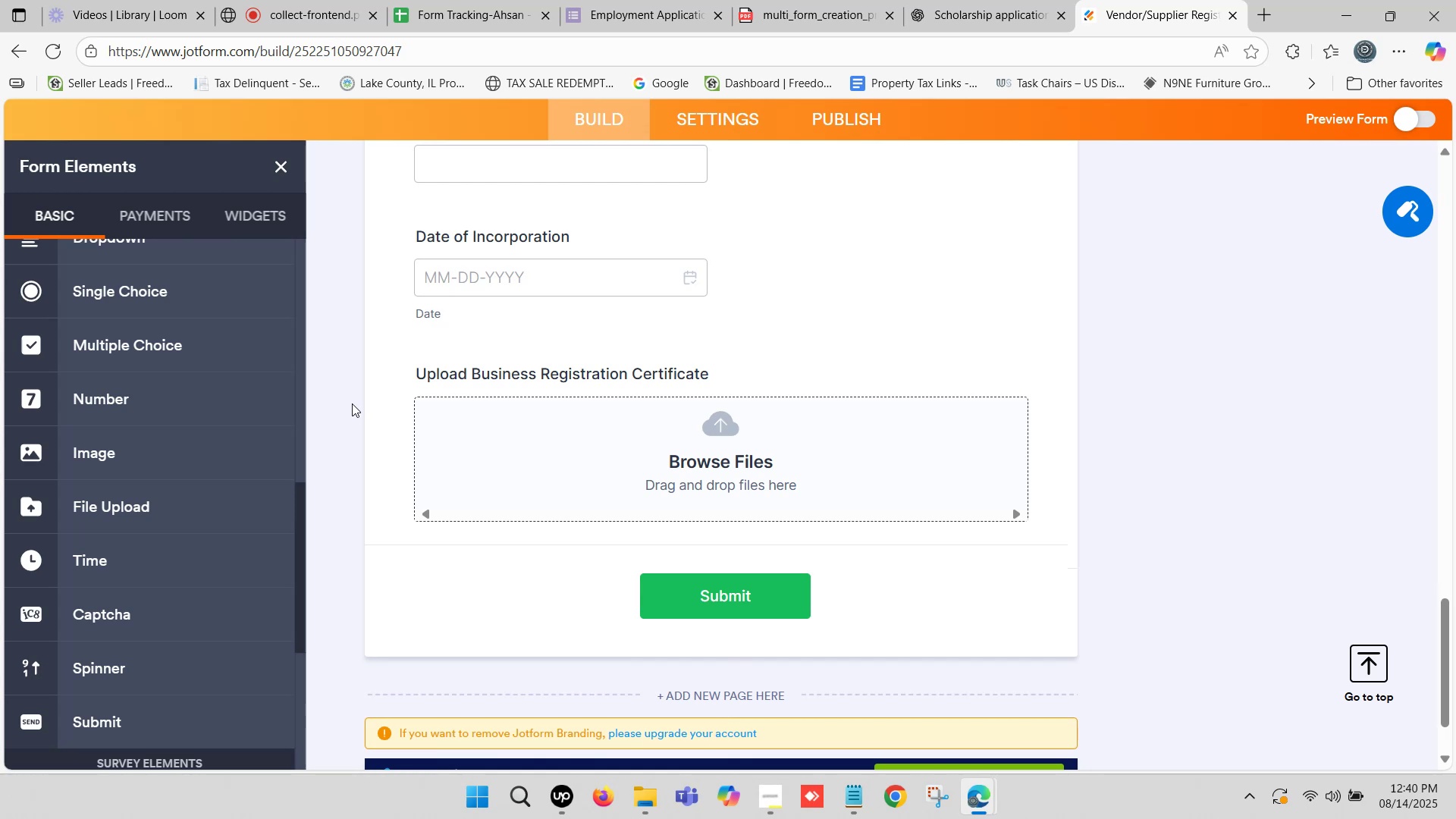 
scroll: coordinate [374, 385], scroll_direction: down, amount: 1.0
 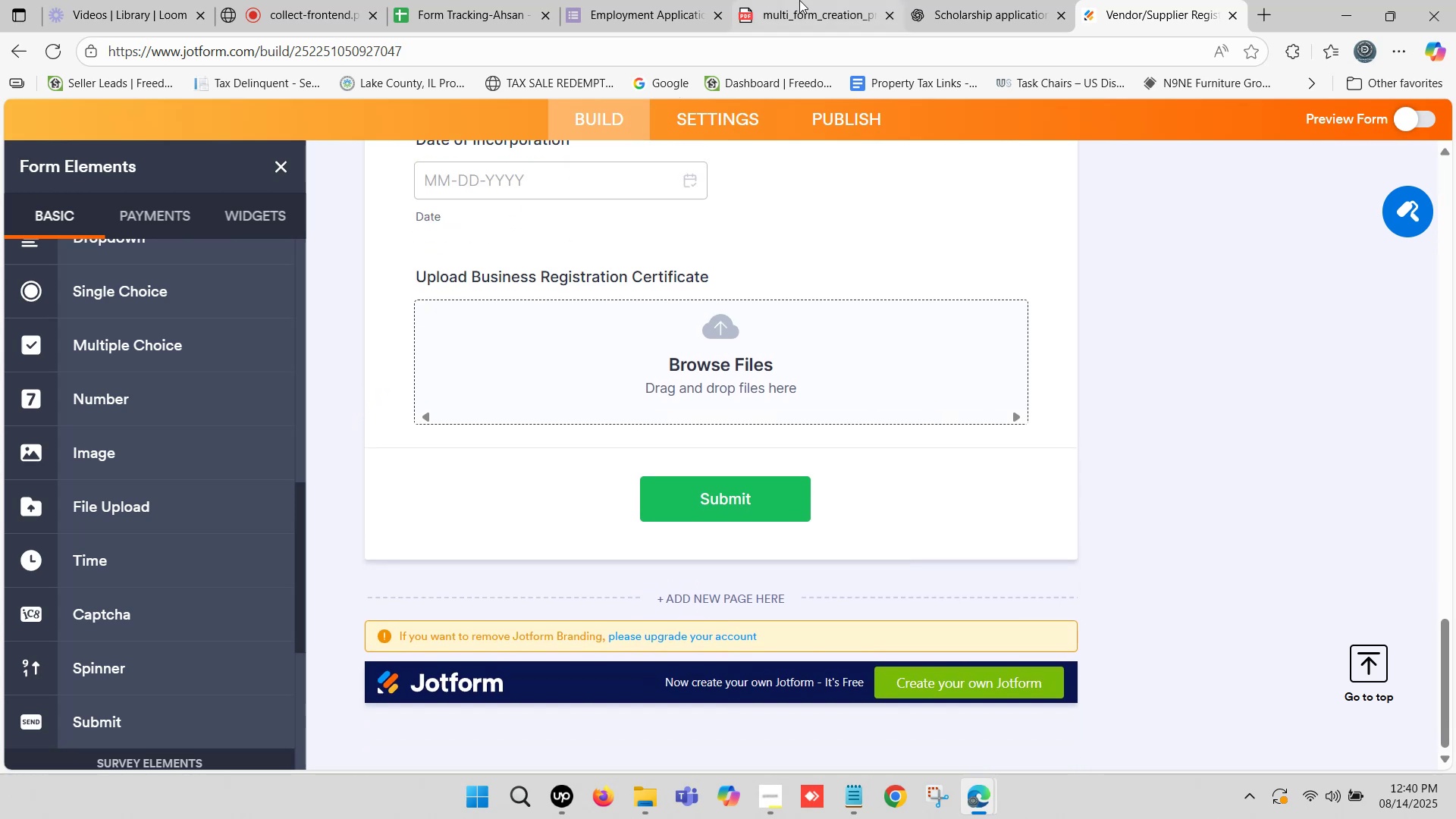 
left_click([981, 0])
 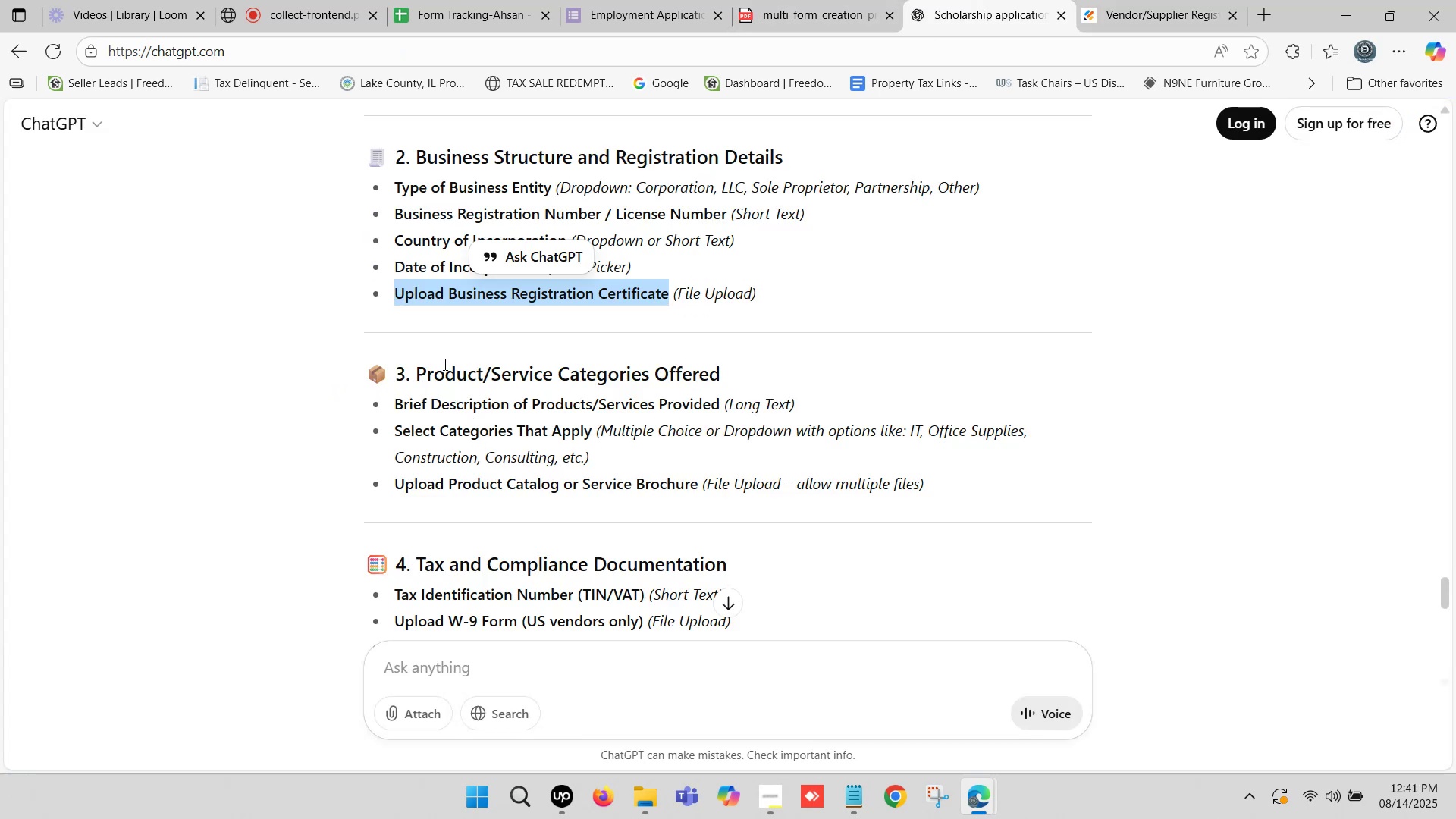 
left_click_drag(start_coordinate=[416, 366], to_coordinate=[722, 365])
 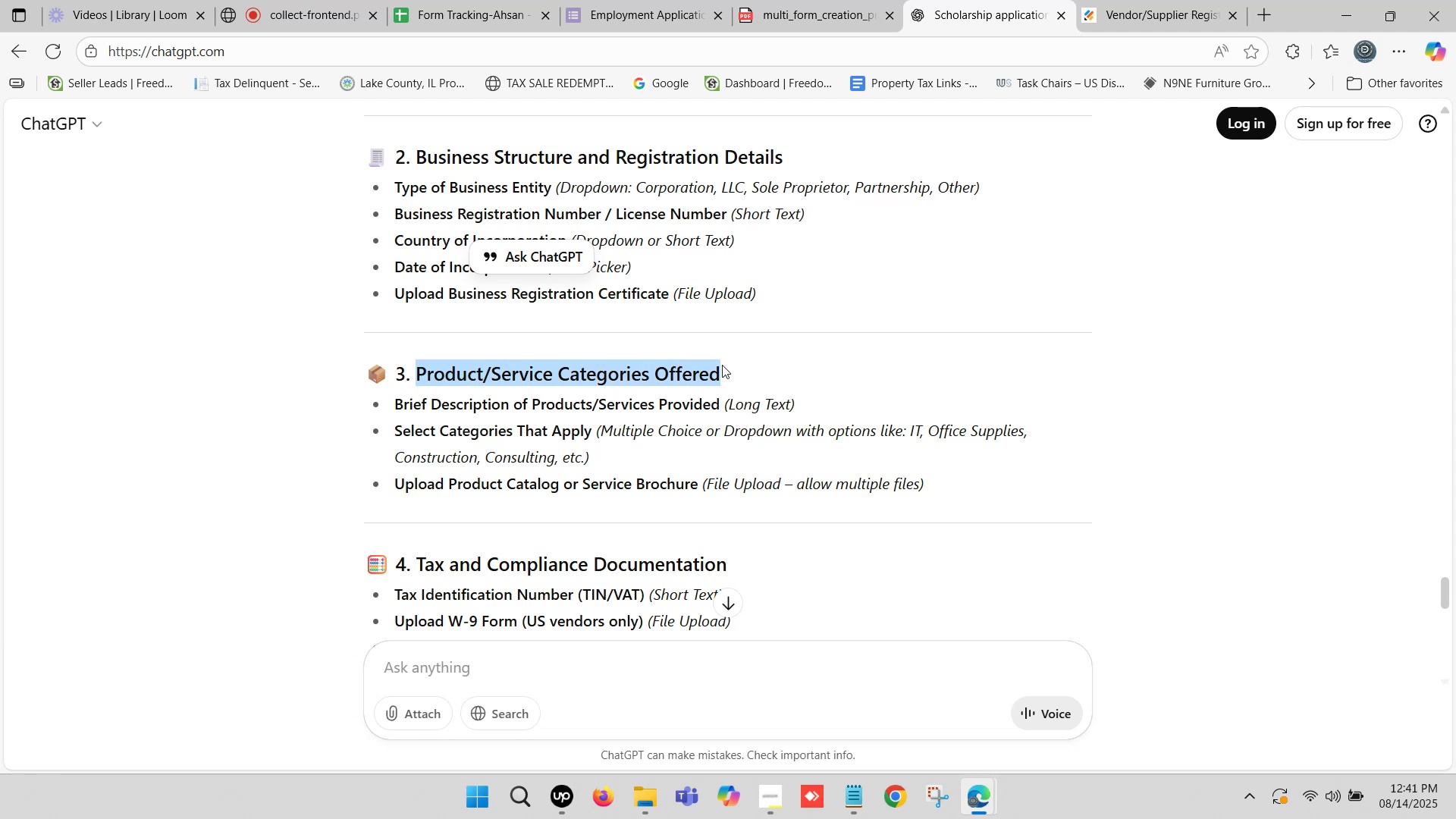 
key(Control+C)
 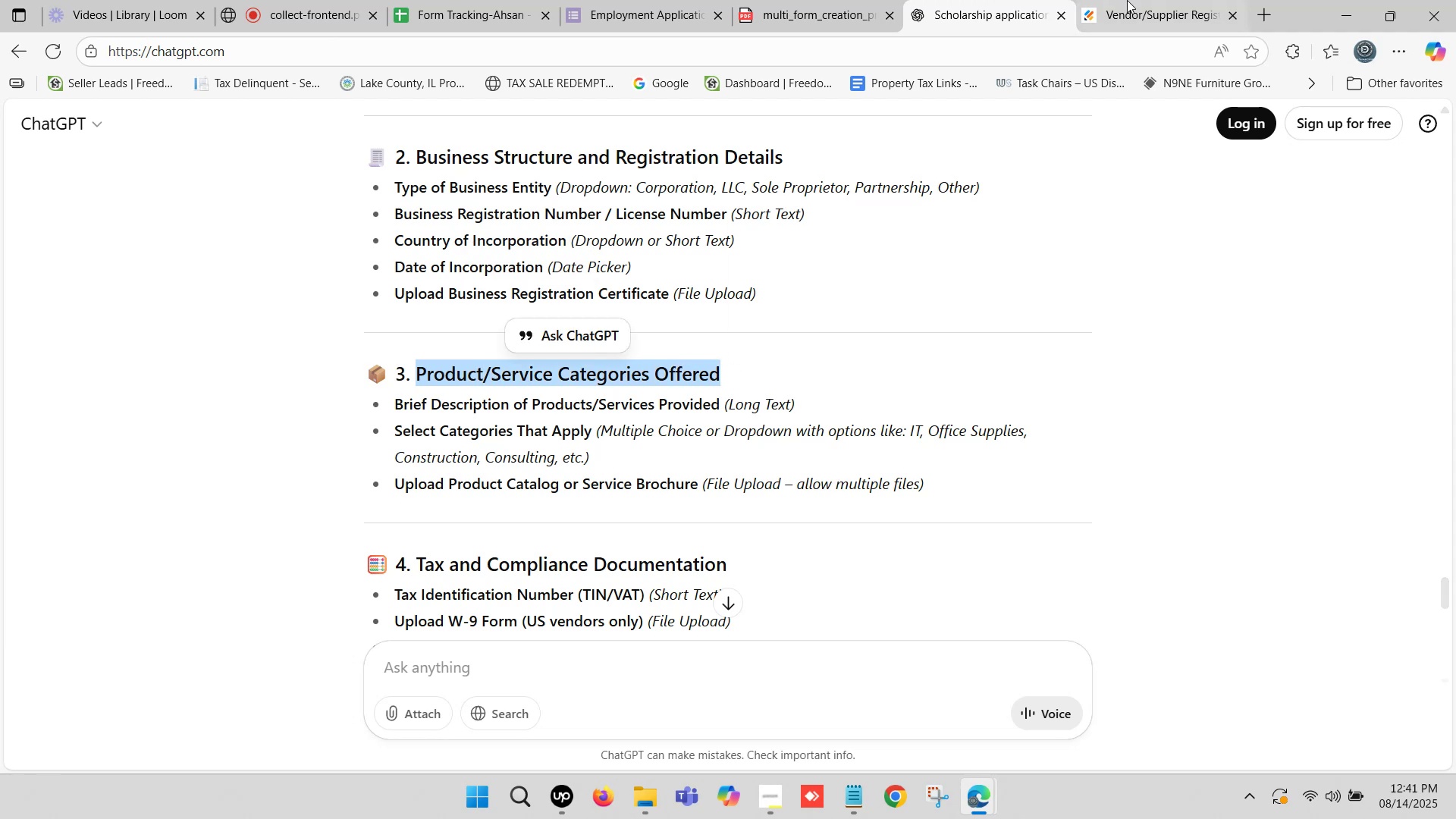 
left_click([1132, 0])
 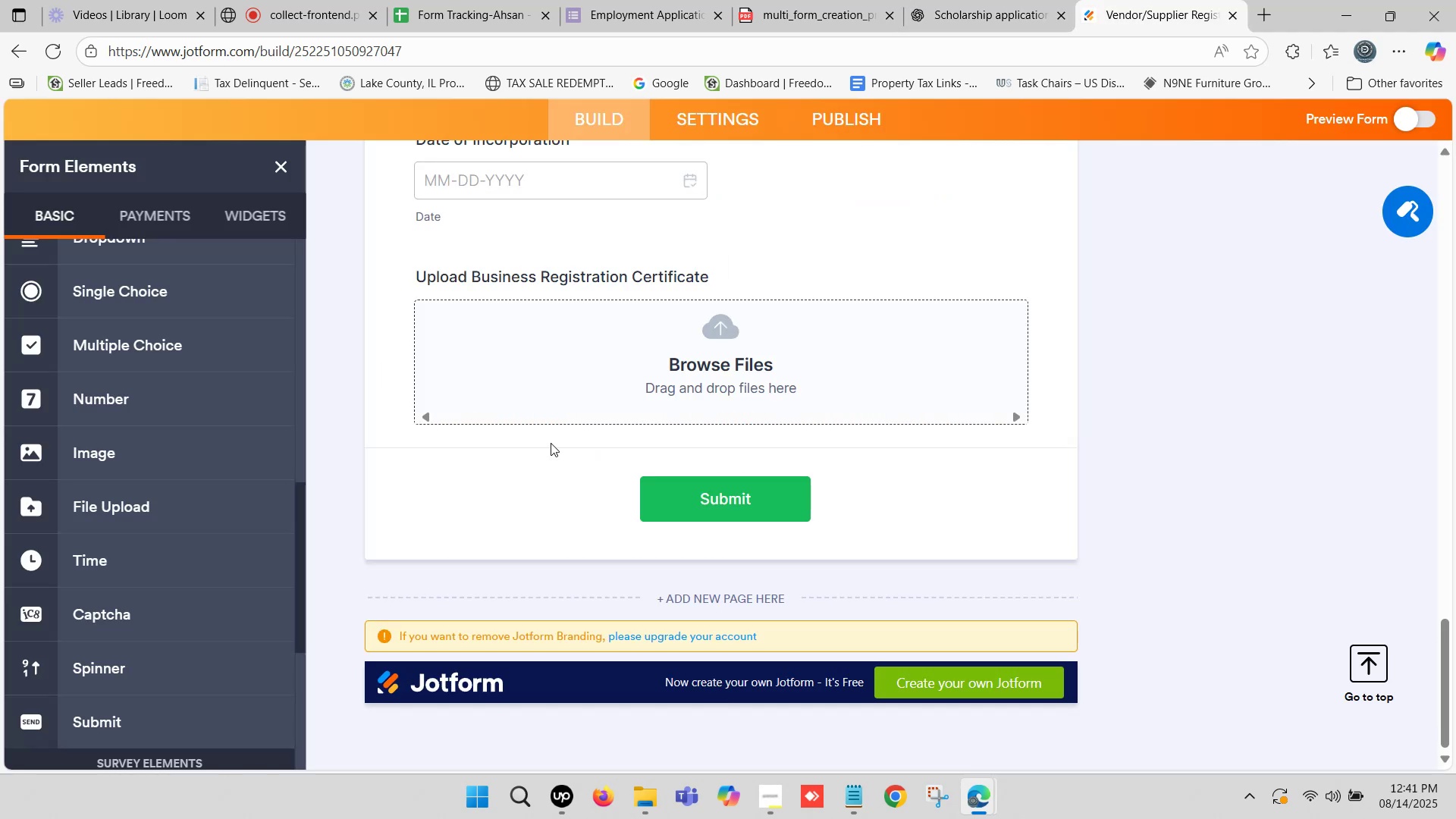 
scroll: coordinate [89, 318], scroll_direction: up, amount: 11.0
 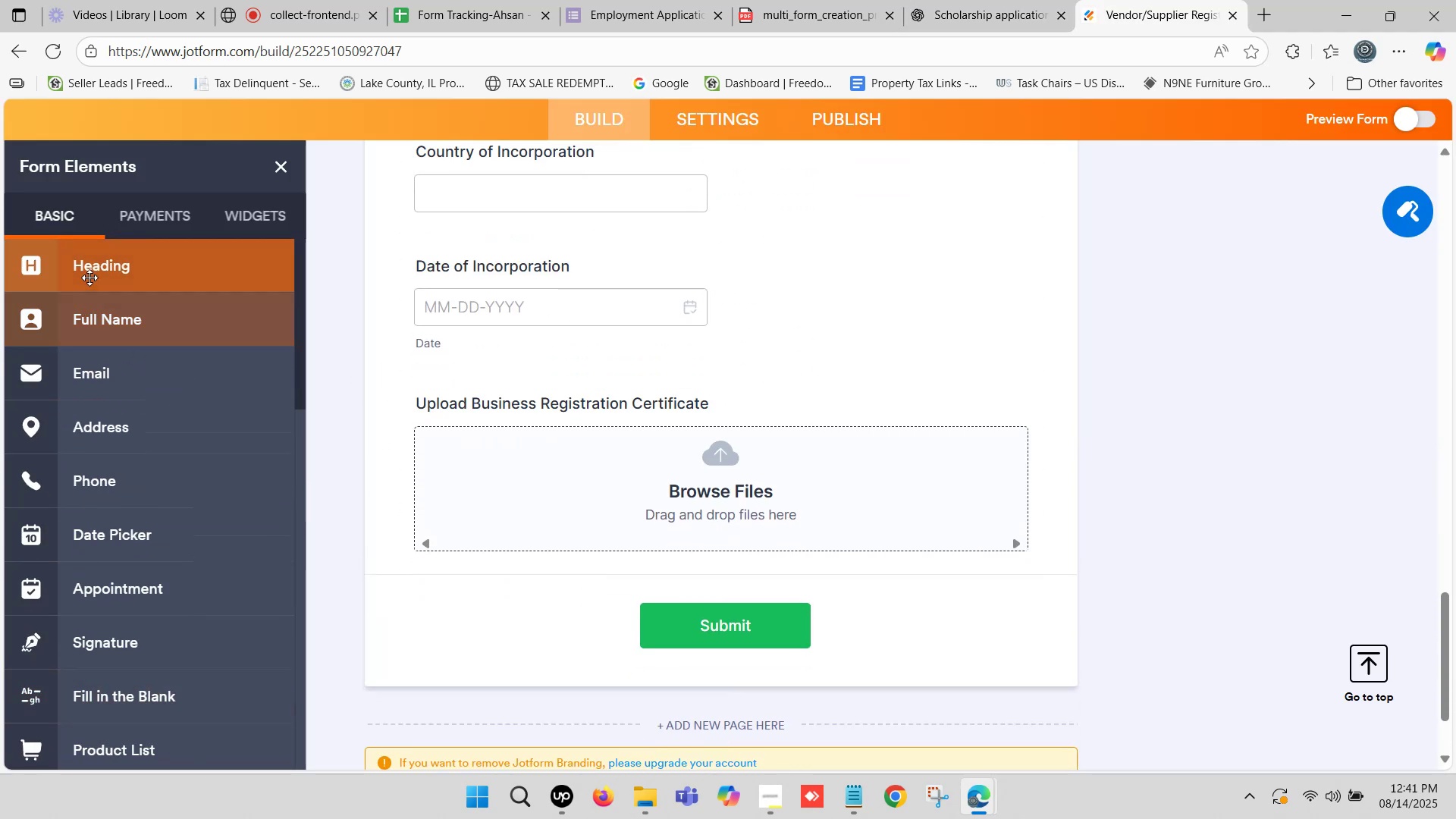 
left_click_drag(start_coordinate=[89, 270], to_coordinate=[608, 585])
 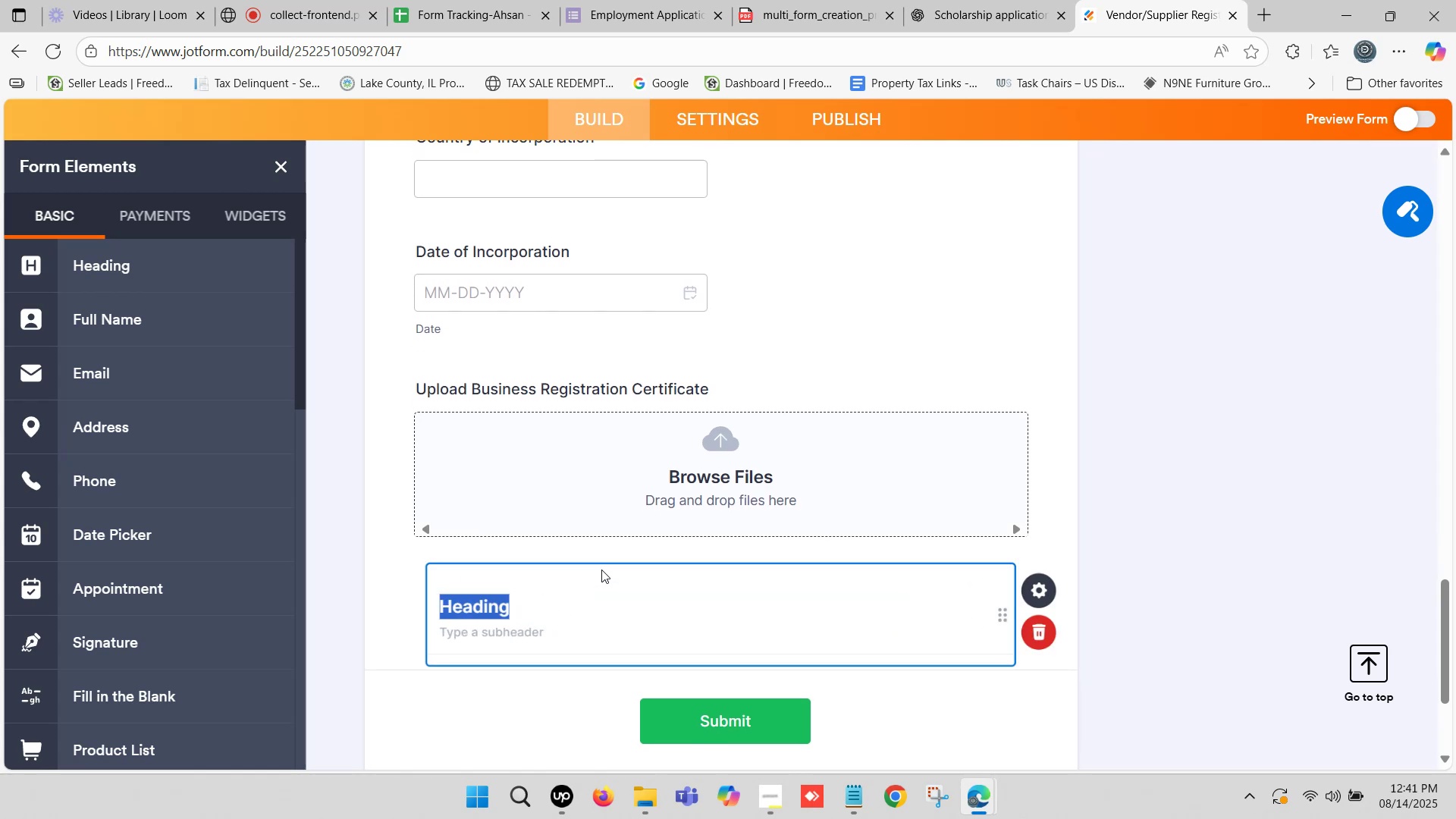 
key(Control+V)
 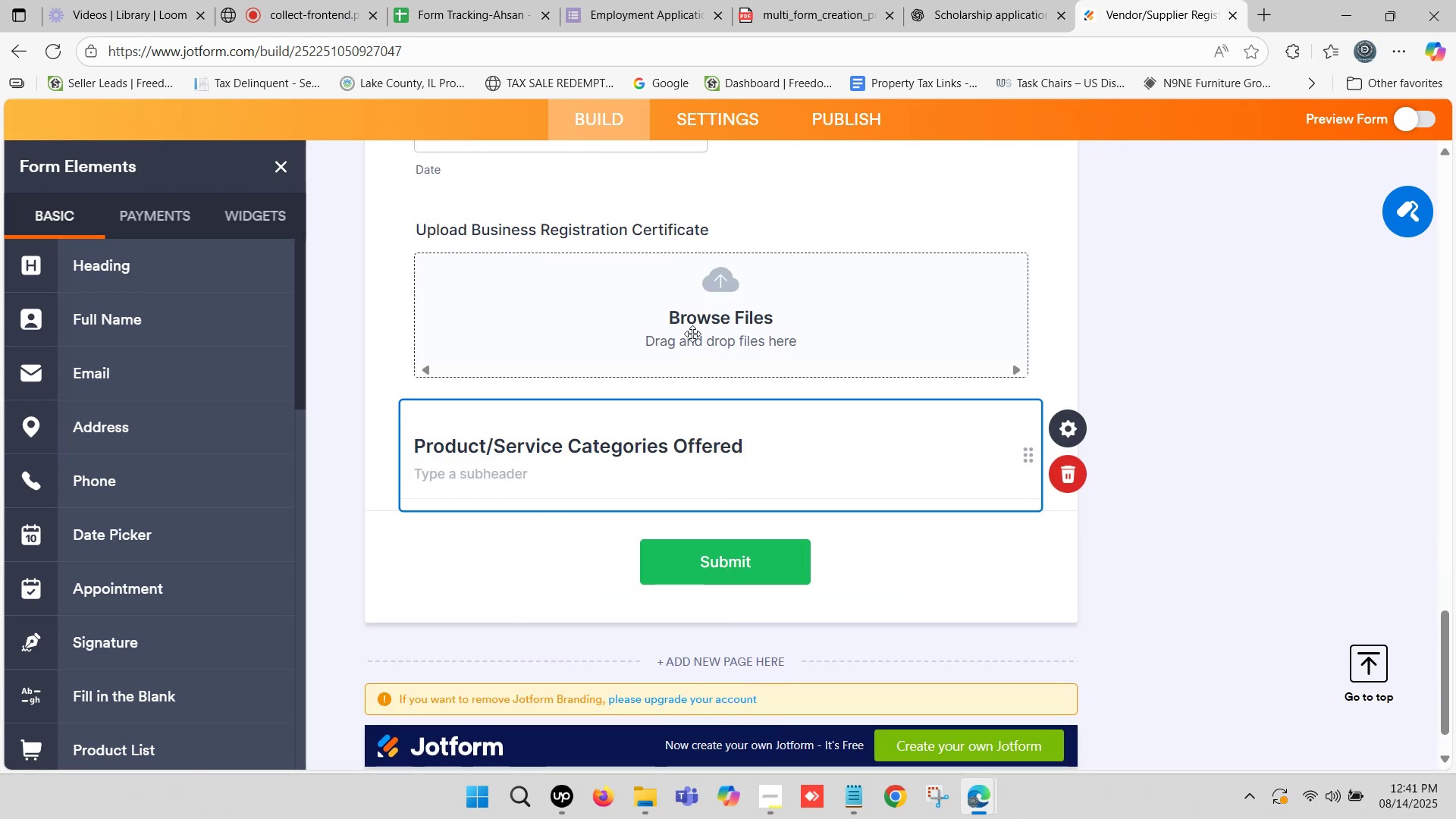 
left_click([1006, 0])
 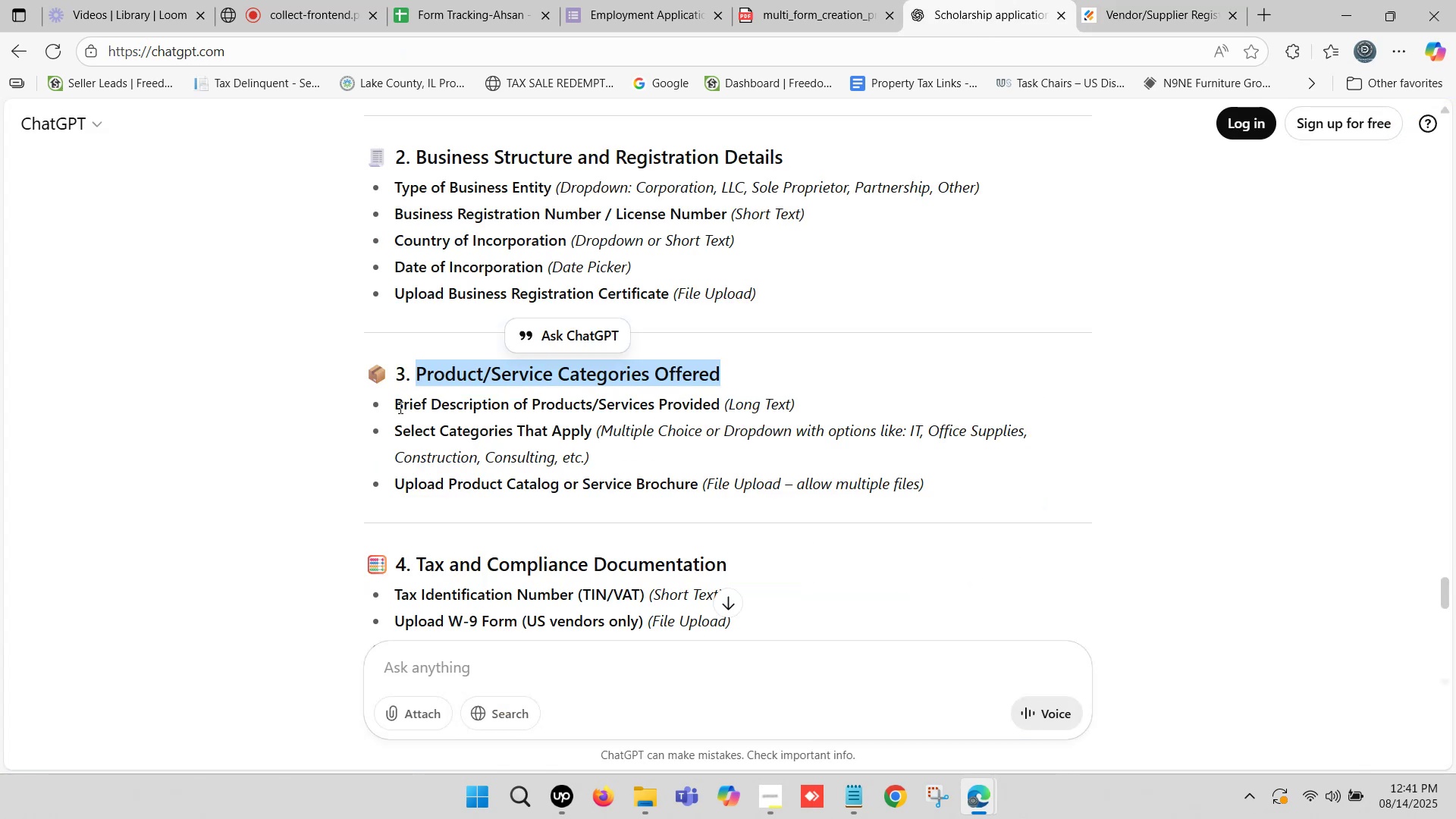 
left_click_drag(start_coordinate=[396, 408], to_coordinate=[720, 397])
 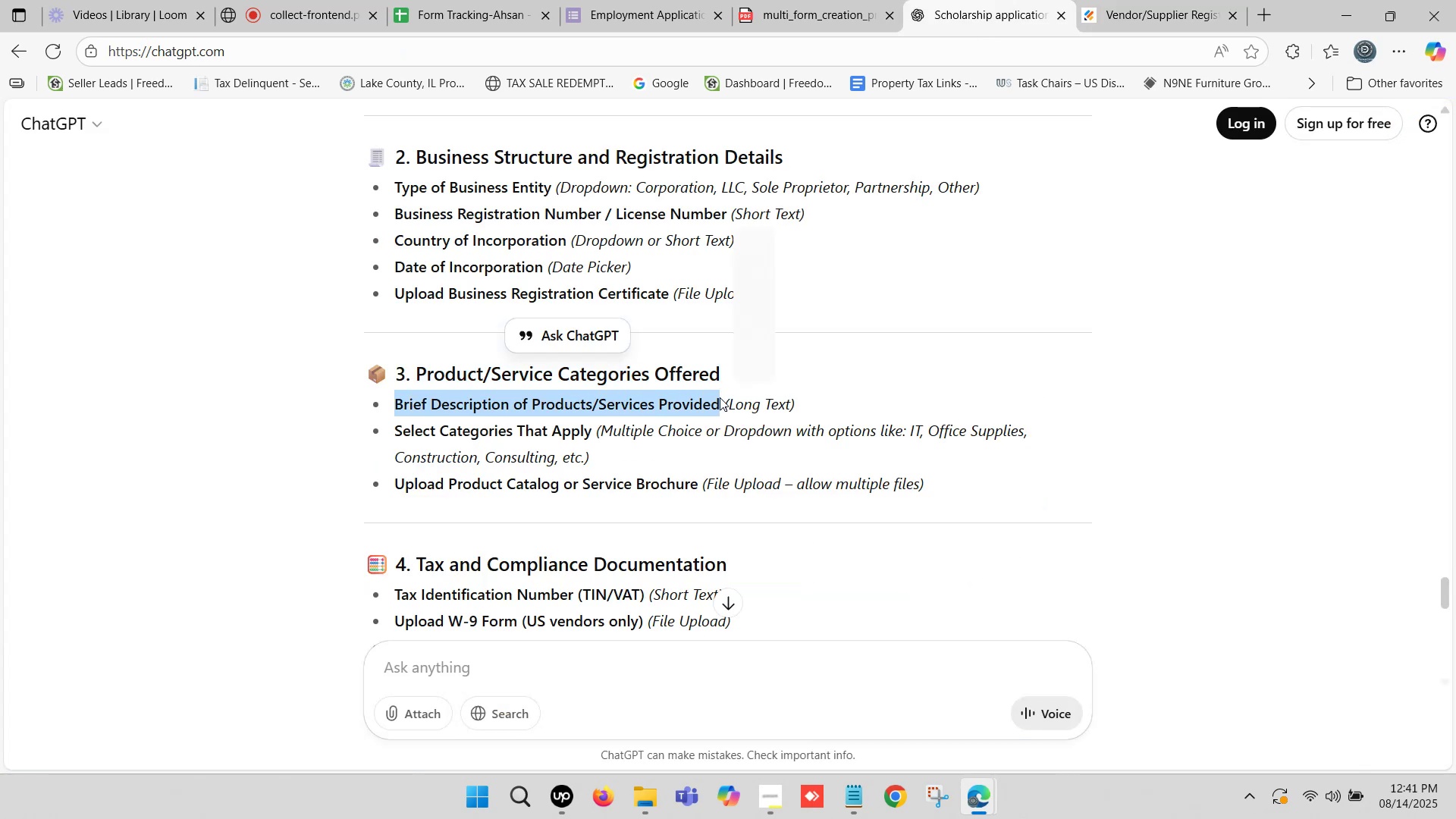 
key(Control+C)
 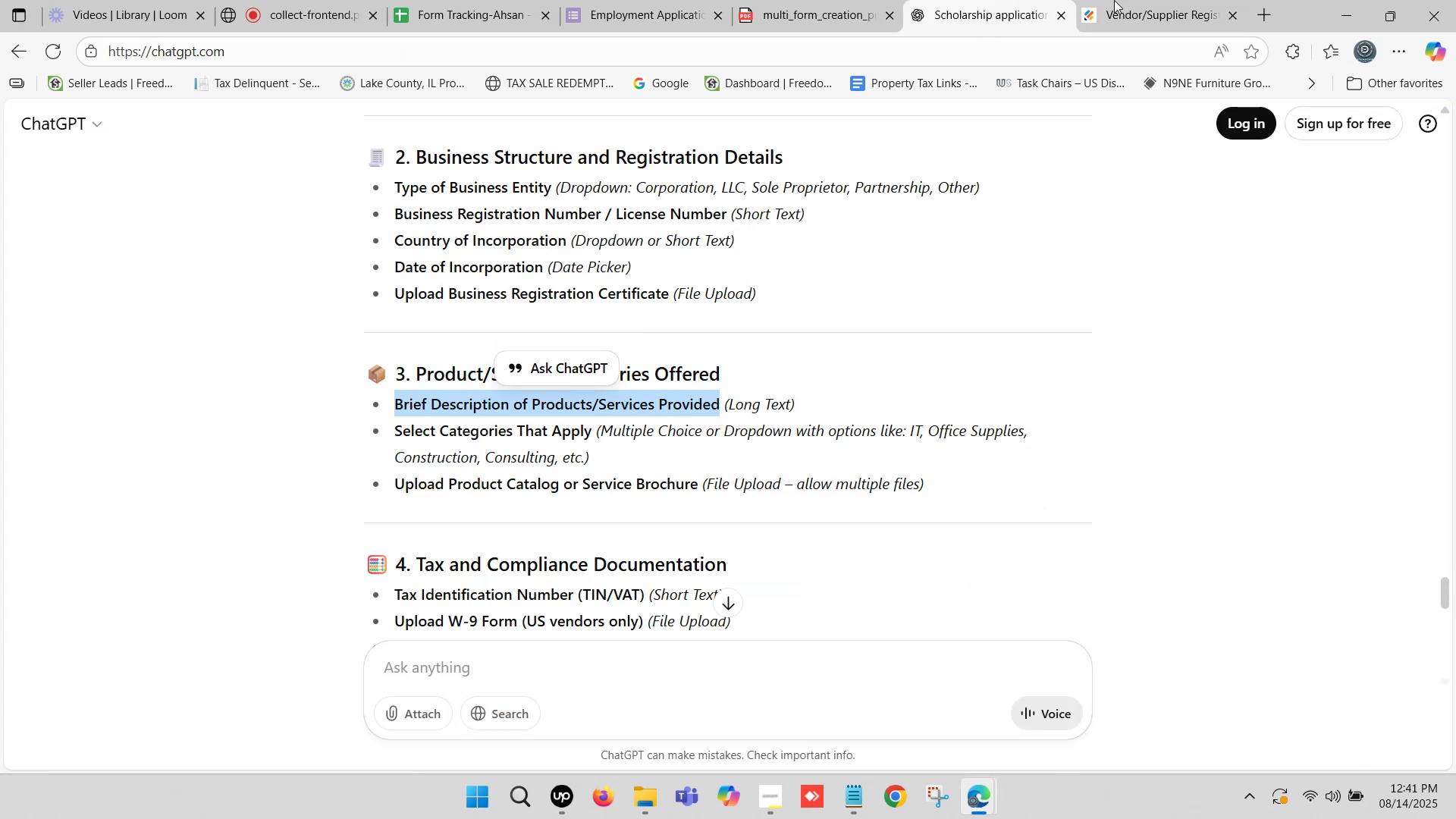 
left_click([1116, 0])
 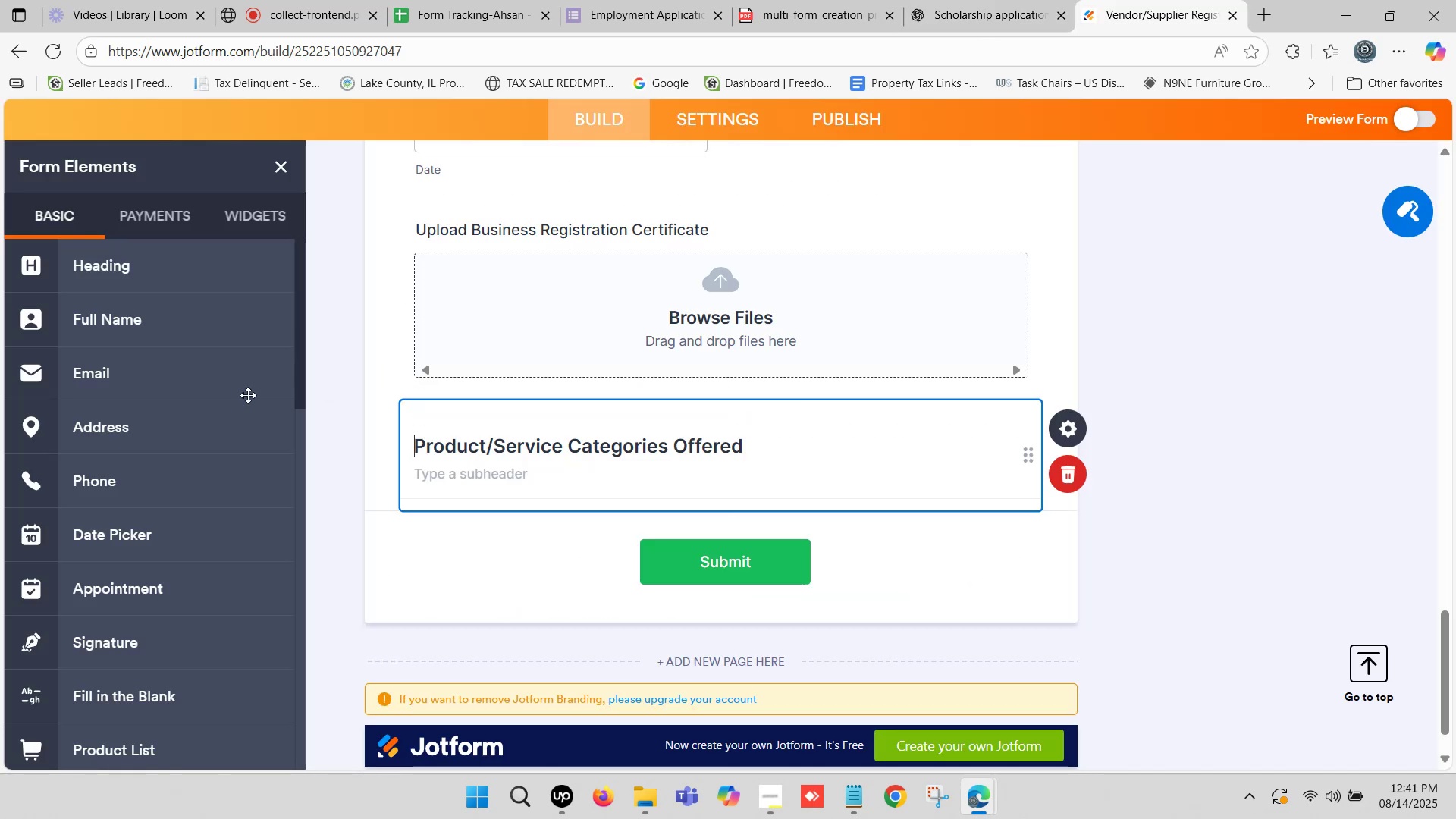 
scroll: coordinate [159, 405], scroll_direction: none, amount: 0.0
 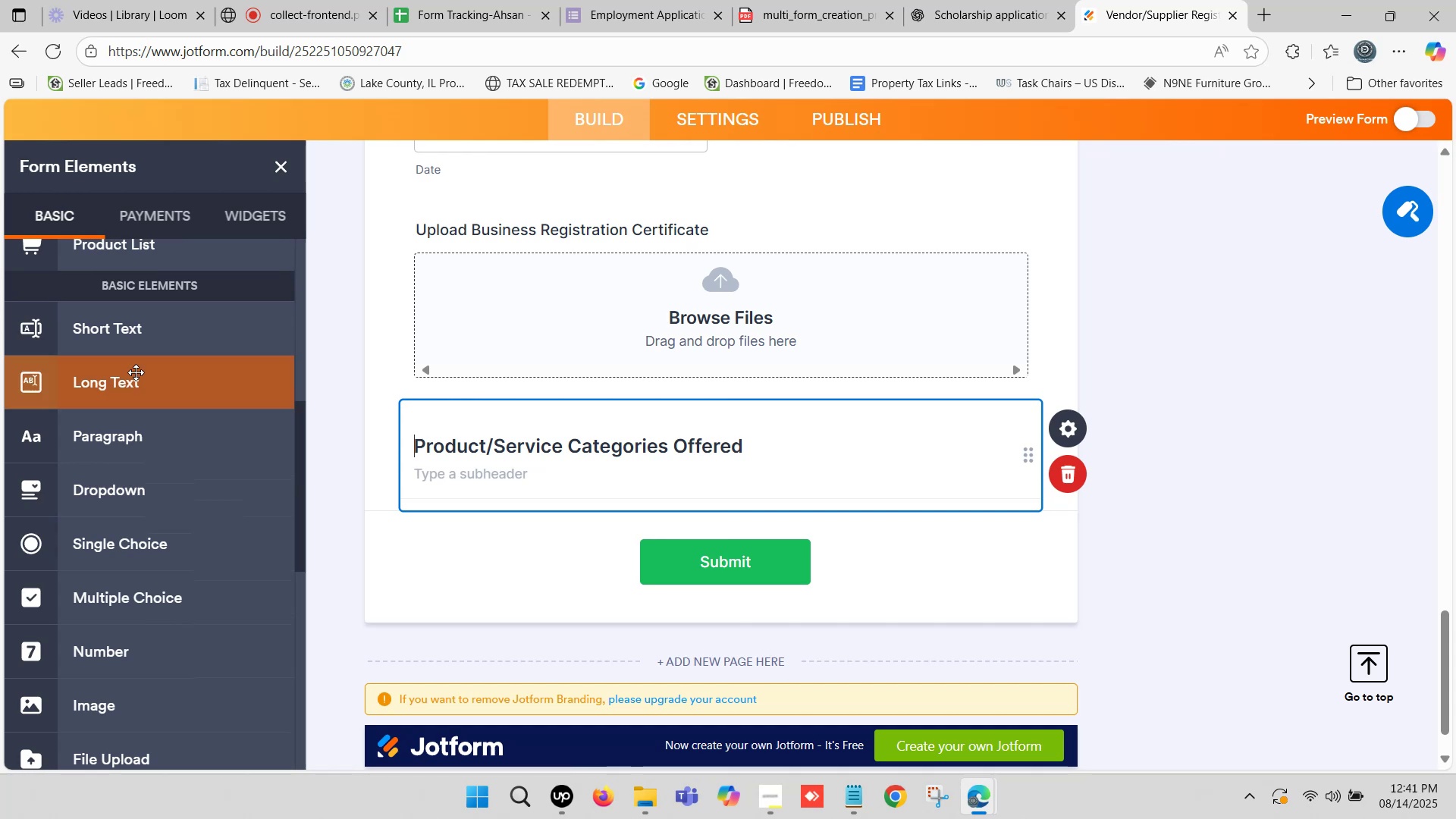 
left_click_drag(start_coordinate=[136, 372], to_coordinate=[598, 527])
 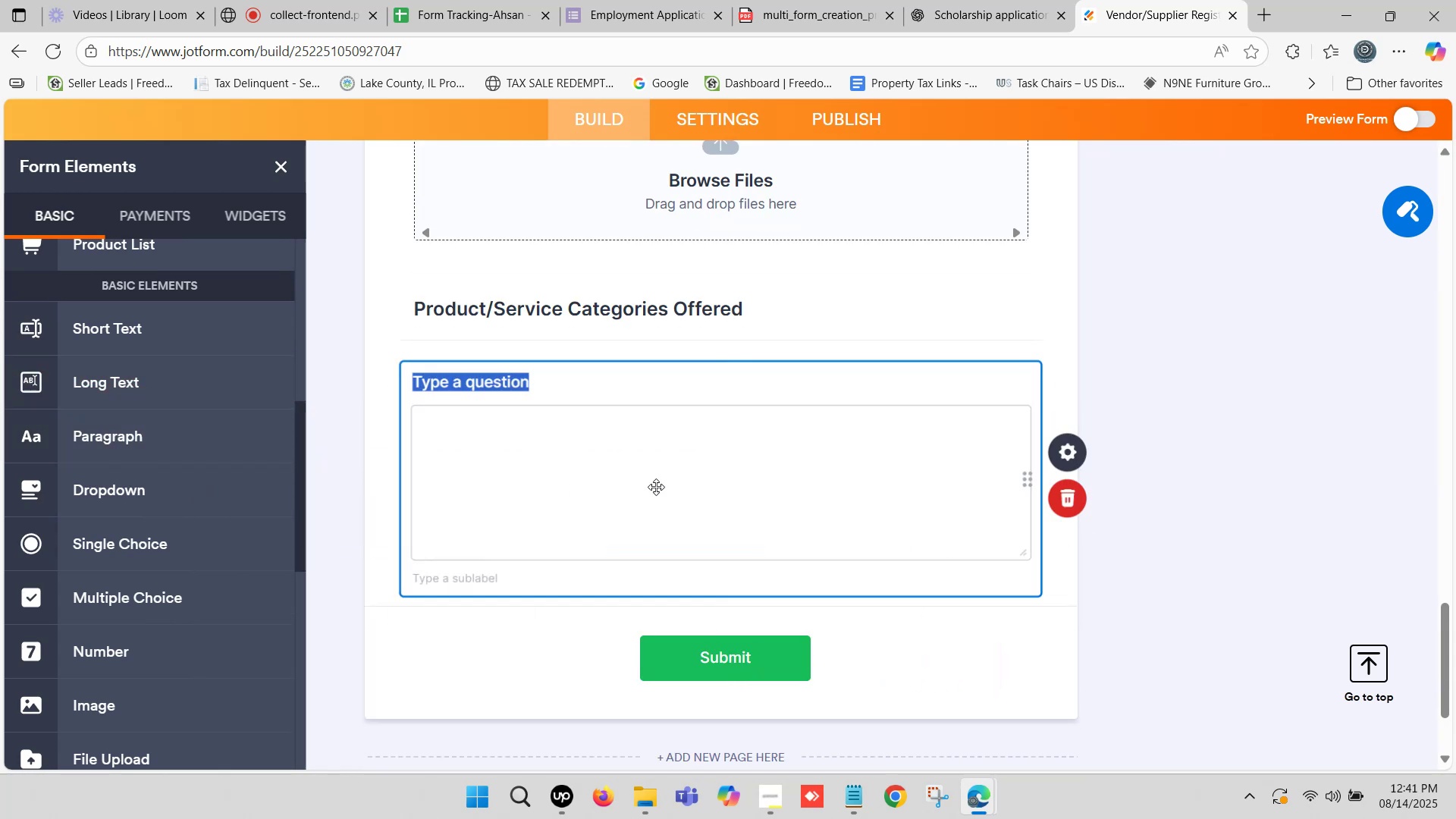 
key(Control+V)
 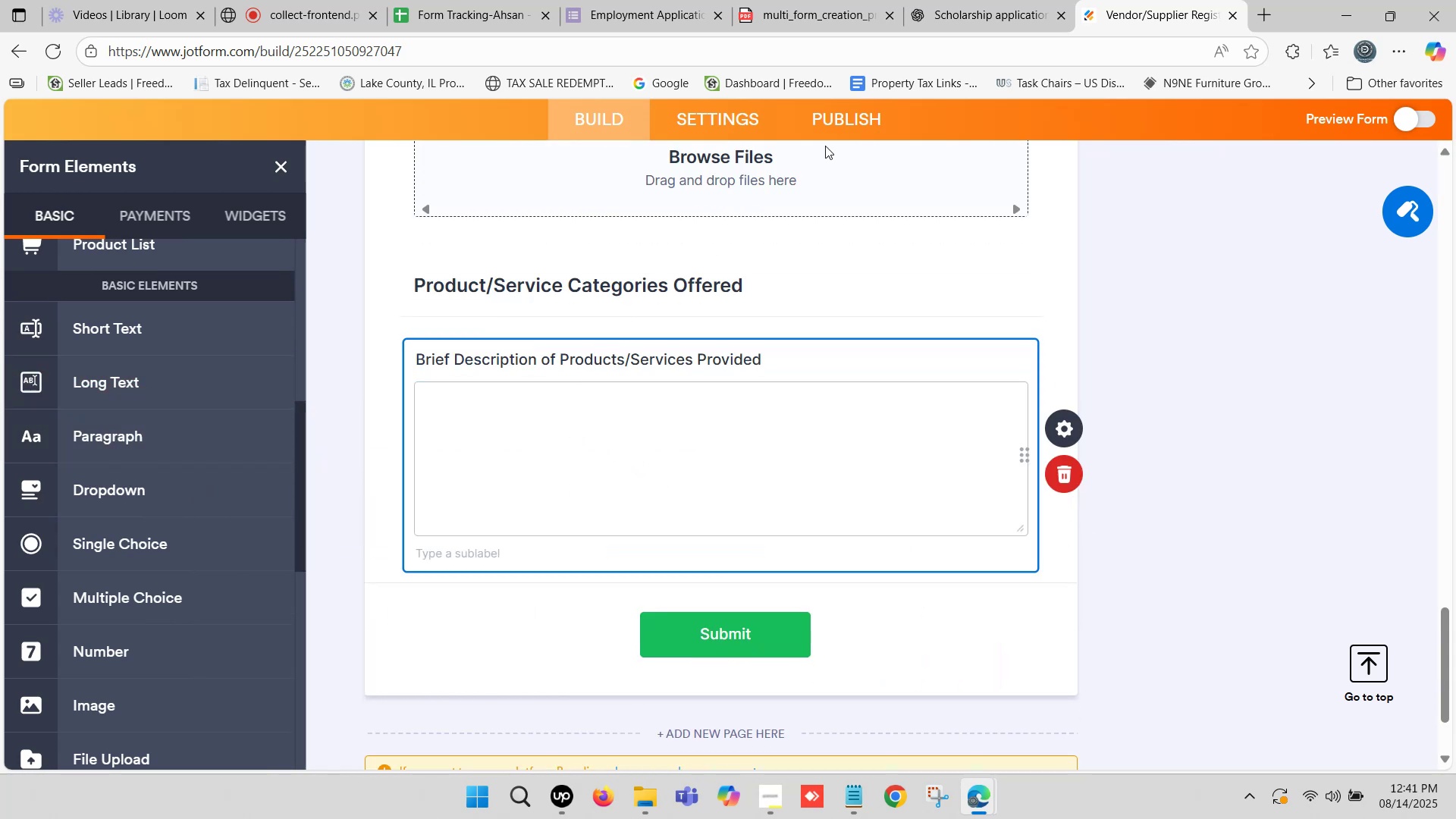 
left_click([968, 0])
 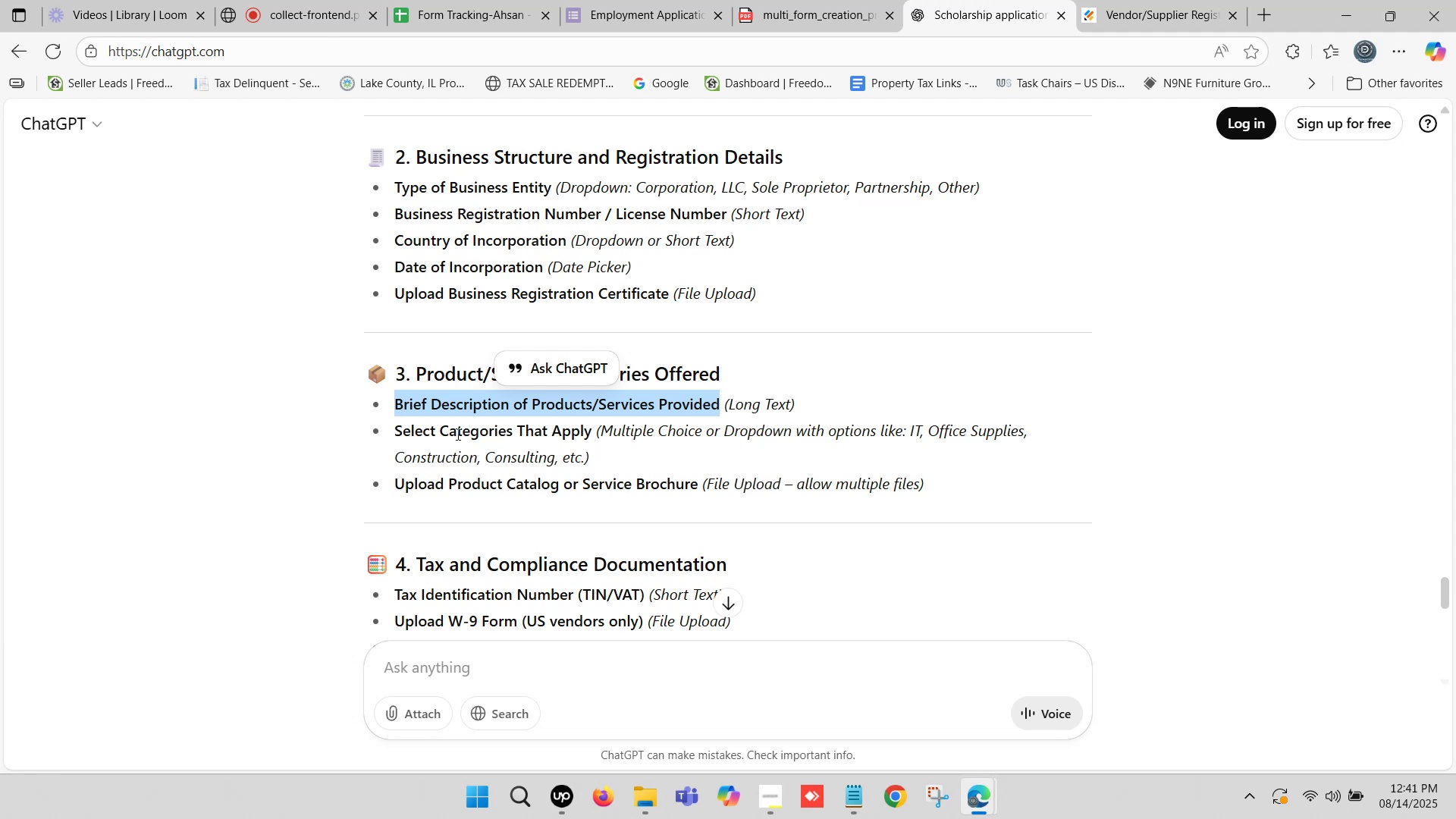 
wait(10.44)
 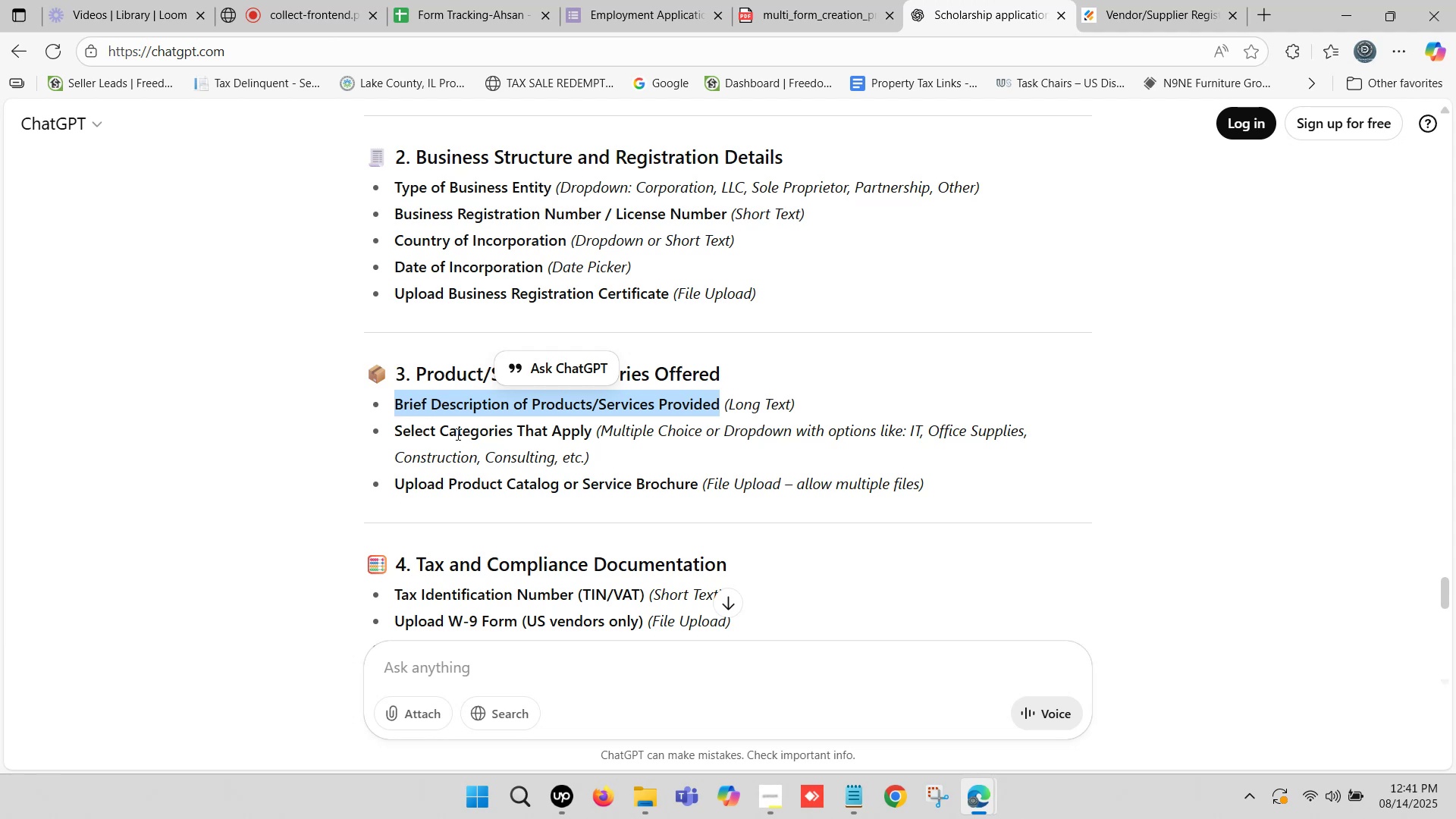 
left_click_drag(start_coordinate=[393, 432], to_coordinate=[589, 426])
 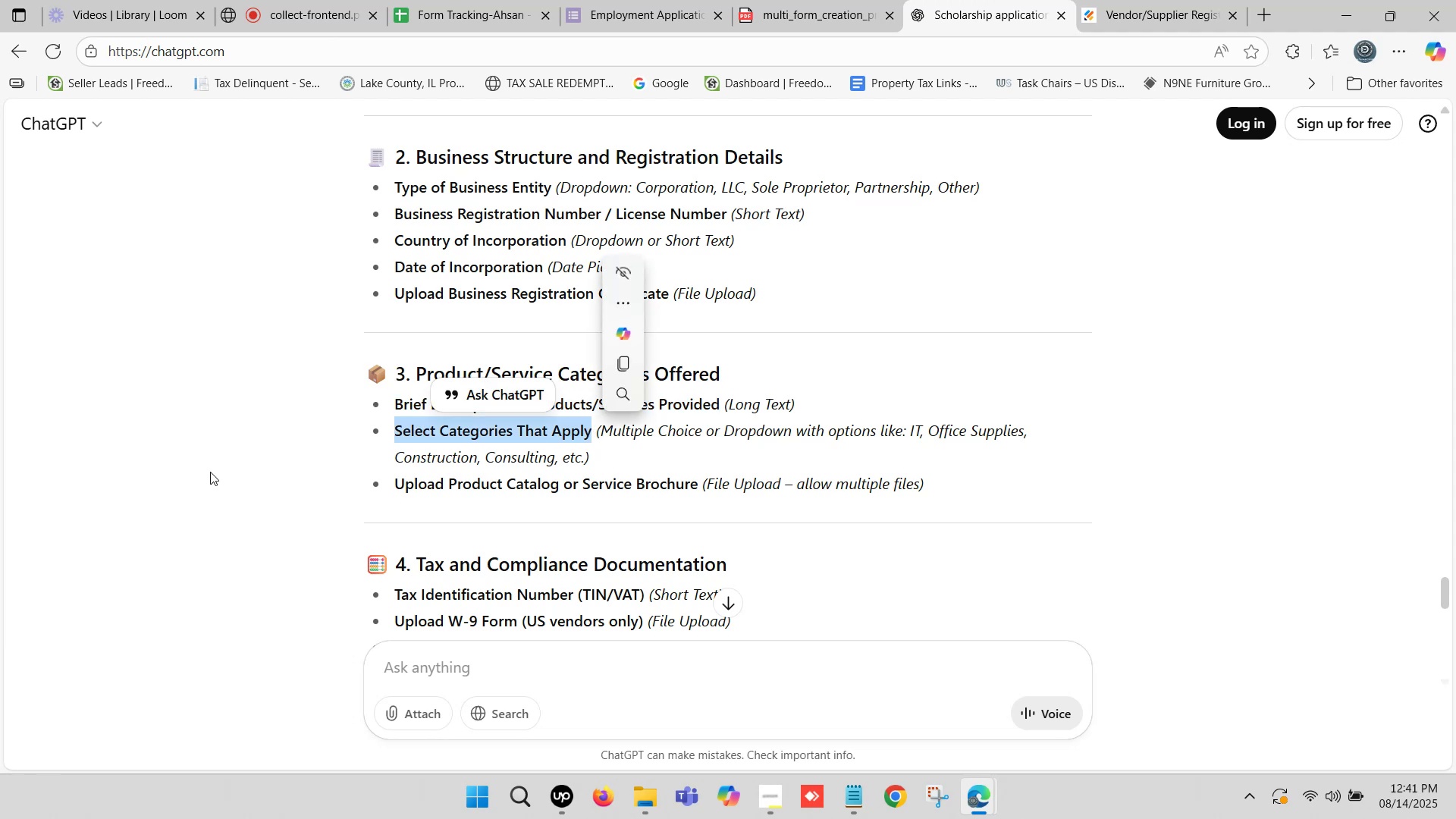 
key(Control+C)
 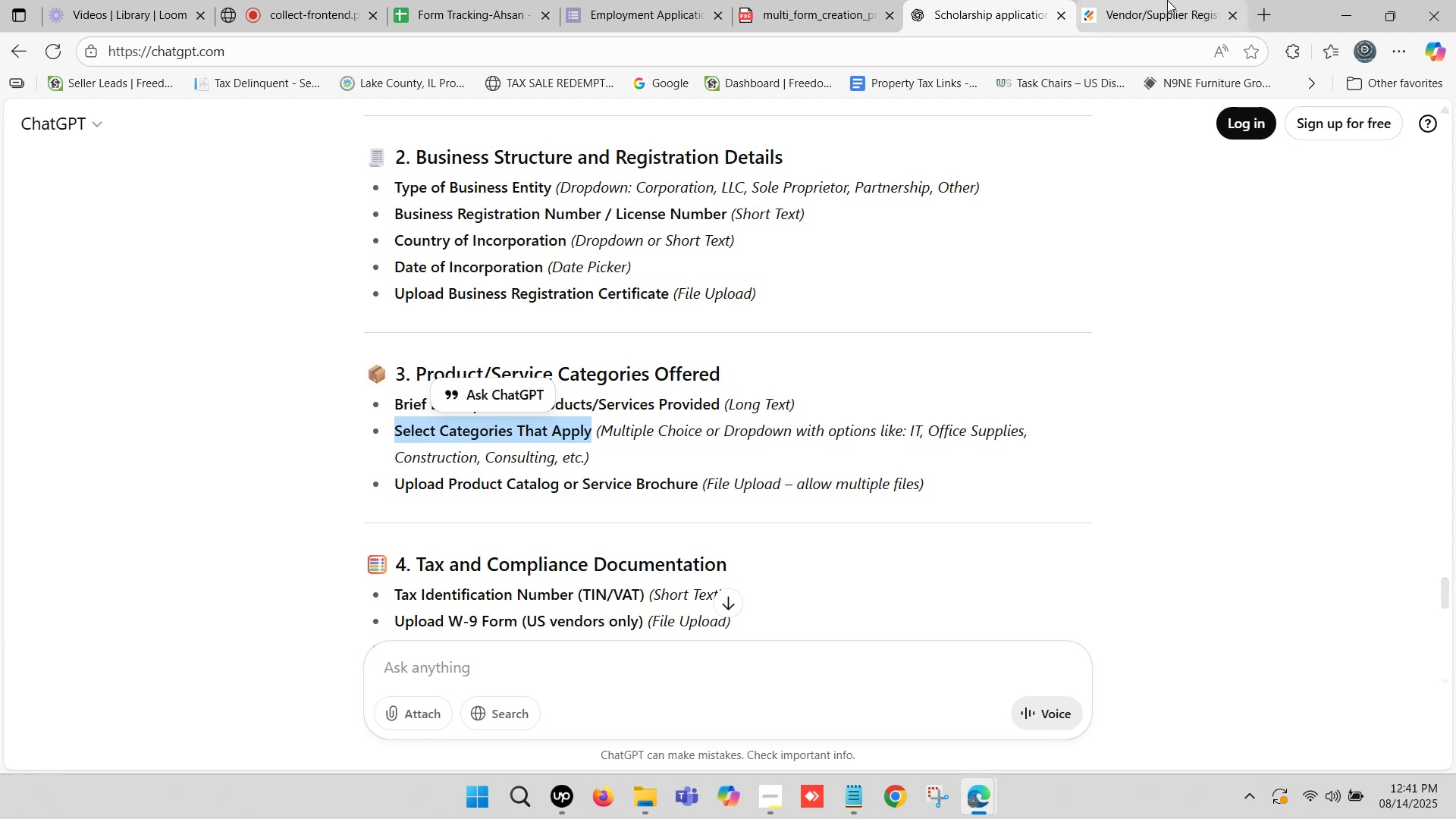 
left_click([1167, 0])
 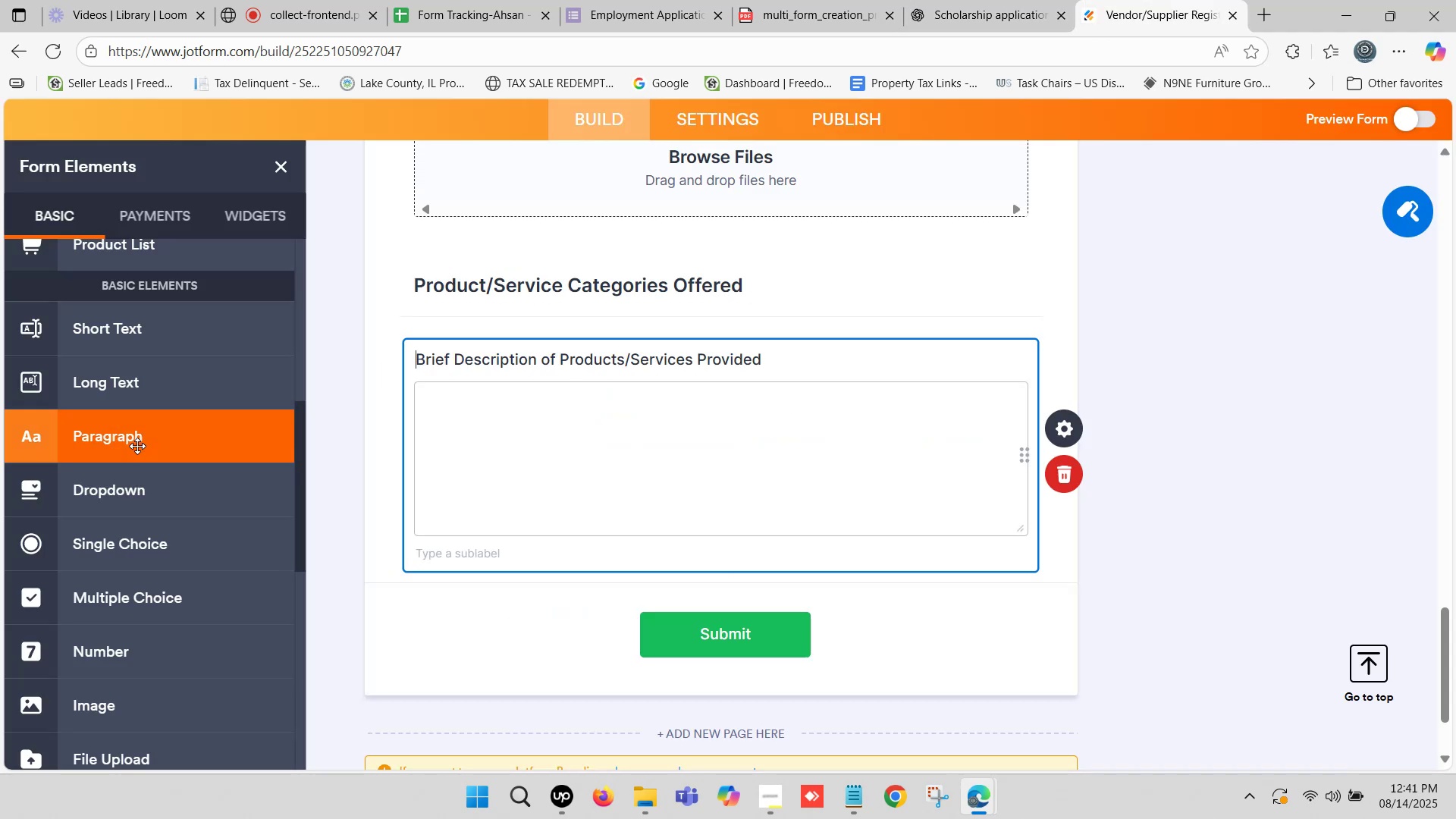 
scroll: coordinate [135, 445], scroll_direction: down, amount: 1.0
 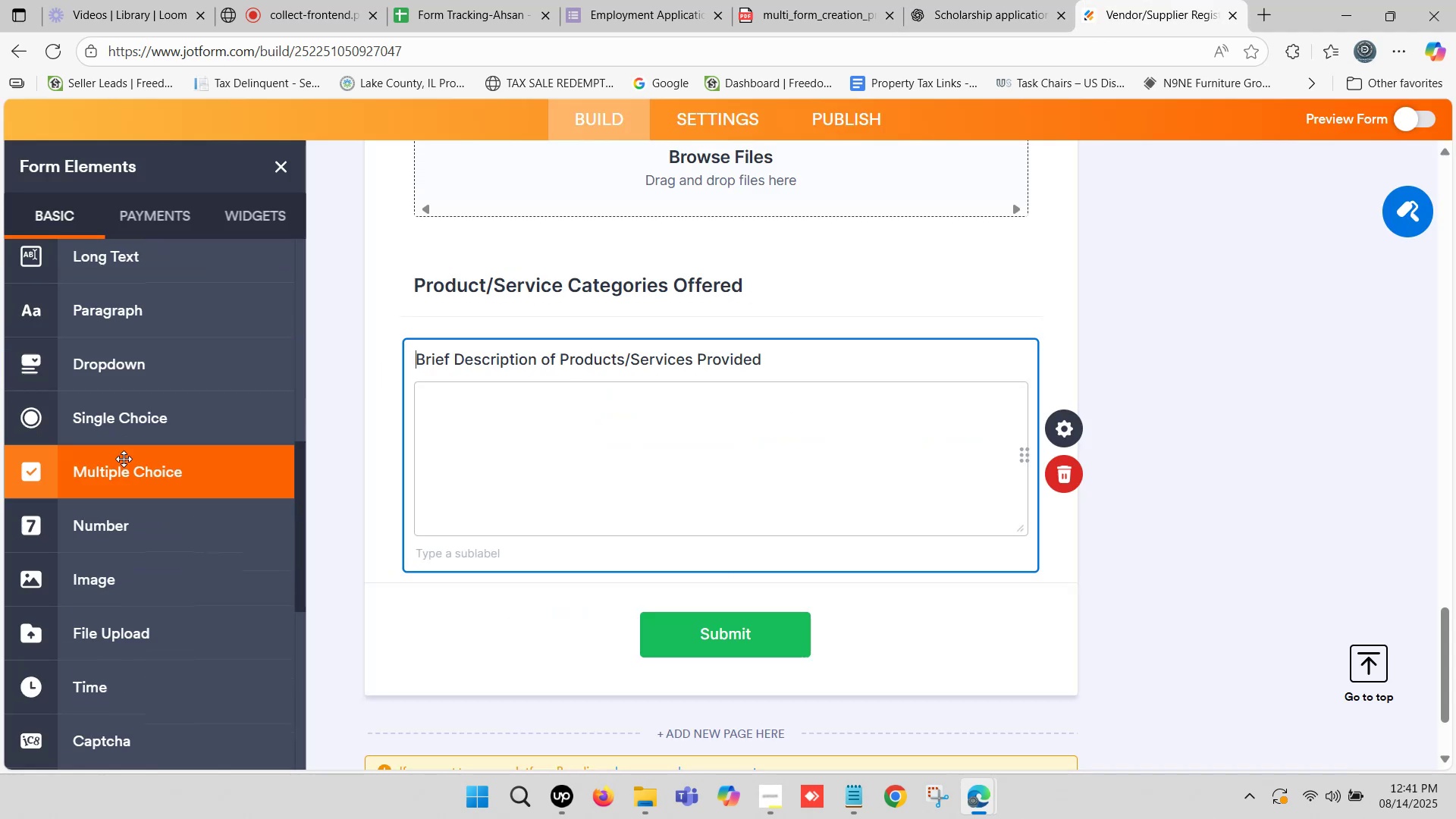 
left_click_drag(start_coordinate=[124, 461], to_coordinate=[477, 587])
 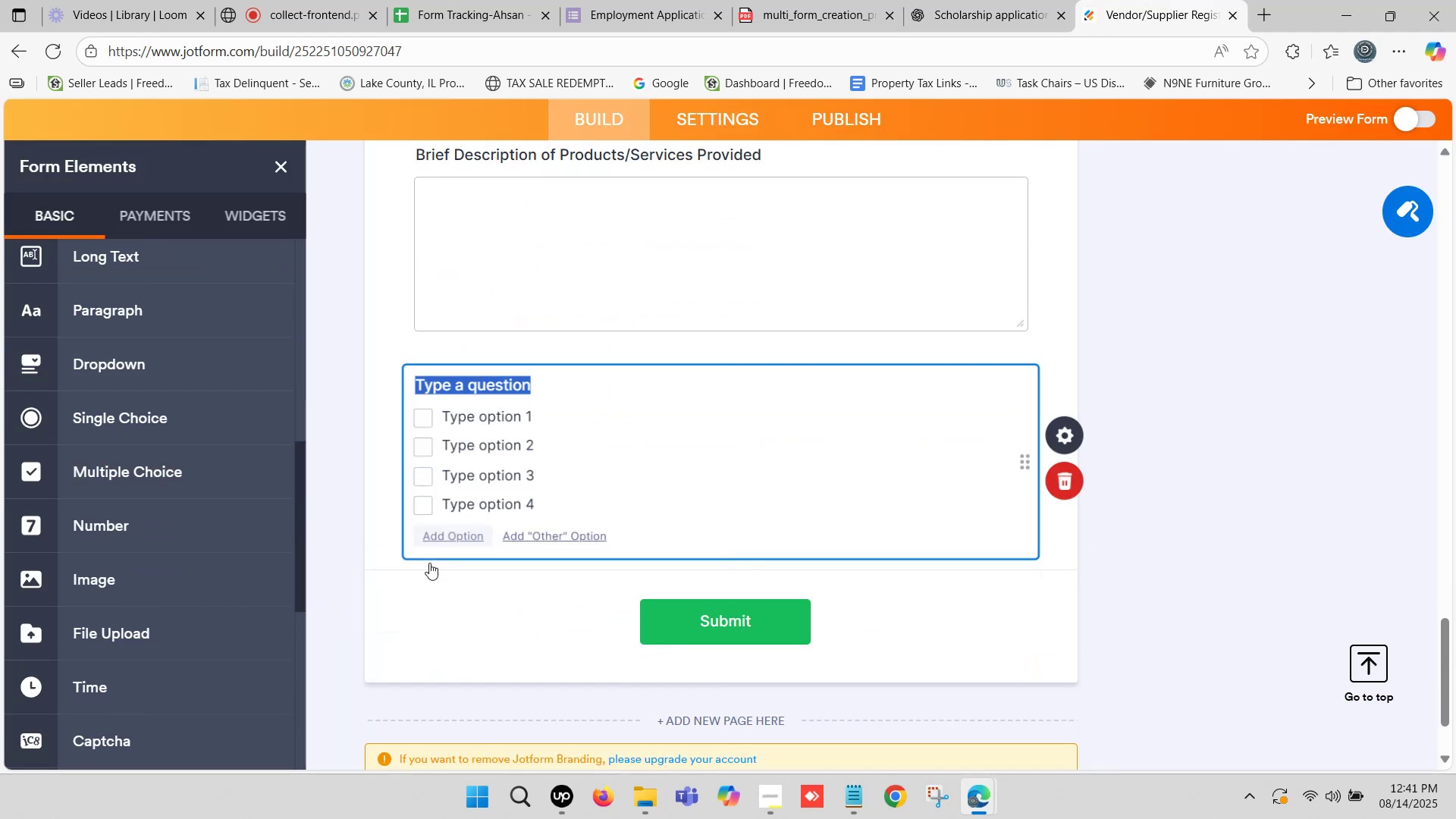 
key(Control+V)
 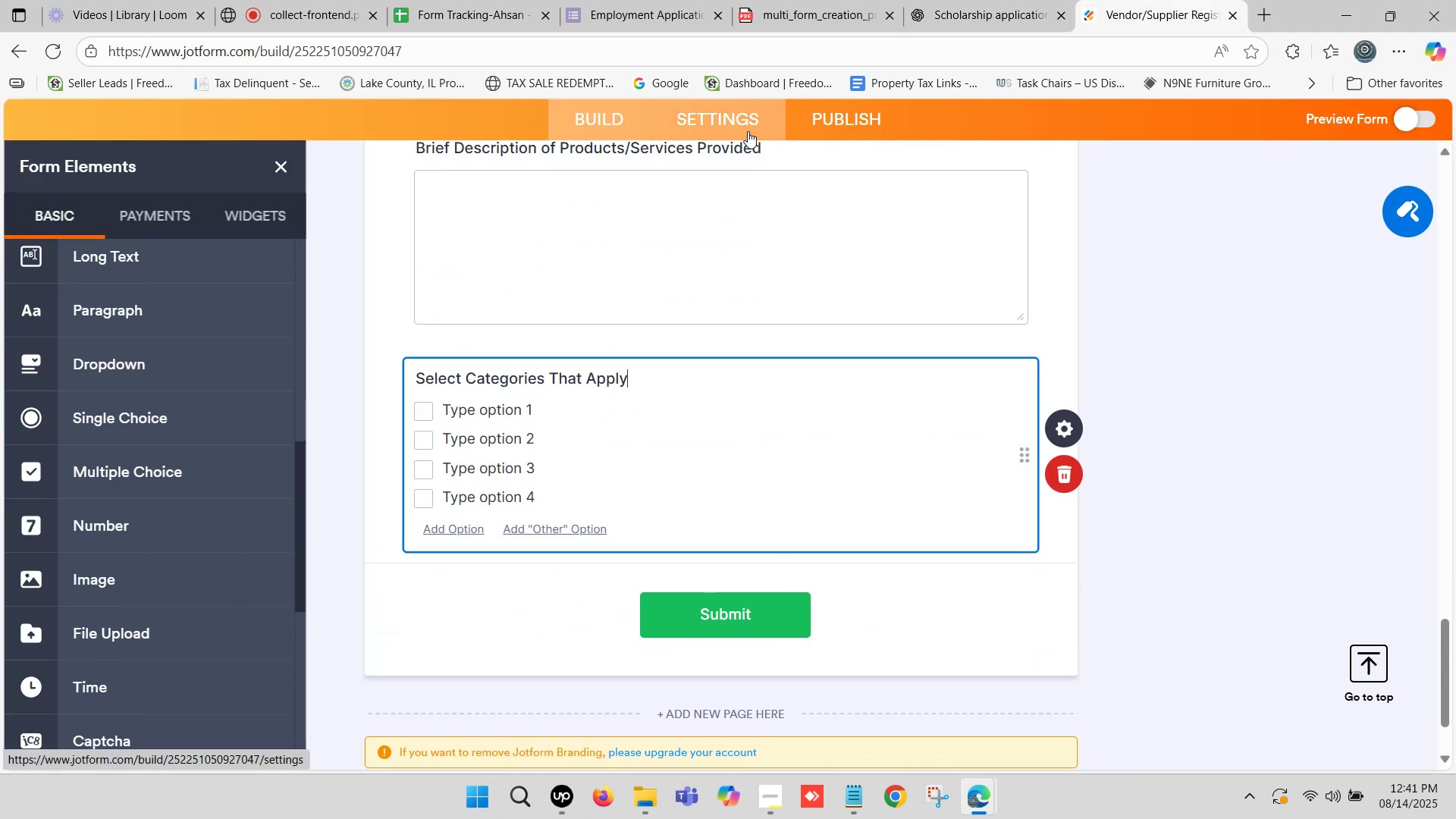 
left_click([980, 0])
 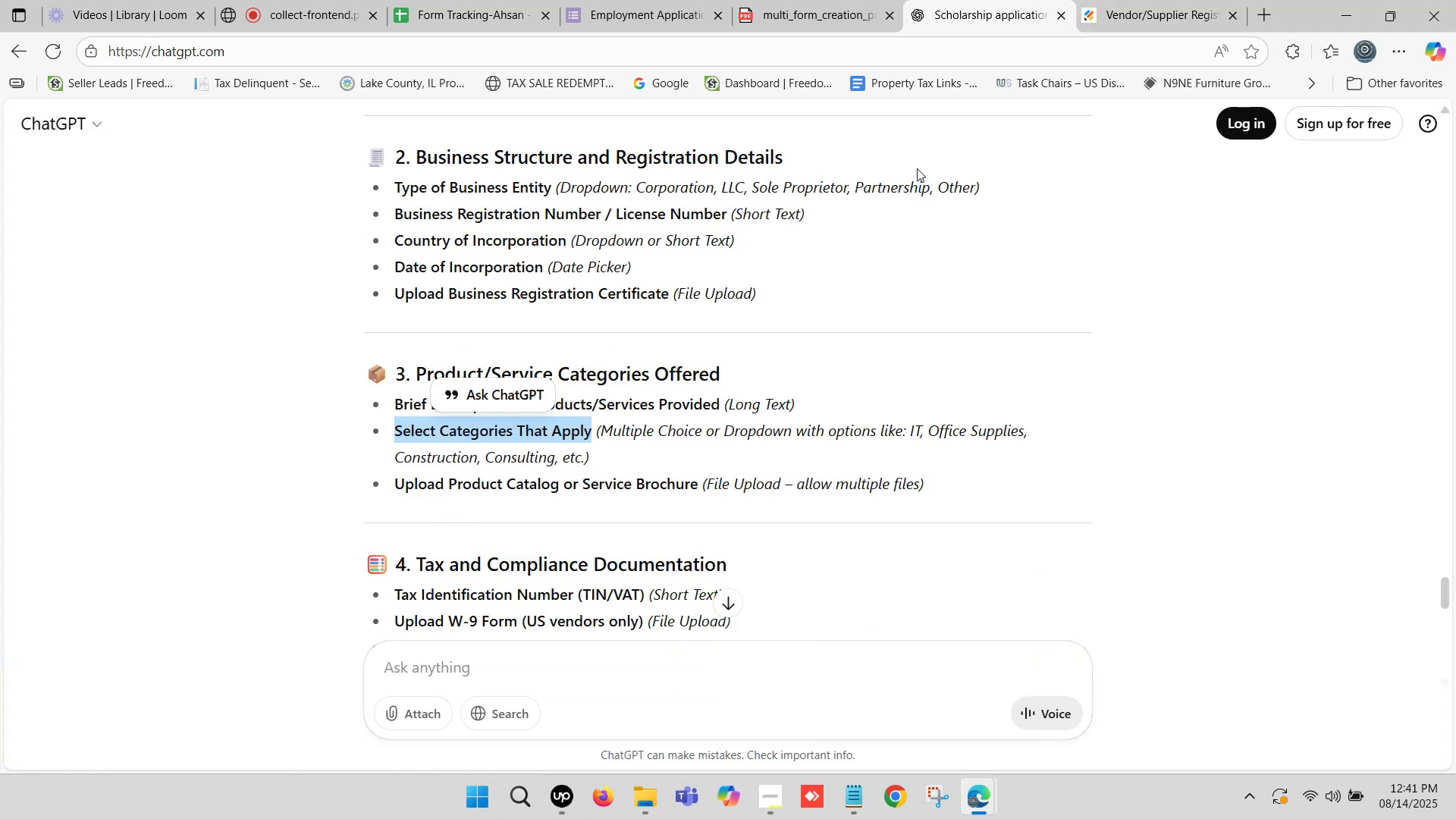 
scroll: coordinate [883, 305], scroll_direction: down, amount: 1.0
 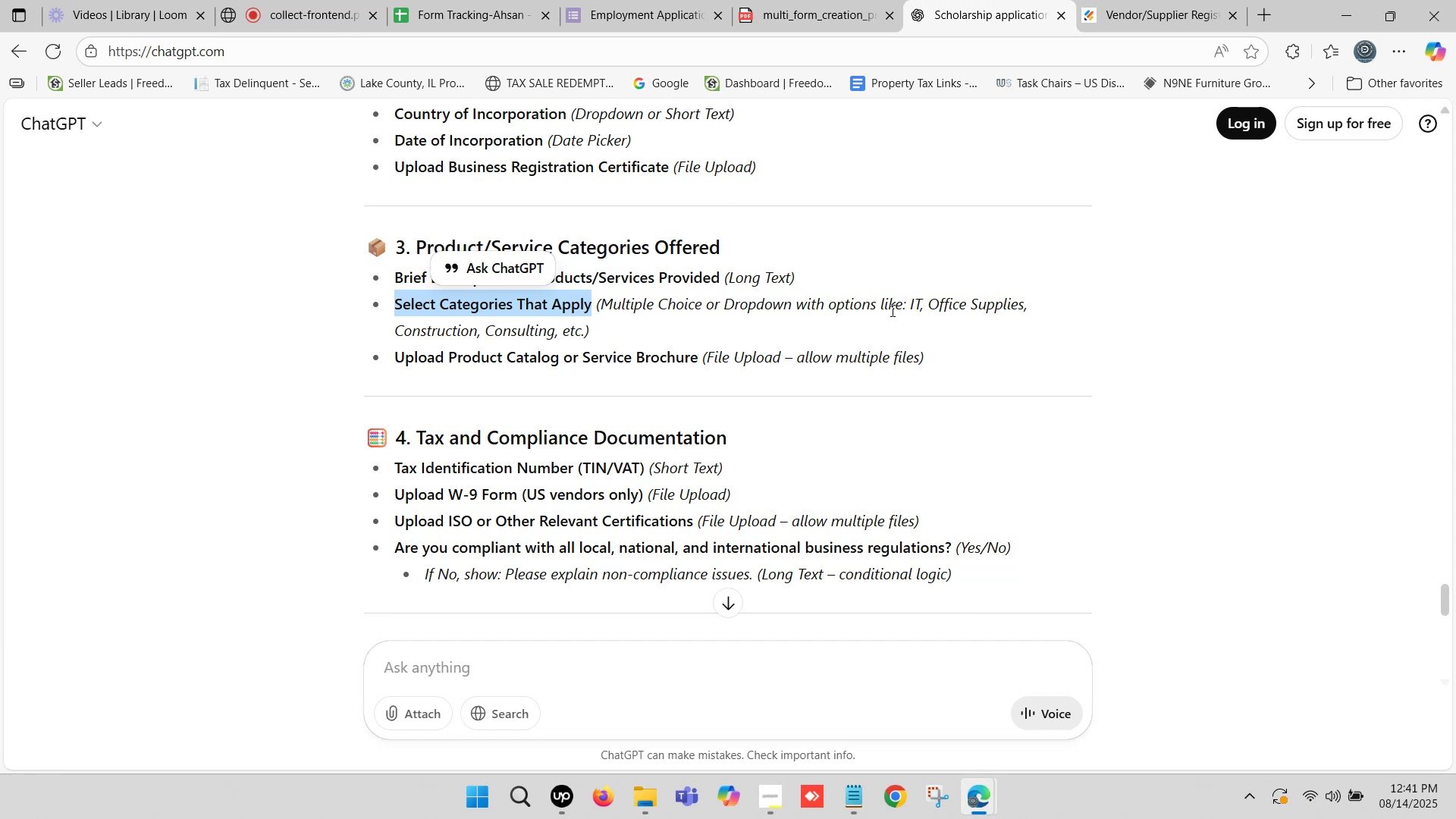 
left_click_drag(start_coordinate=[909, 302], to_coordinate=[919, 306])
 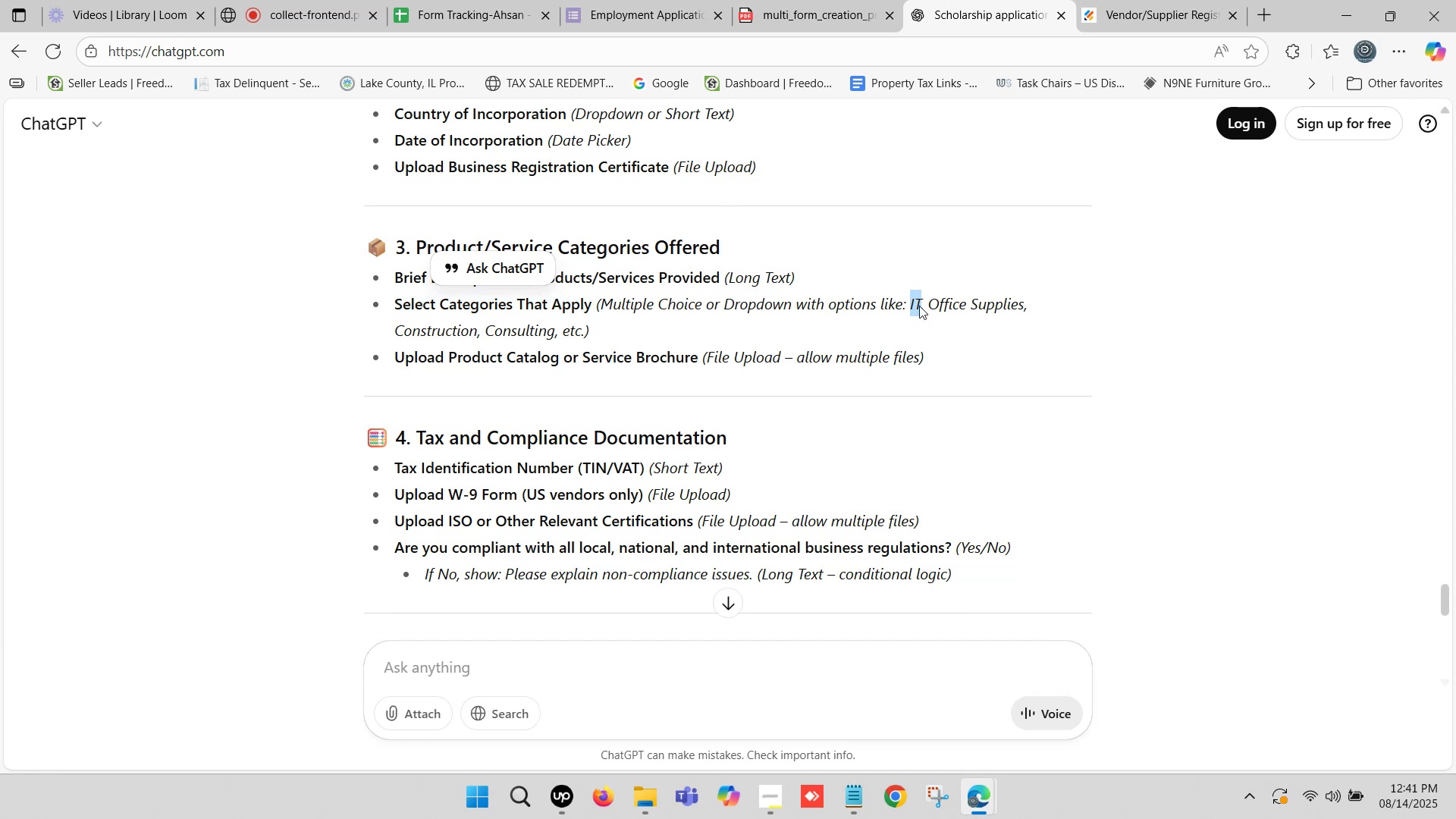 
key(Control+C)
 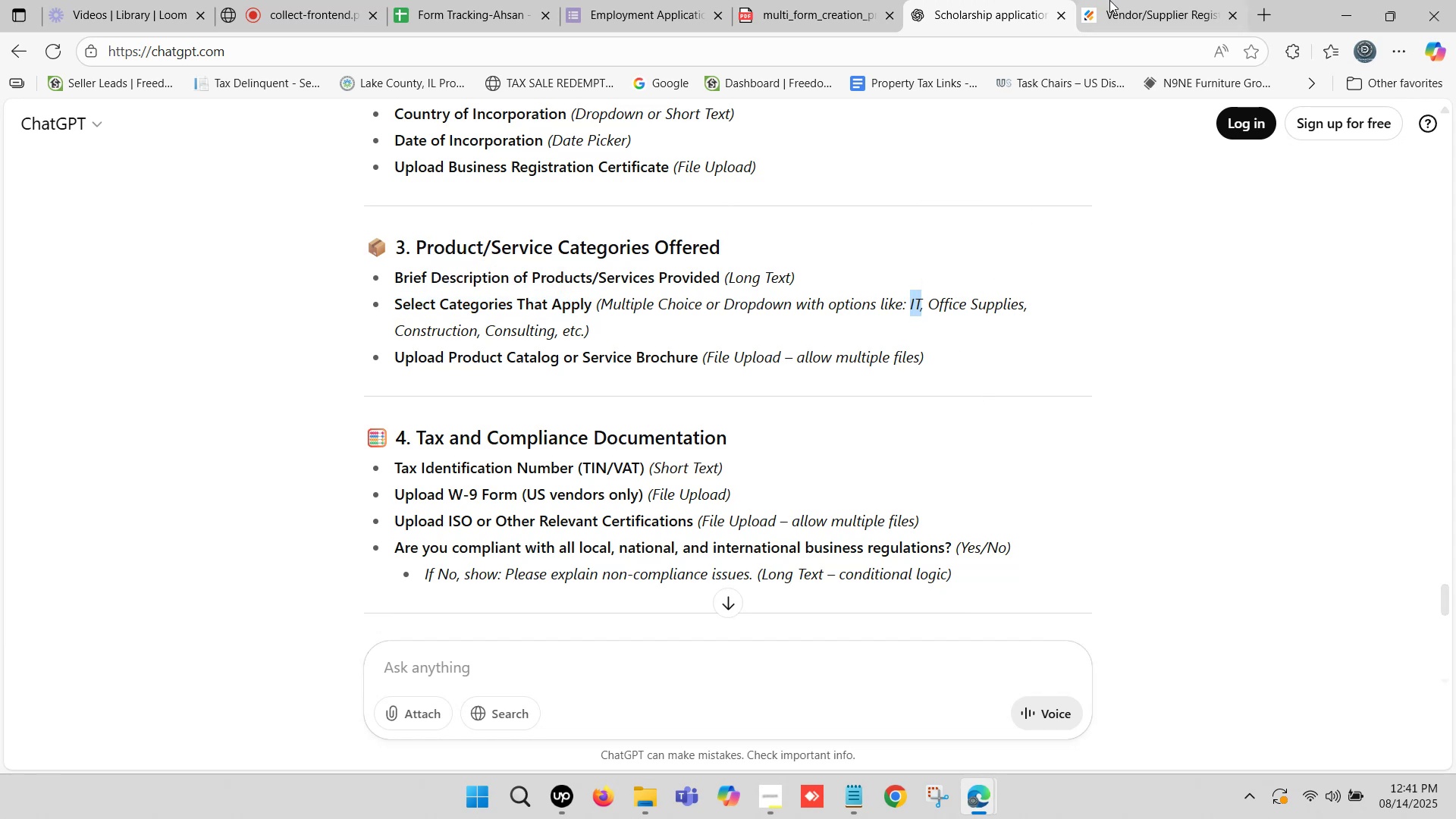 
left_click([1109, 0])
 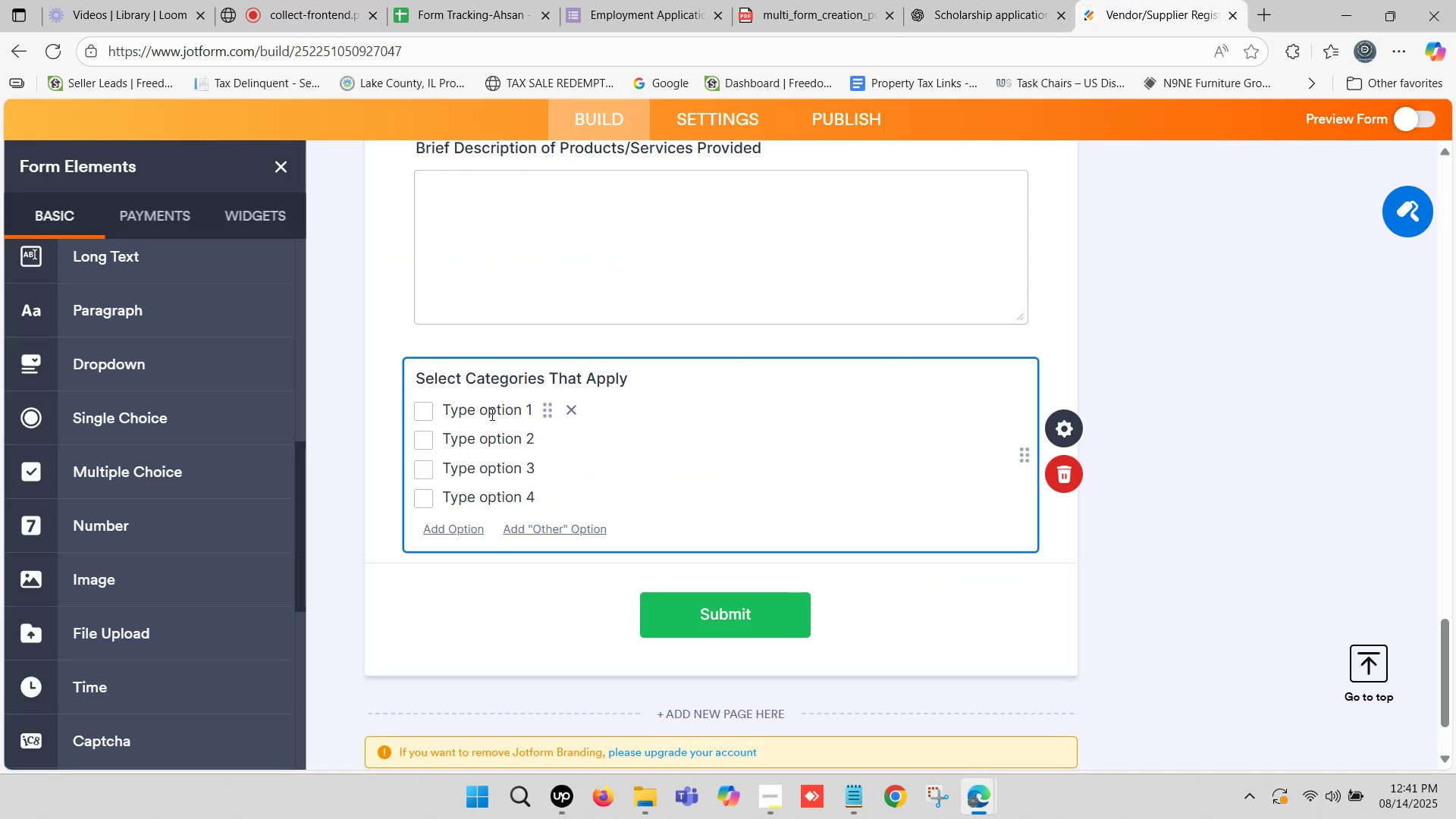 
left_click([491, 414])
 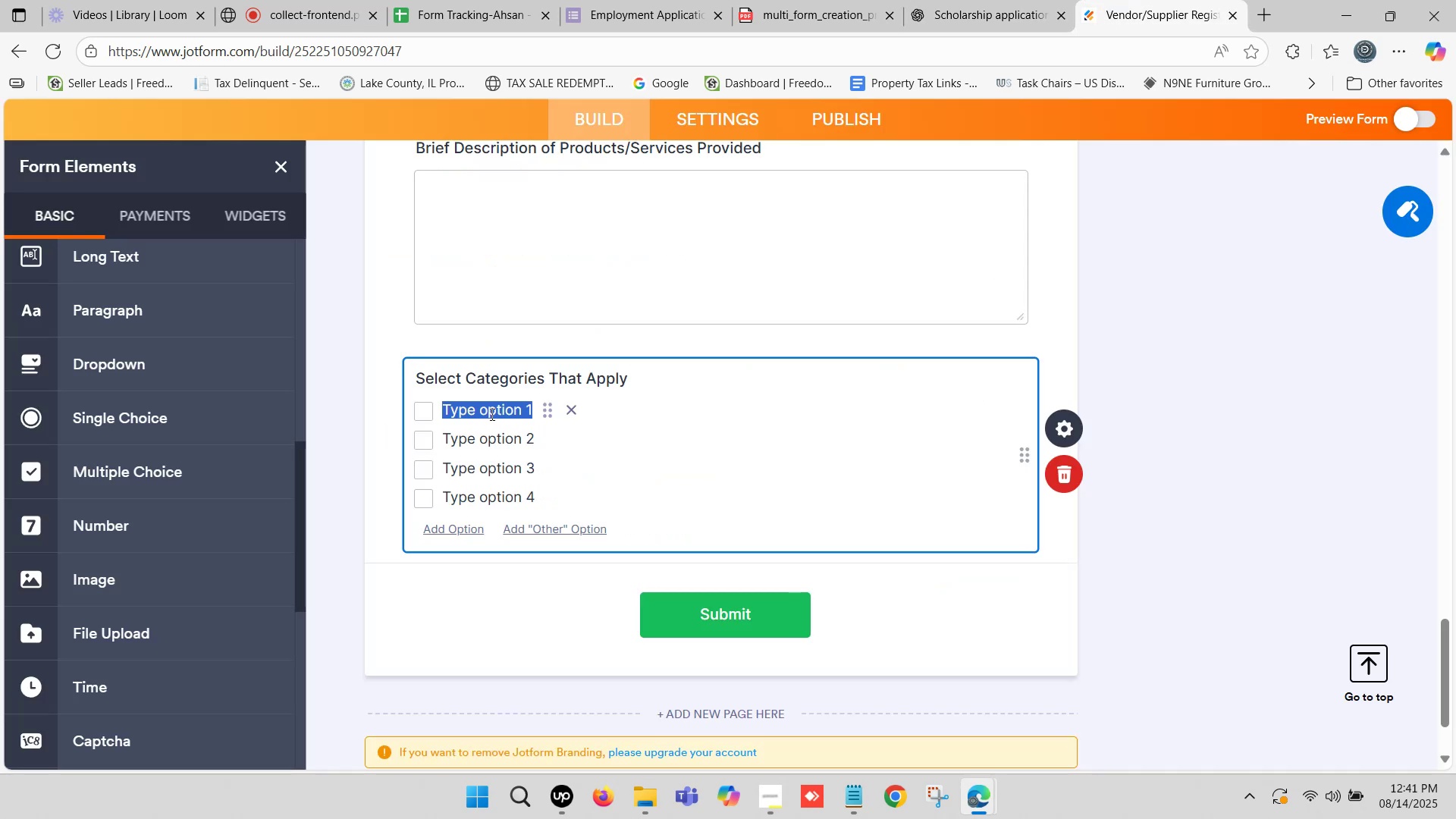 
key(Control+ControlLeft)
 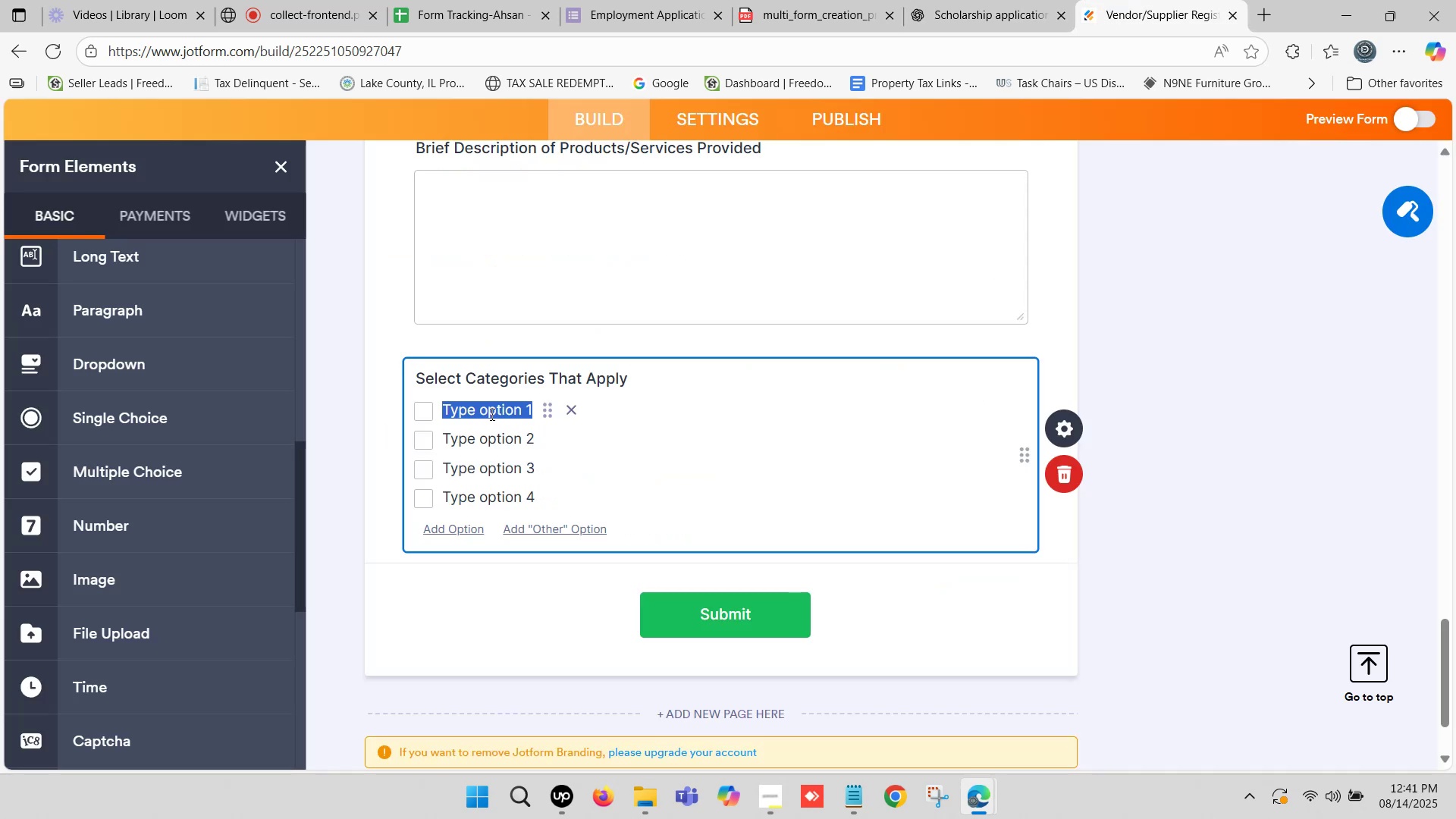 
key(Control+V)
 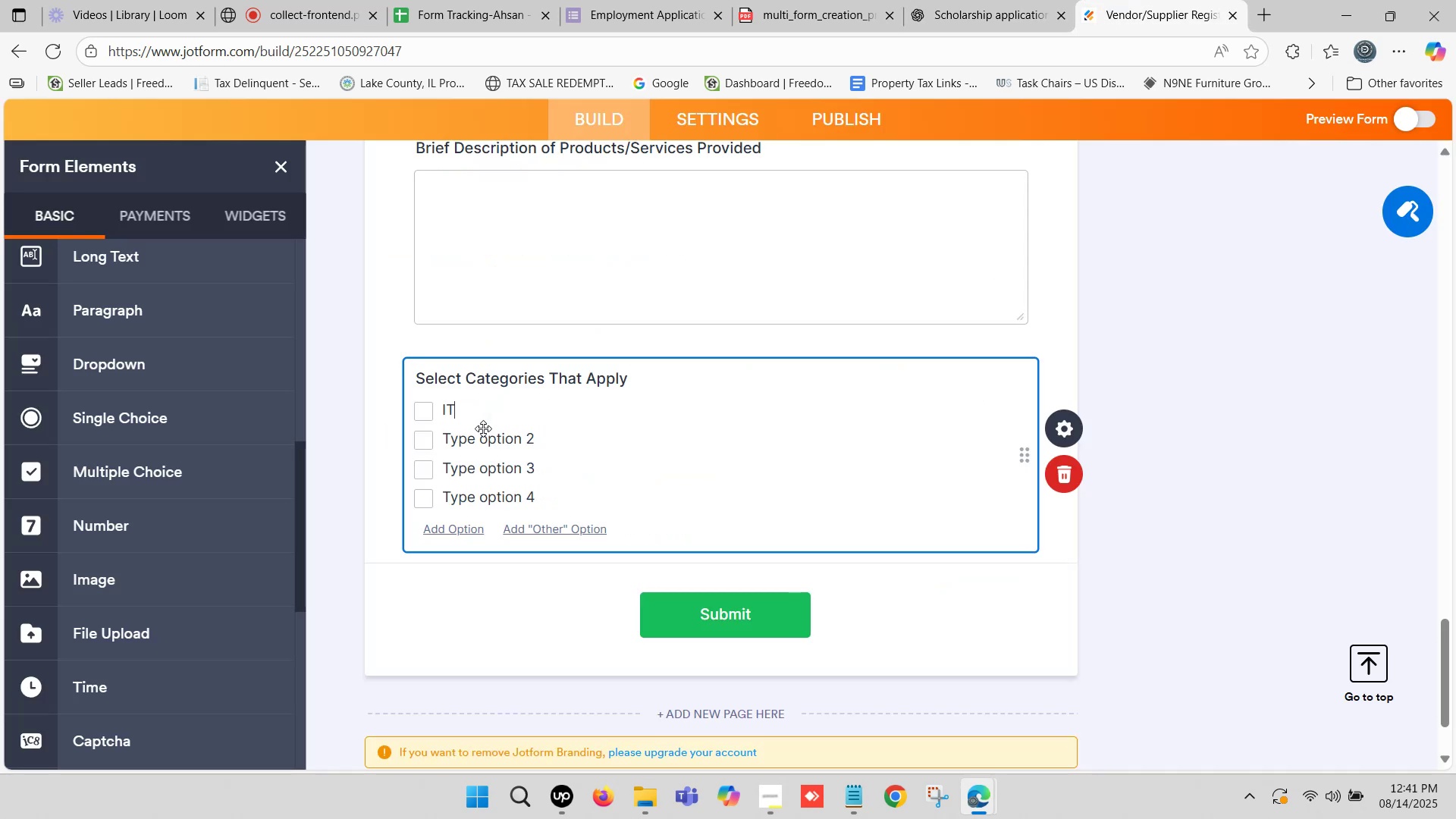 
left_click([473, 438])
 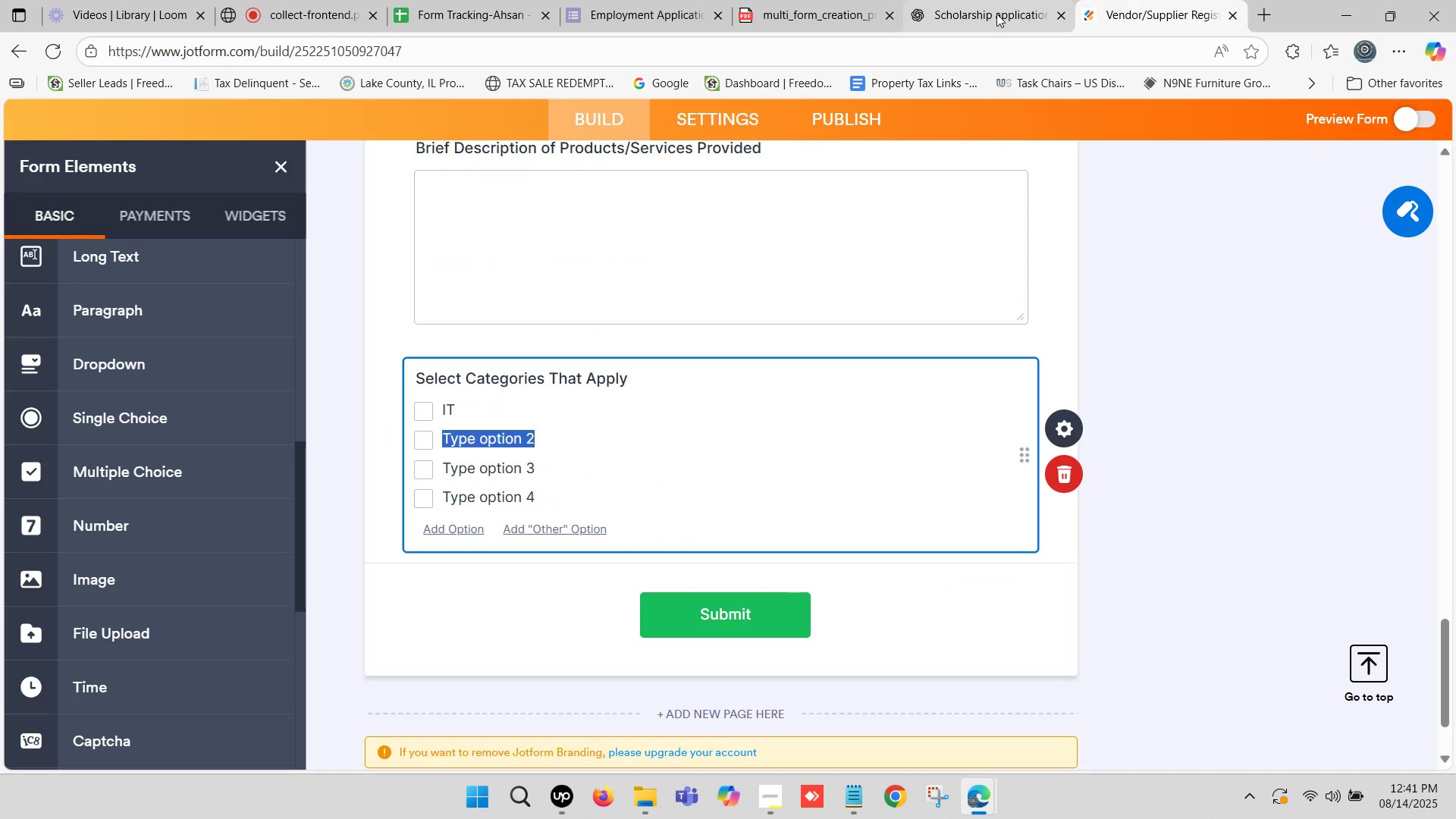 
left_click([993, 2])
 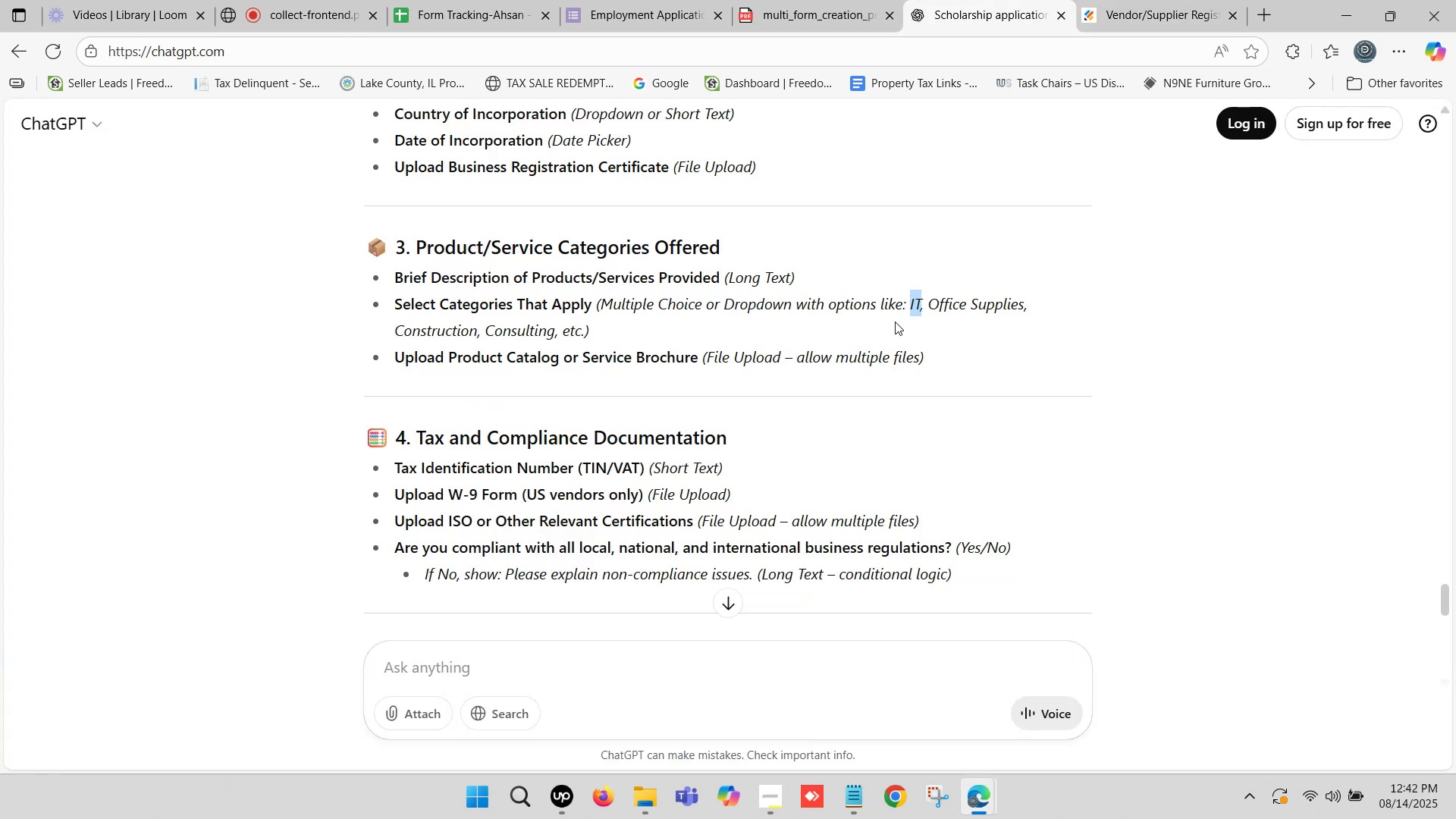 
left_click_drag(start_coordinate=[928, 303], to_coordinate=[1023, 301])
 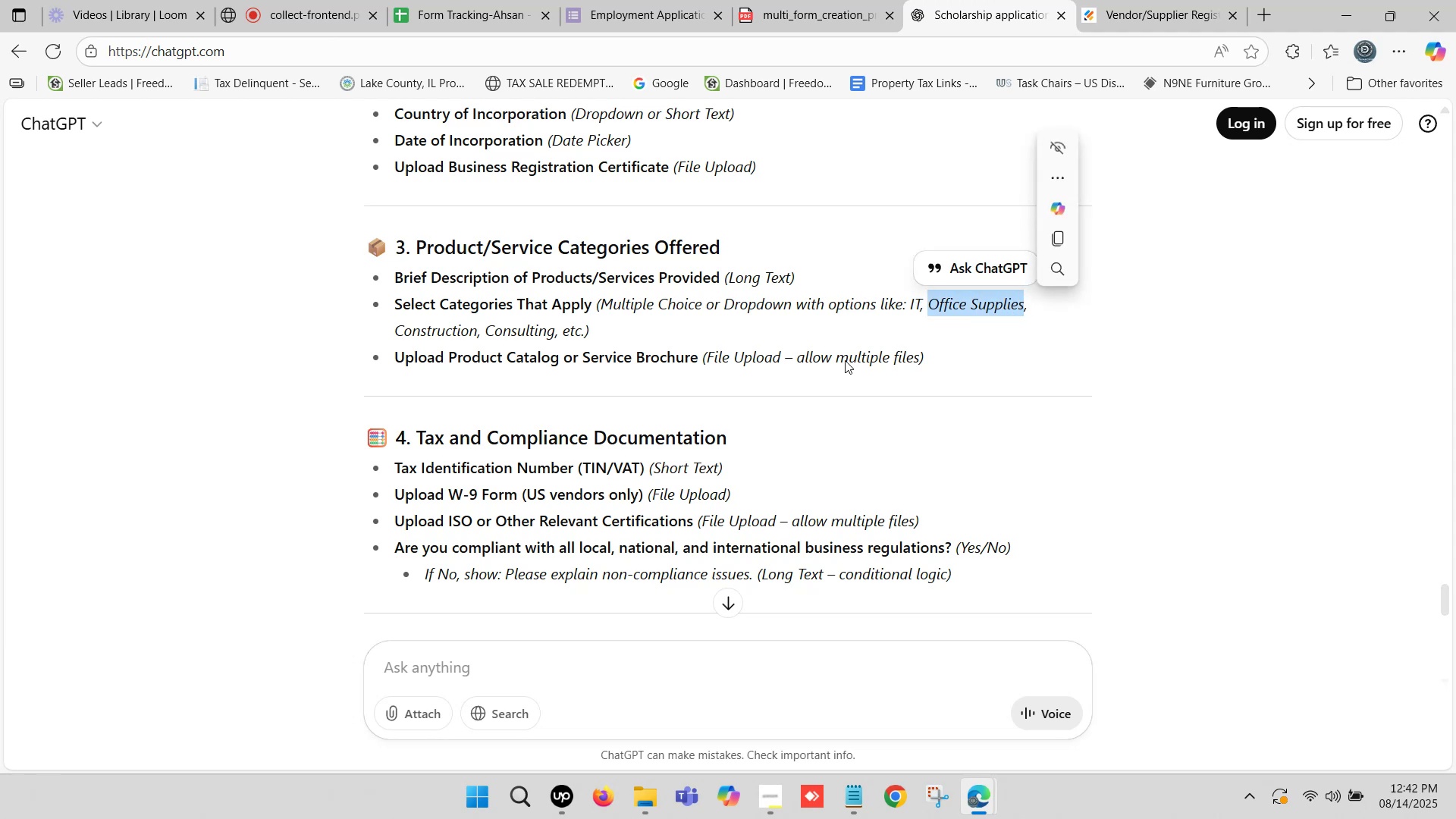 
key(Control+ControlLeft)
 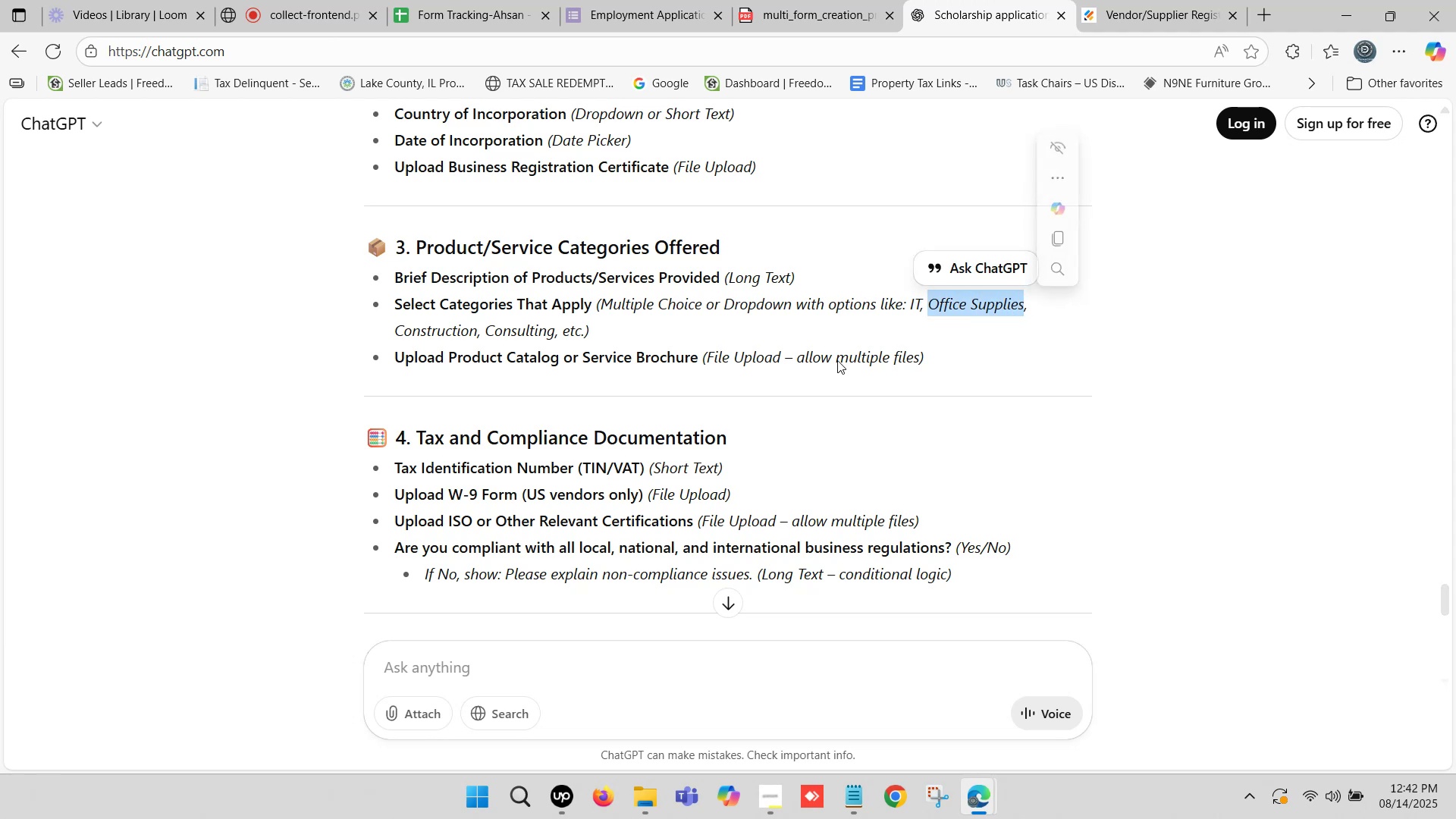 
key(Control+C)
 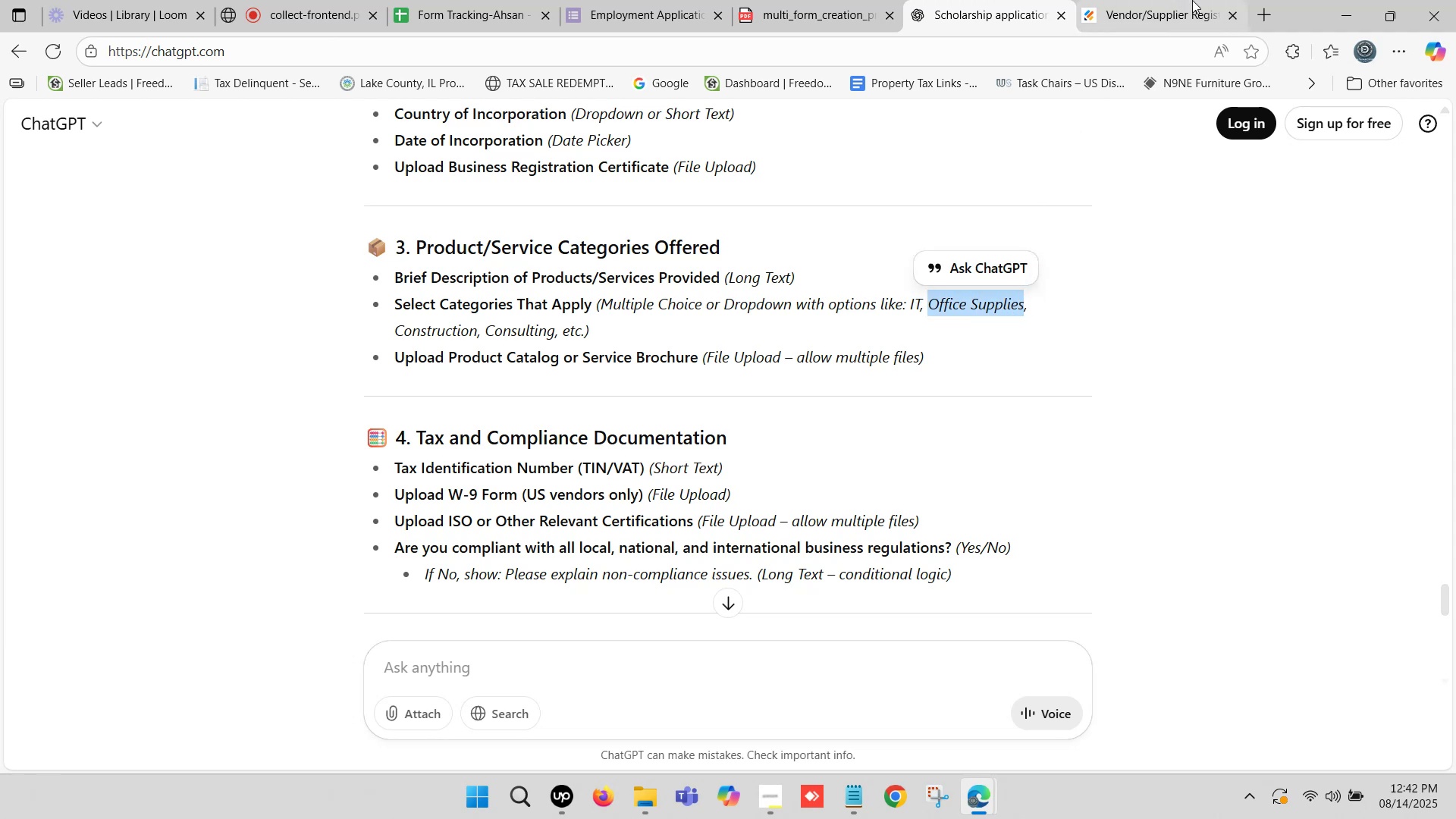 
left_click([1193, 0])
 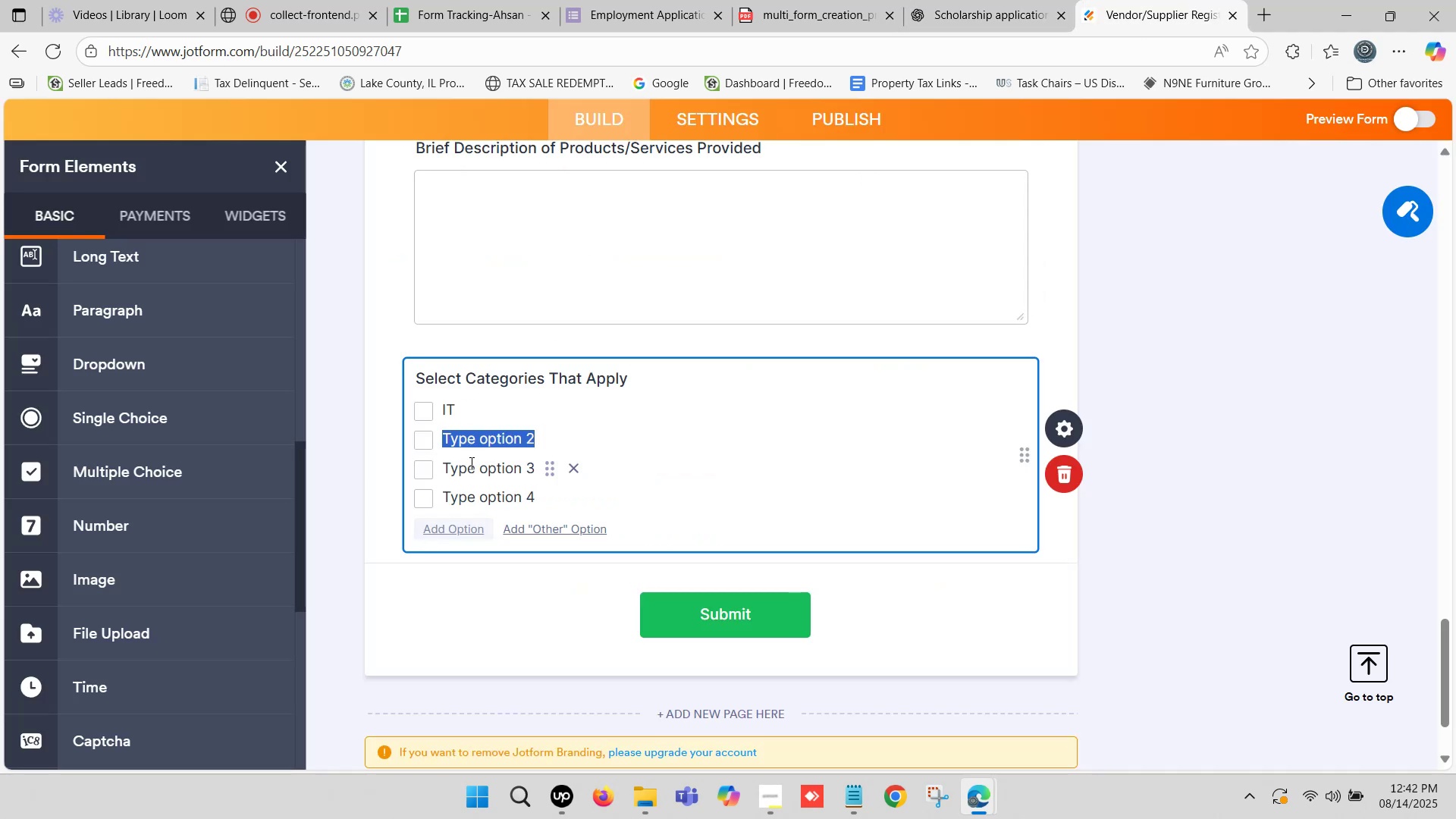 
key(Control+ControlLeft)
 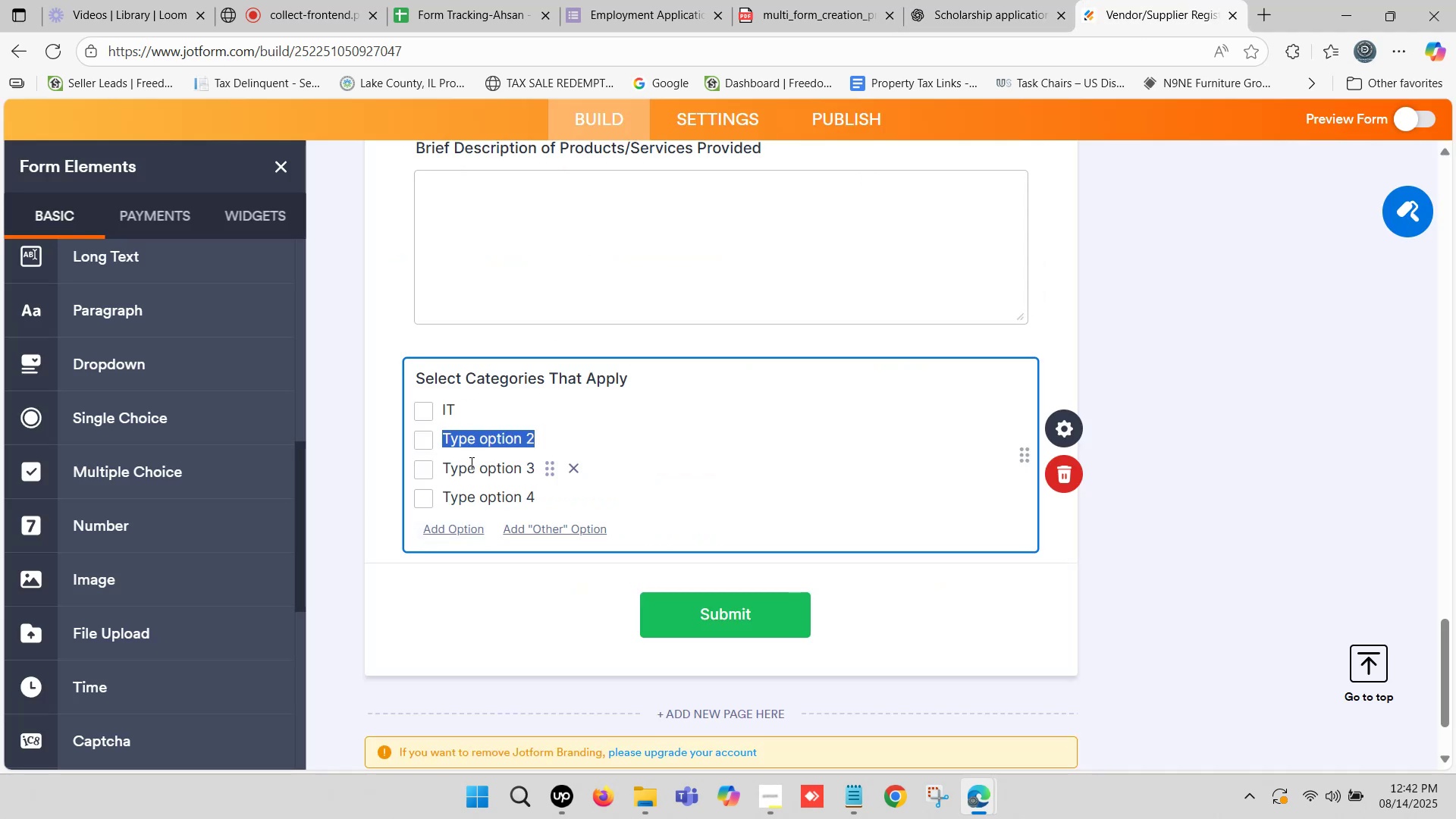 
key(Control+V)
 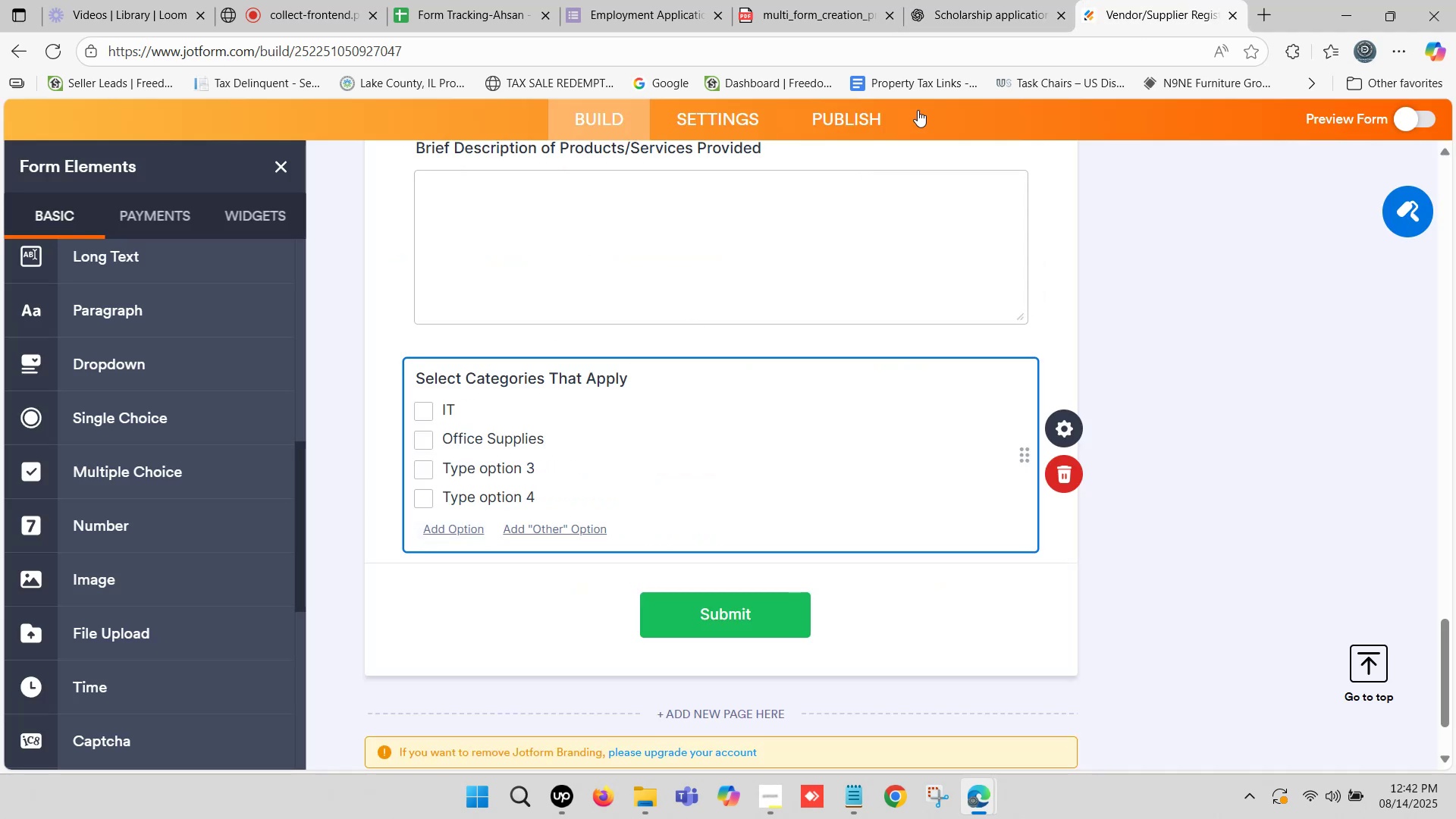 
left_click([989, 0])
 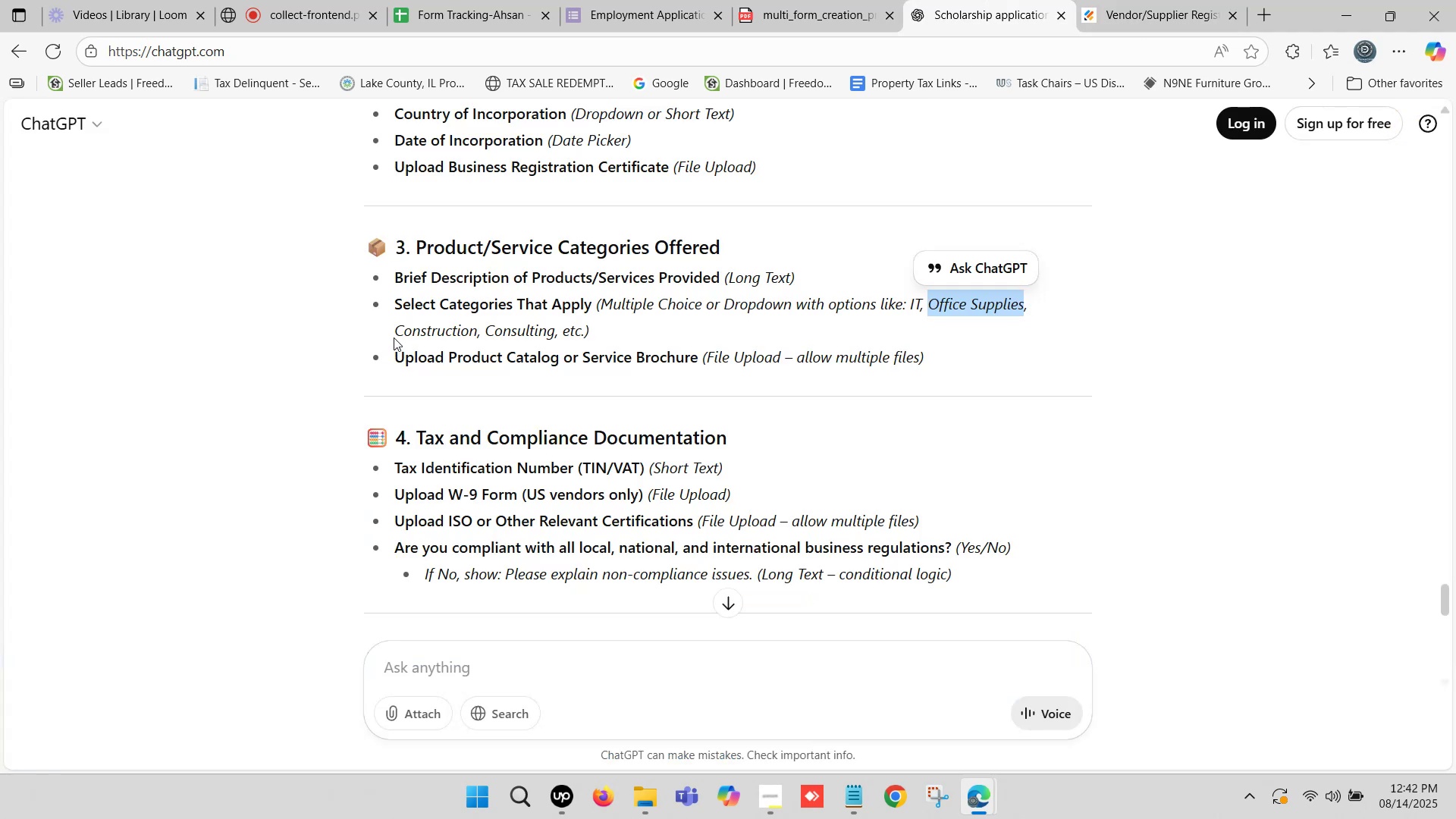 
left_click_drag(start_coordinate=[394, 328], to_coordinate=[473, 331])
 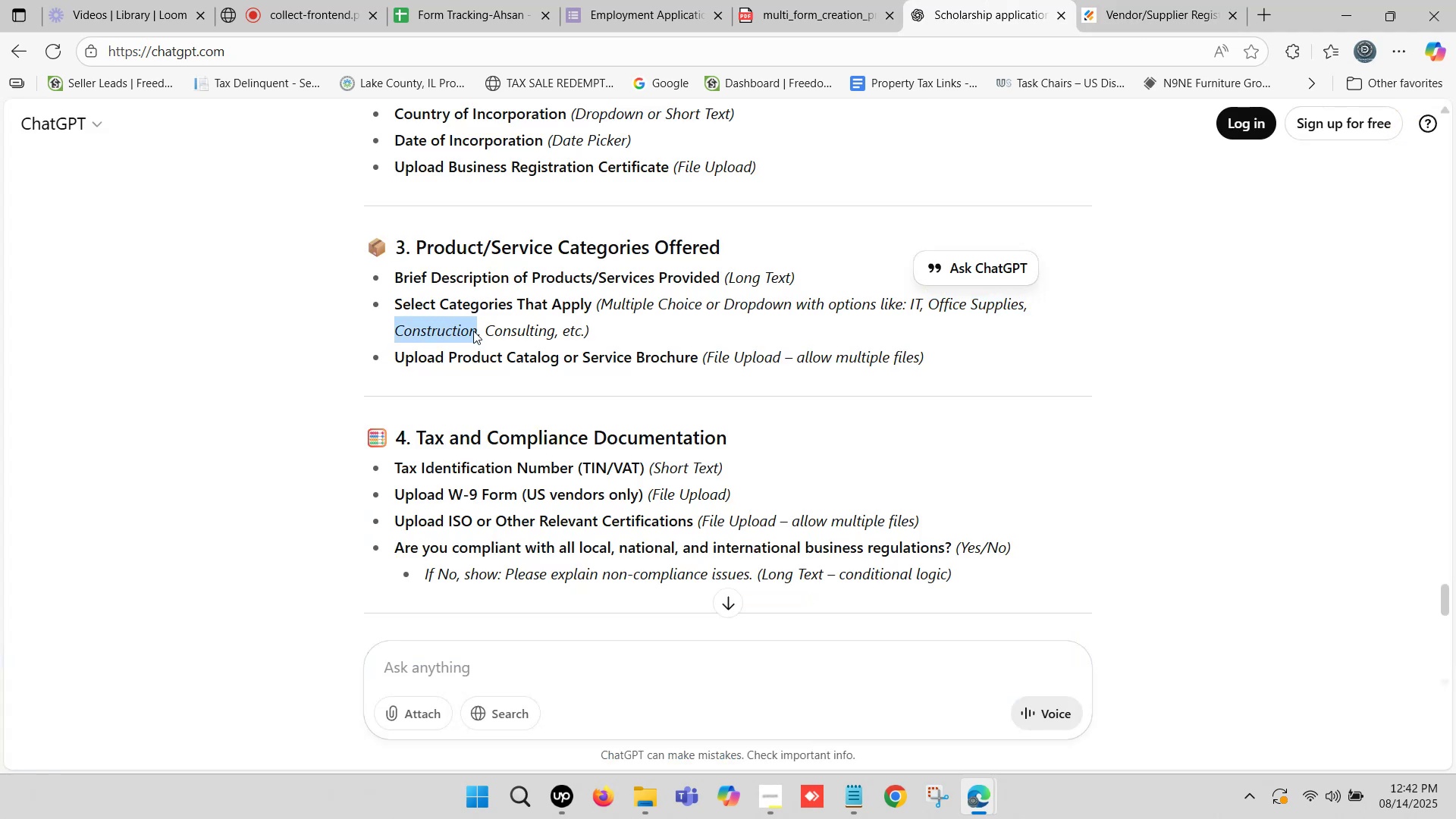 
key(Control+ControlLeft)
 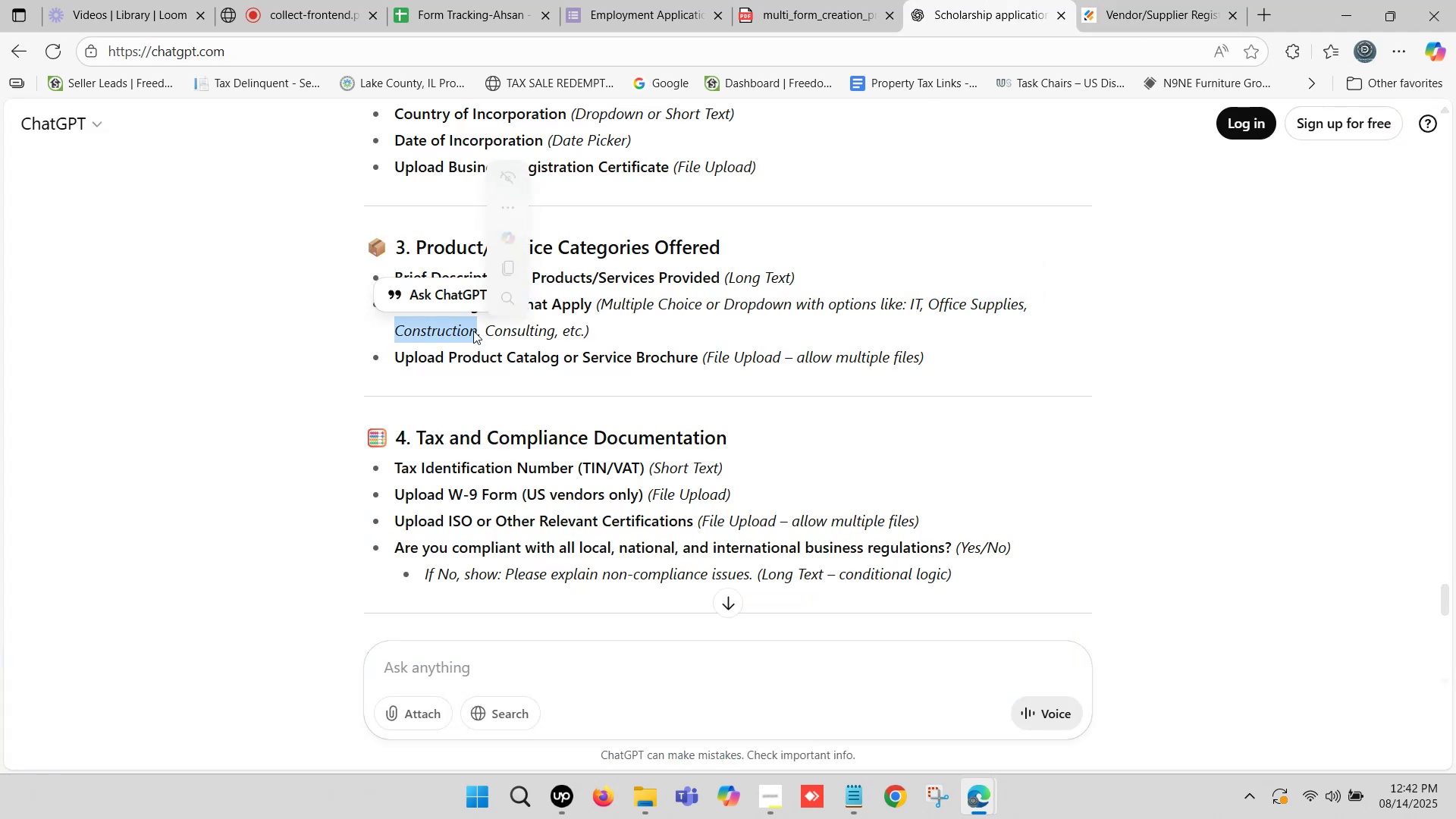 
key(Control+C)
 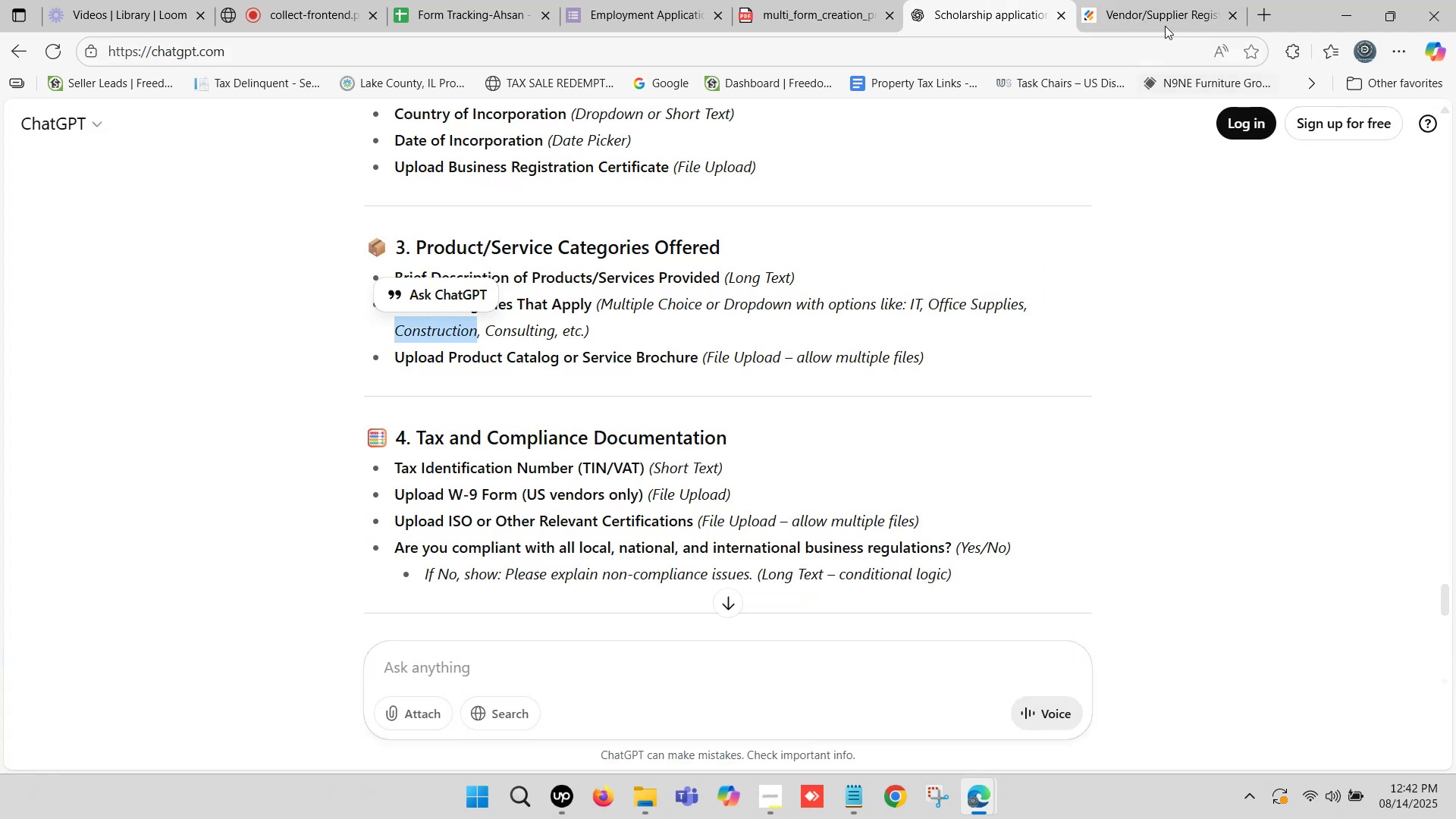 
left_click([1161, 0])
 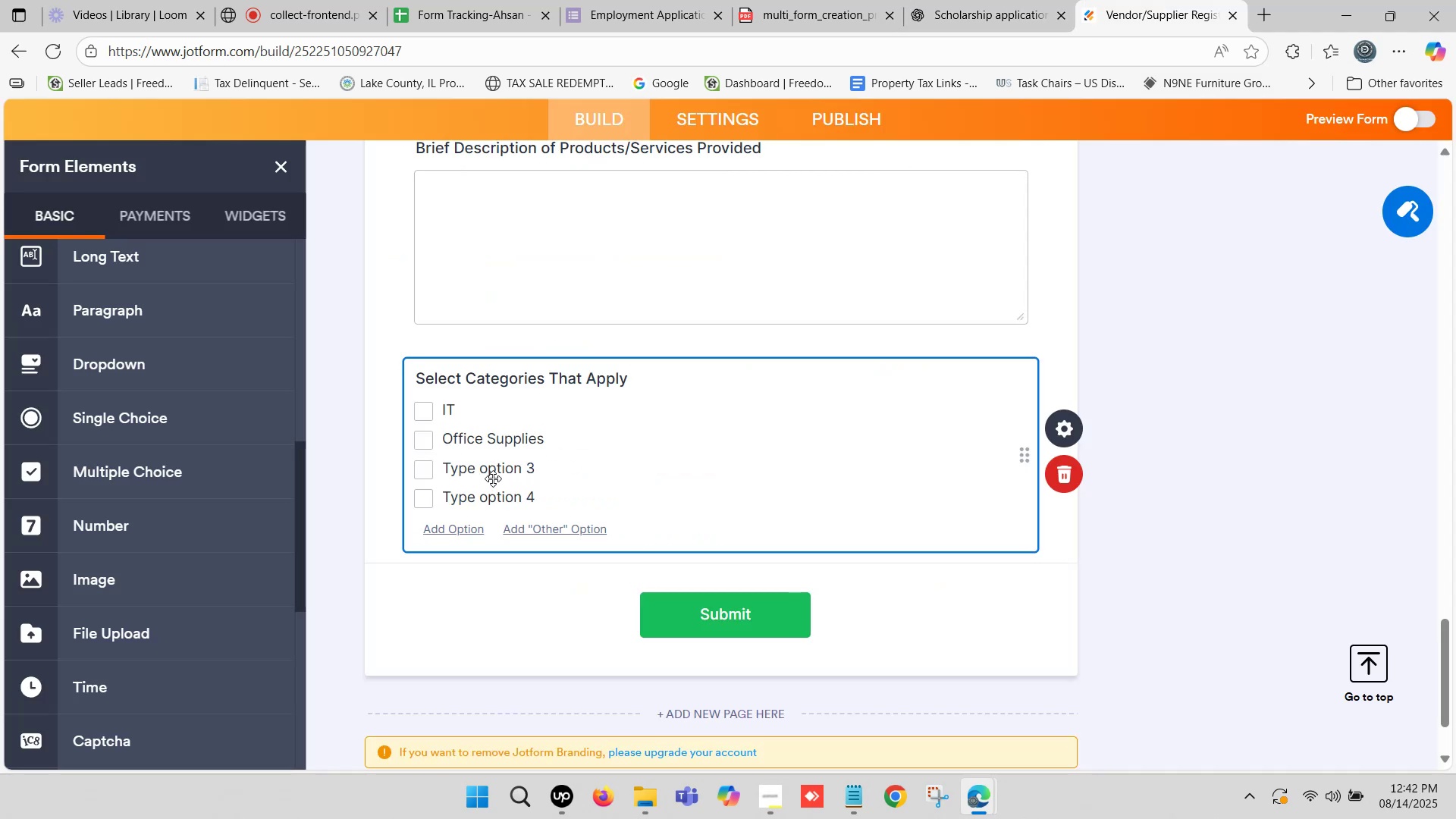 
left_click([477, 472])
 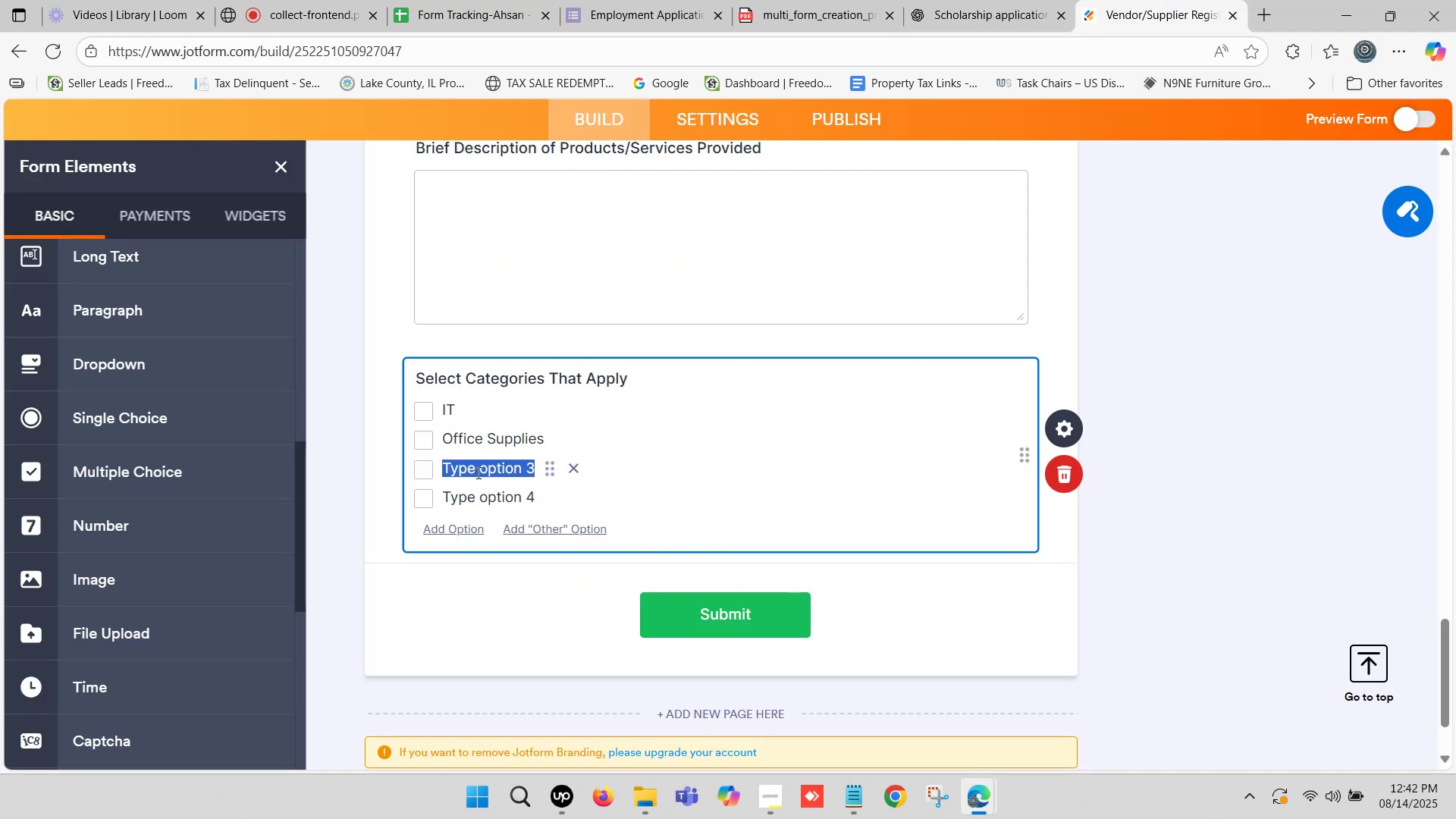 
key(Control+ControlLeft)
 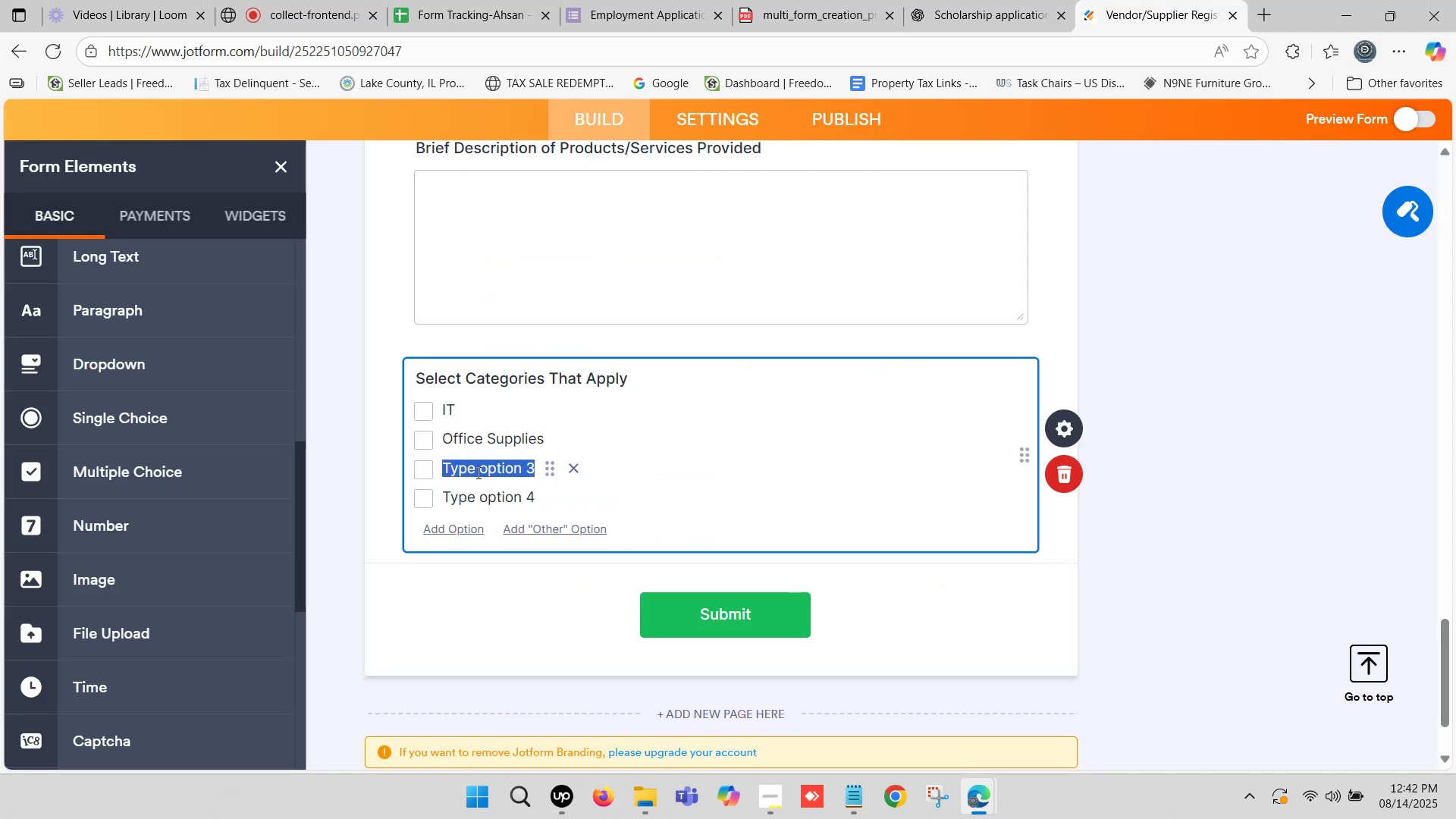 
key(Control+V)
 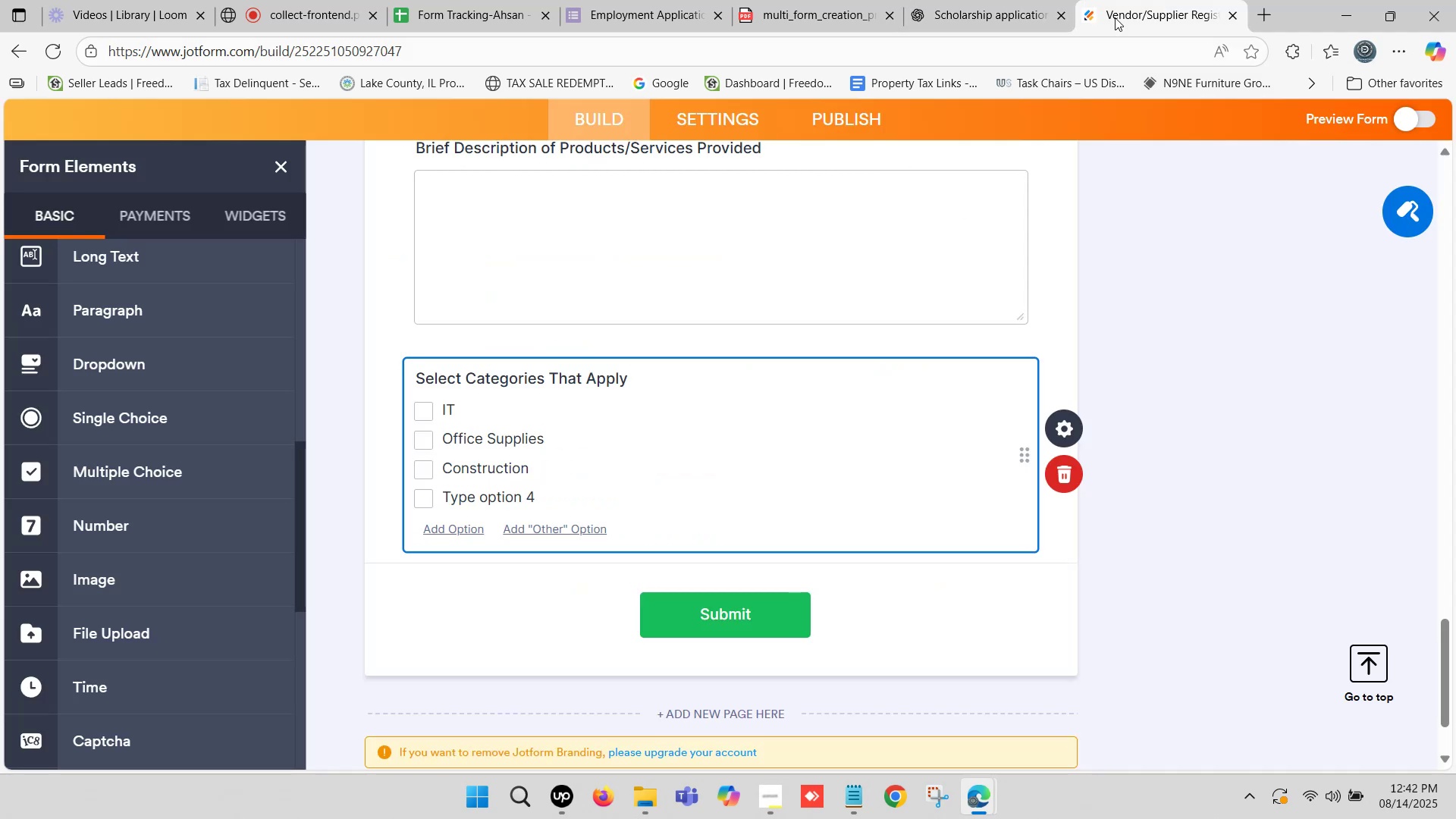 
left_click([993, 0])
 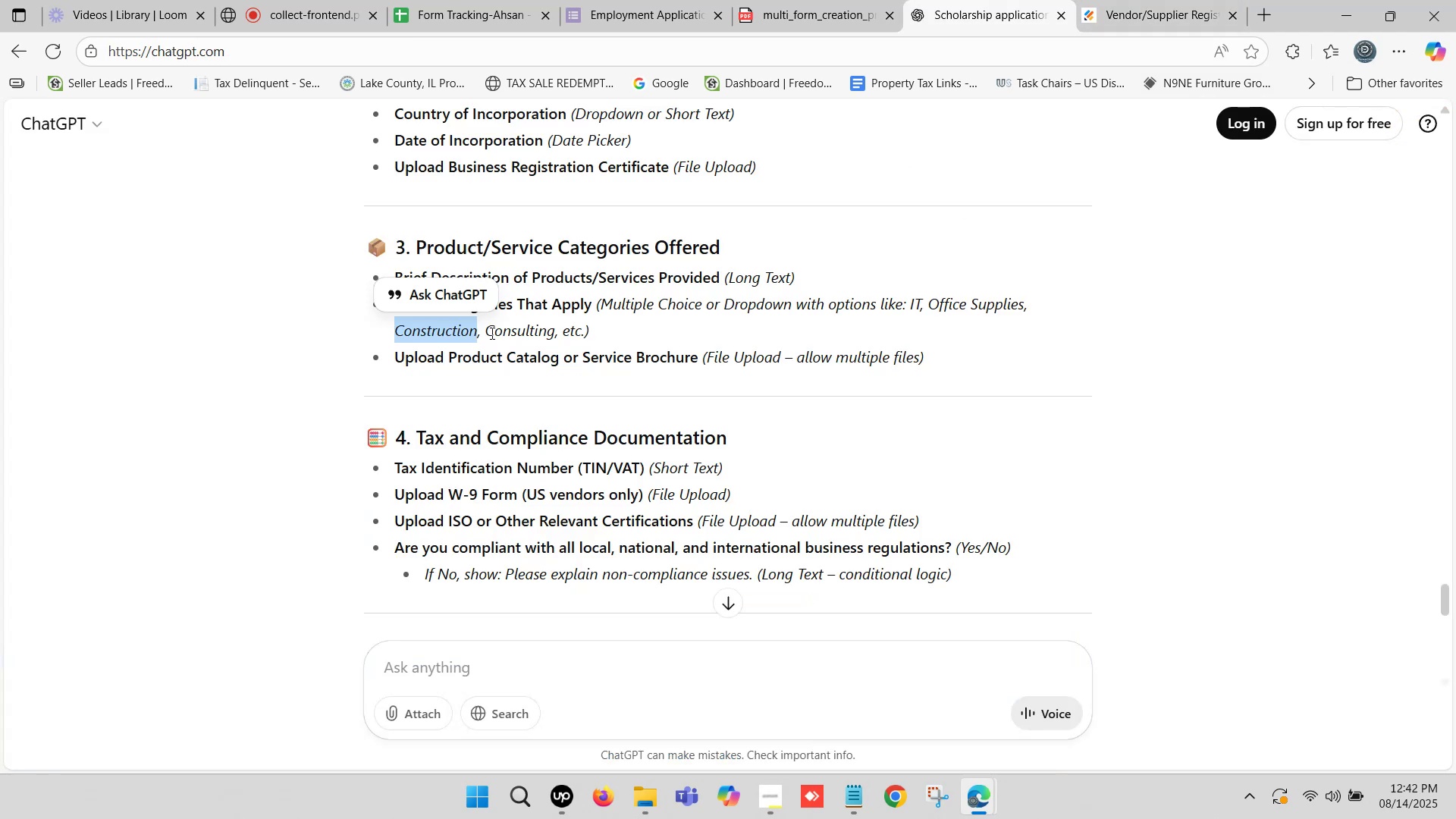 
left_click_drag(start_coordinate=[488, 330], to_coordinate=[554, 326])
 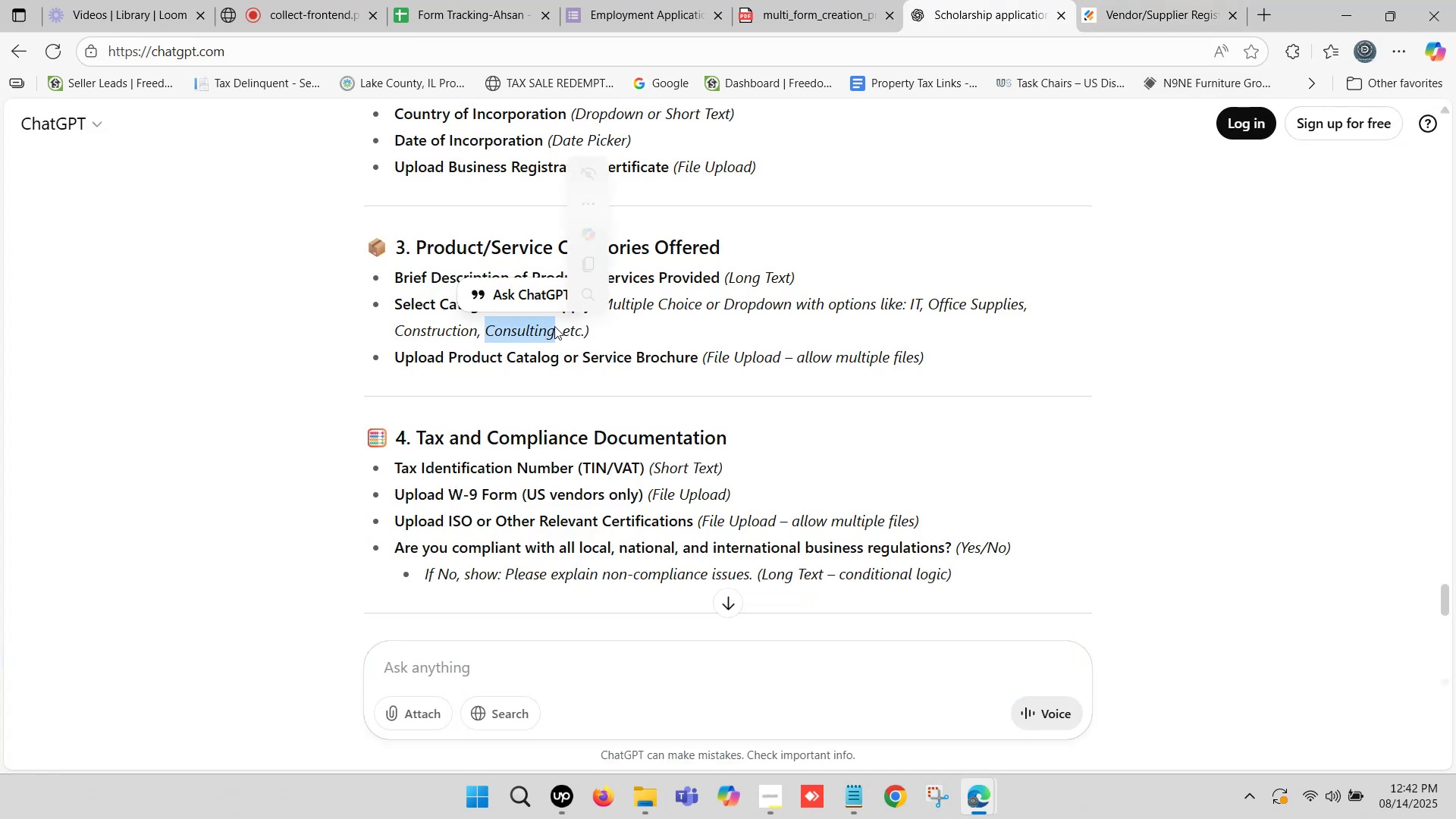 
key(Control+ControlLeft)
 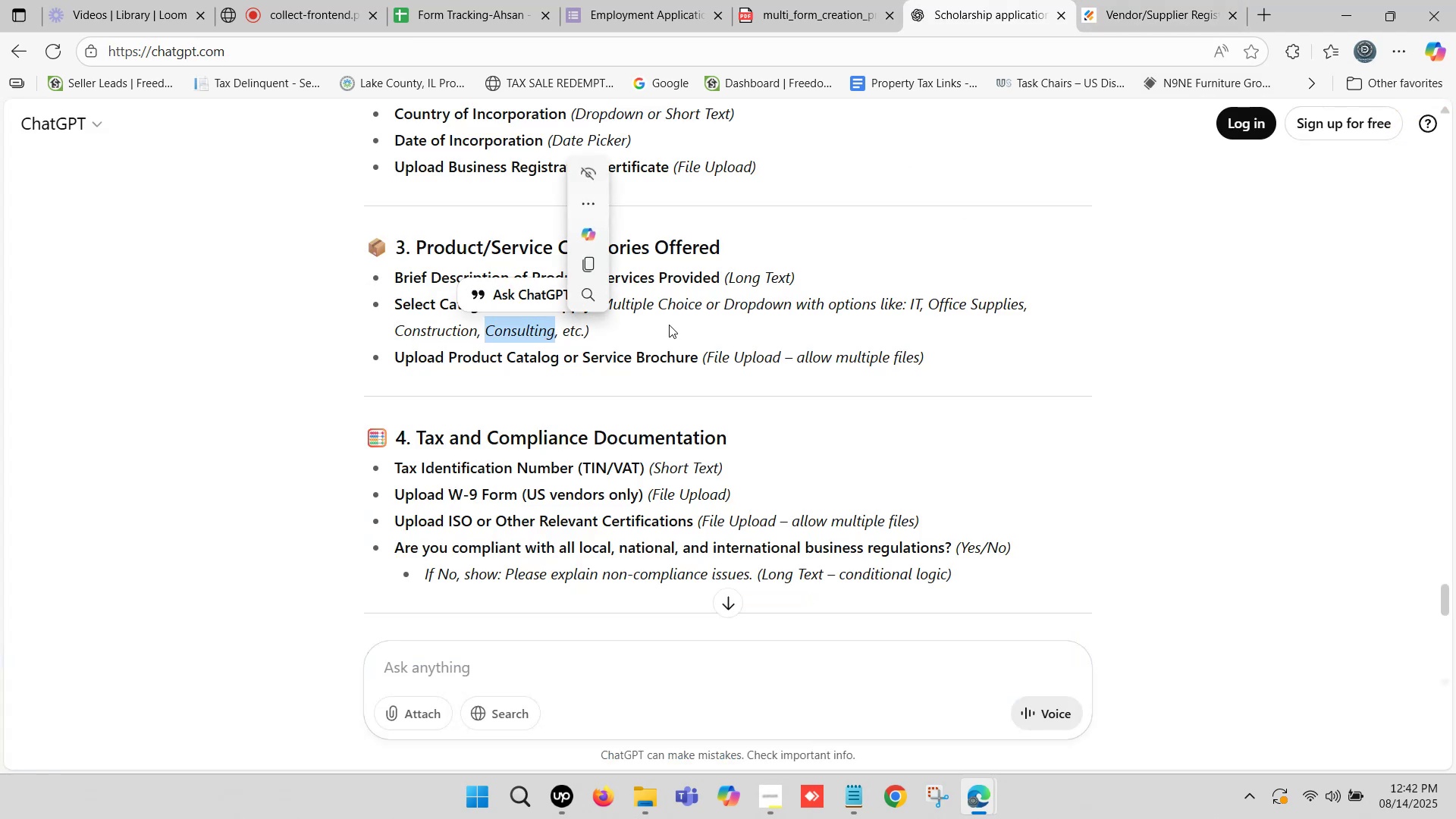 
key(Control+C)
 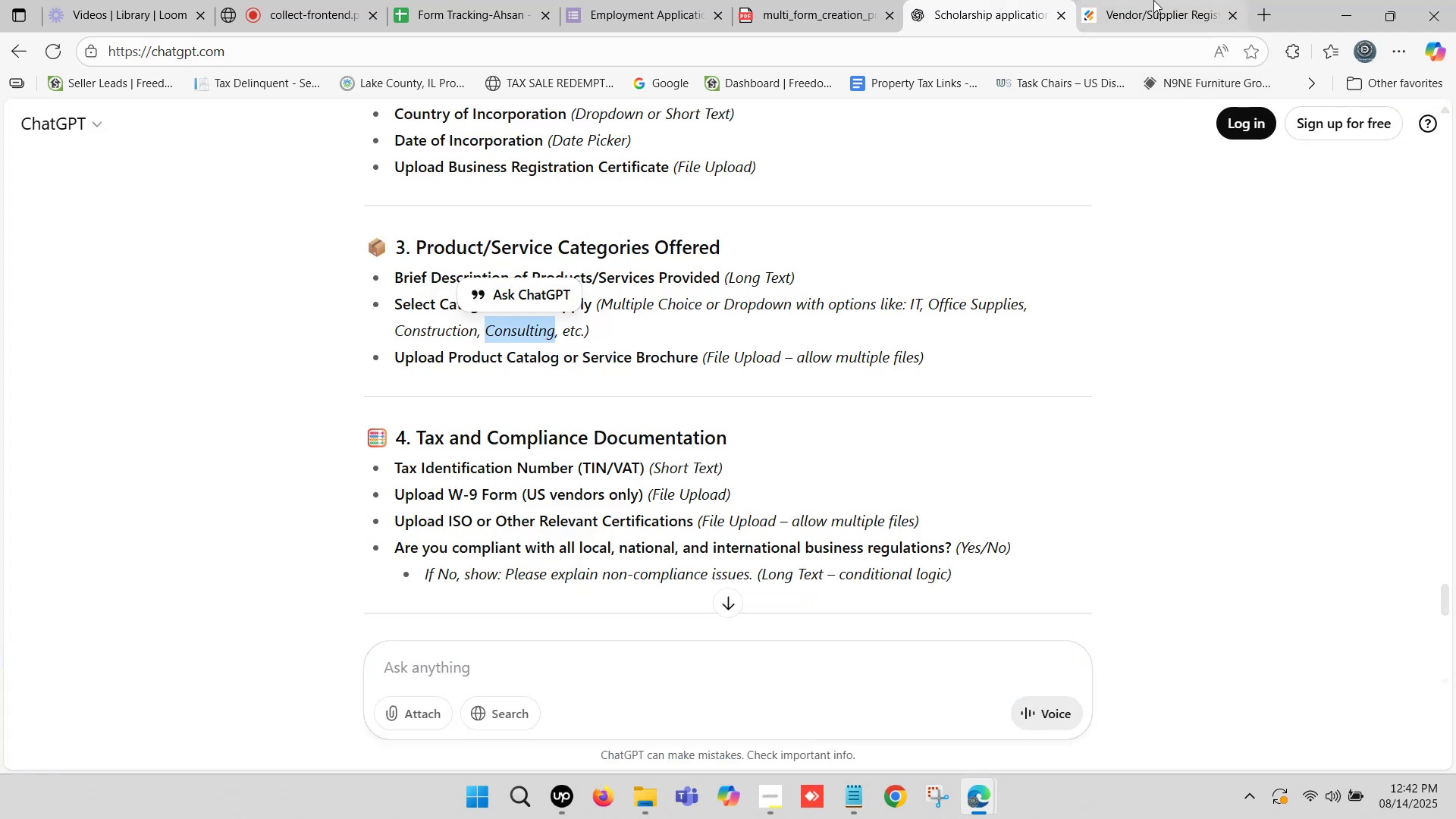 
left_click([1159, 0])
 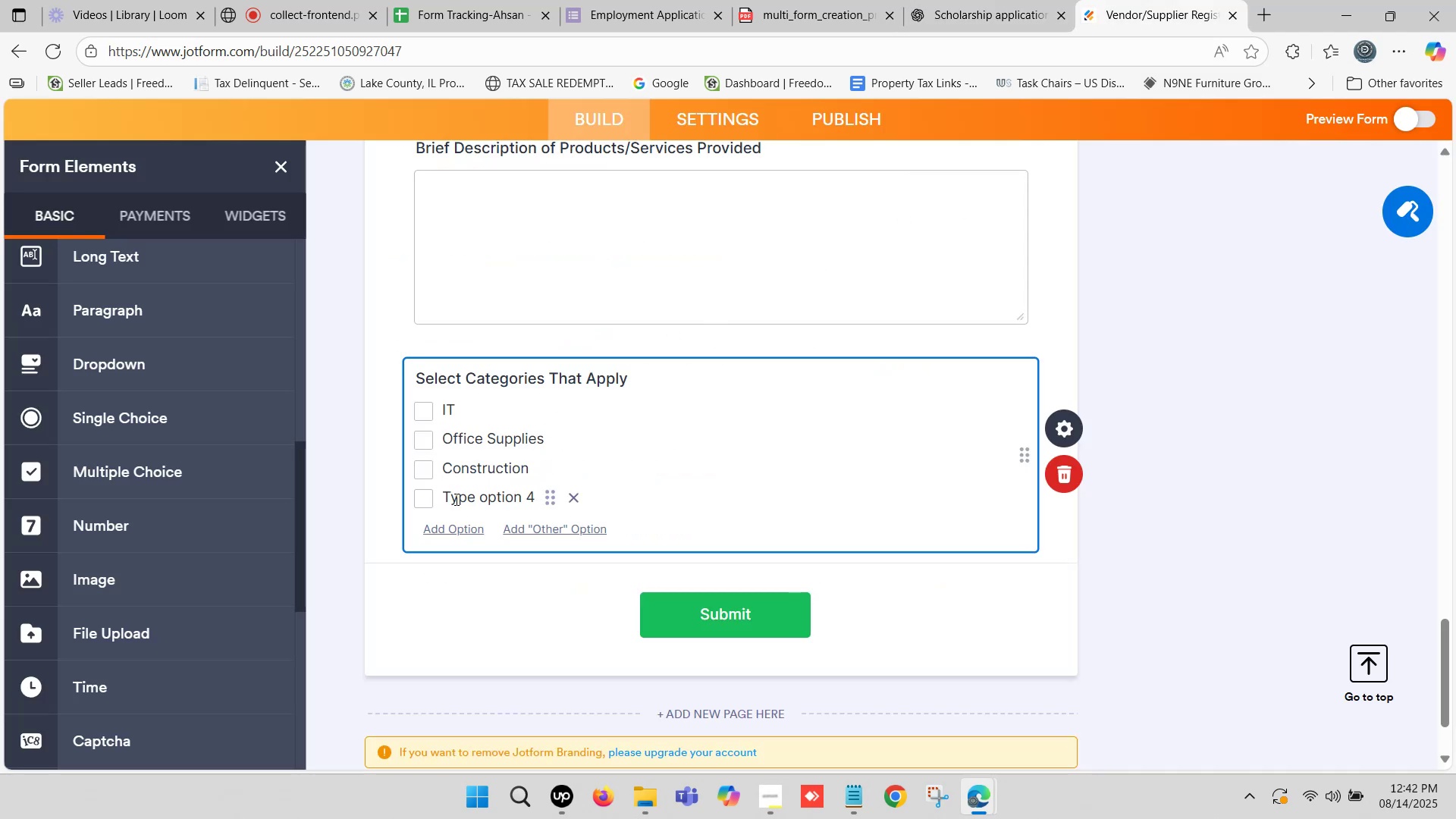 
left_click([459, 499])
 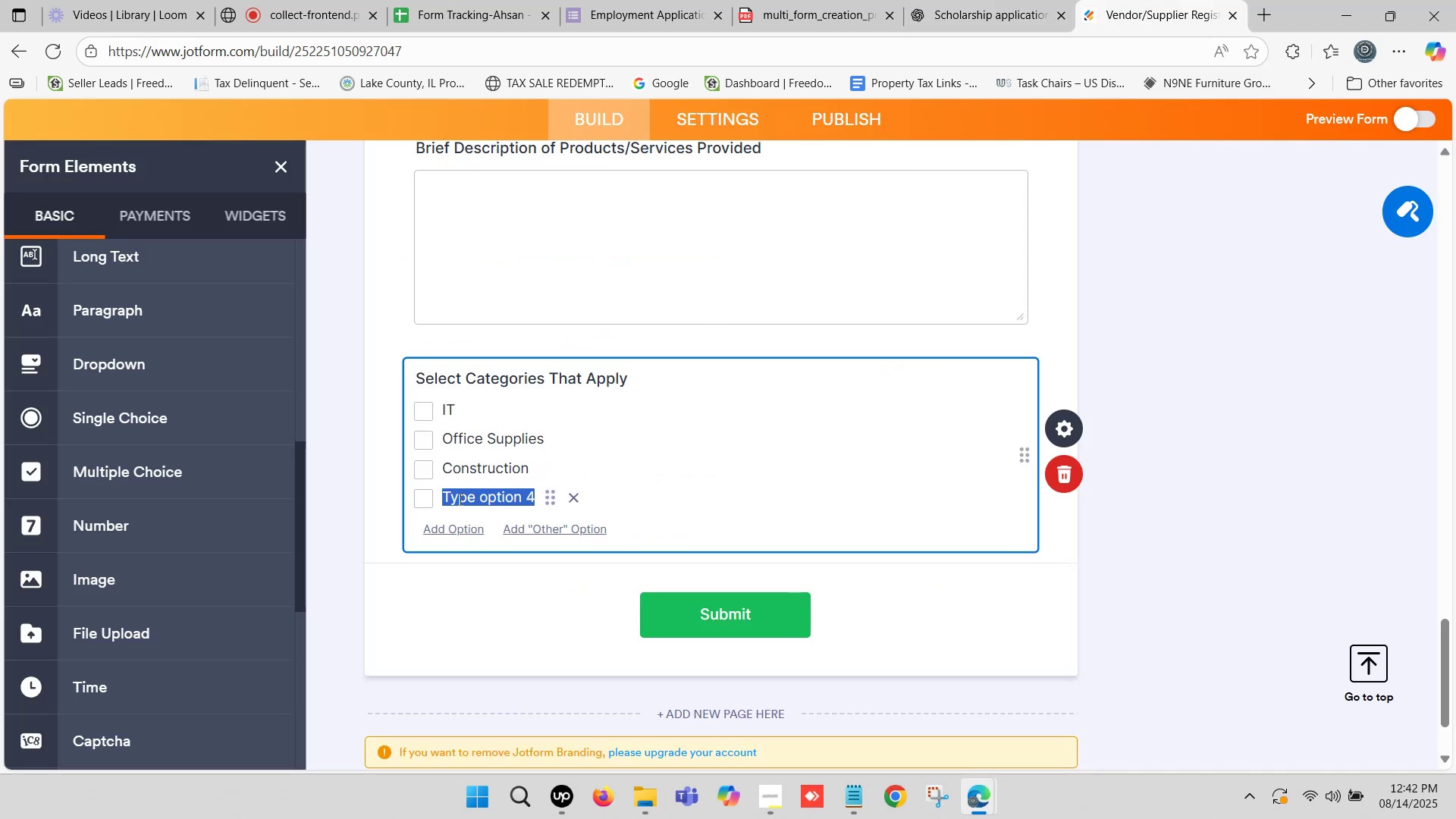 
key(Control+ControlLeft)
 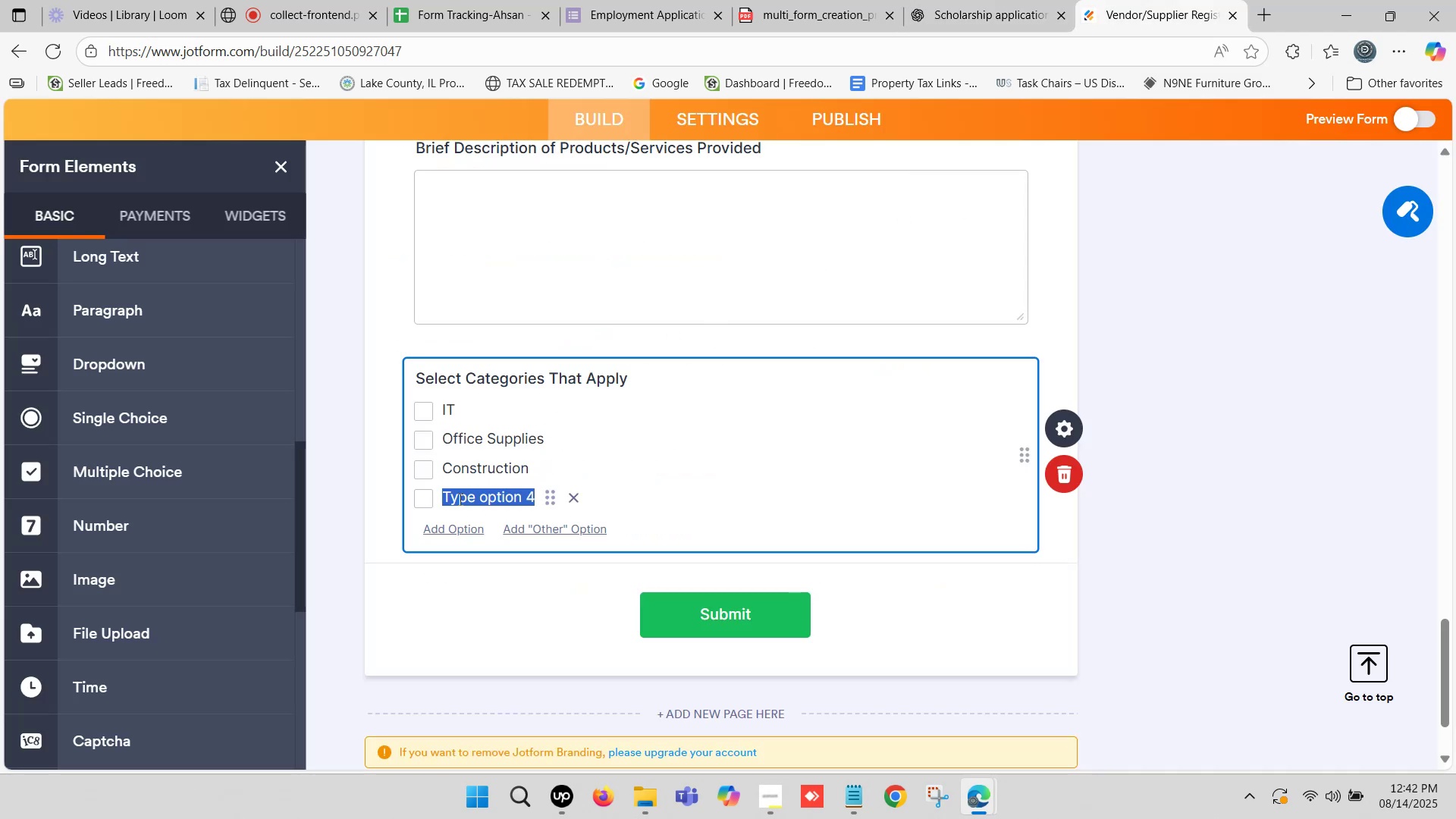 
key(Control+V)
 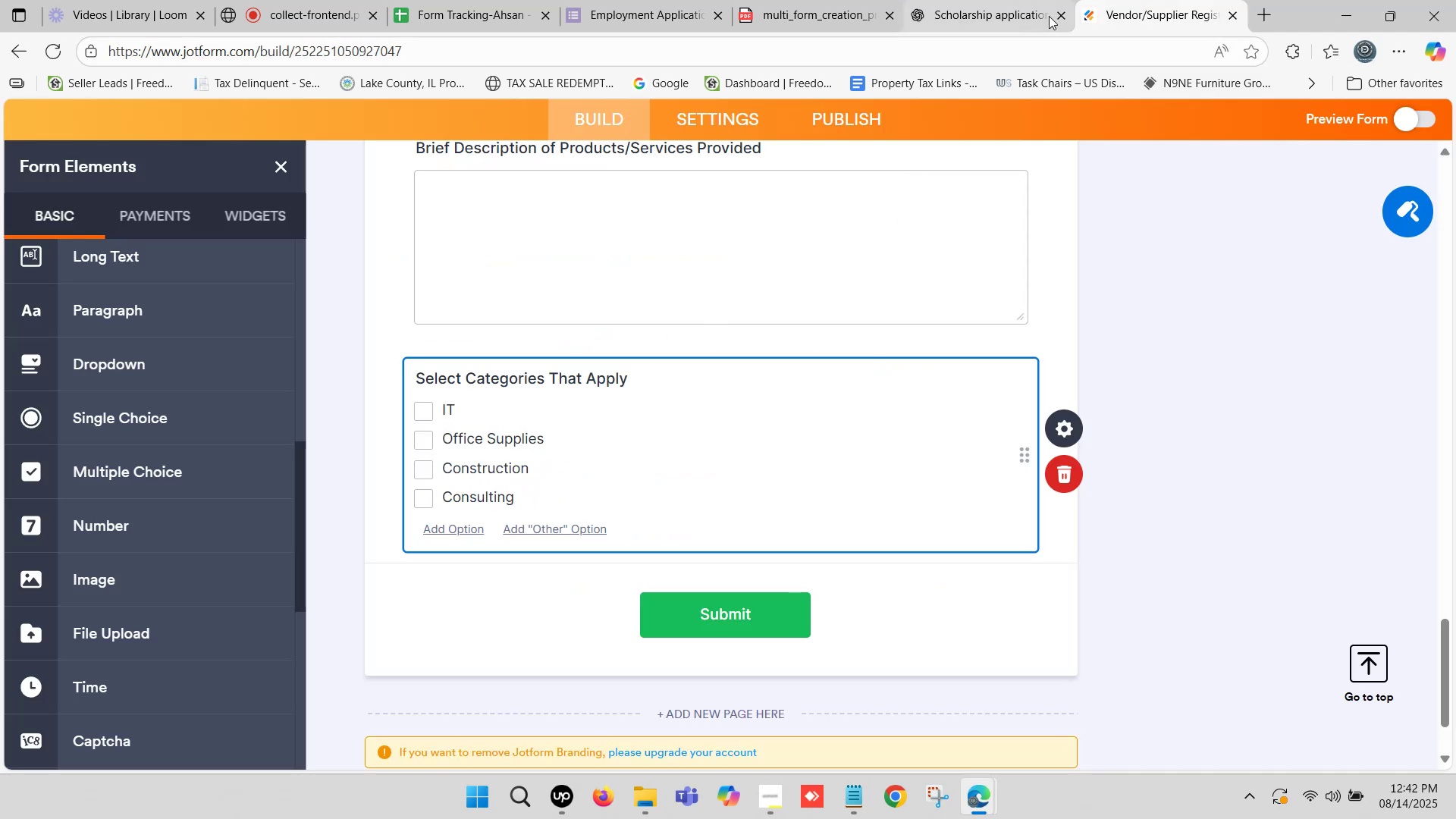 
left_click([989, 0])
 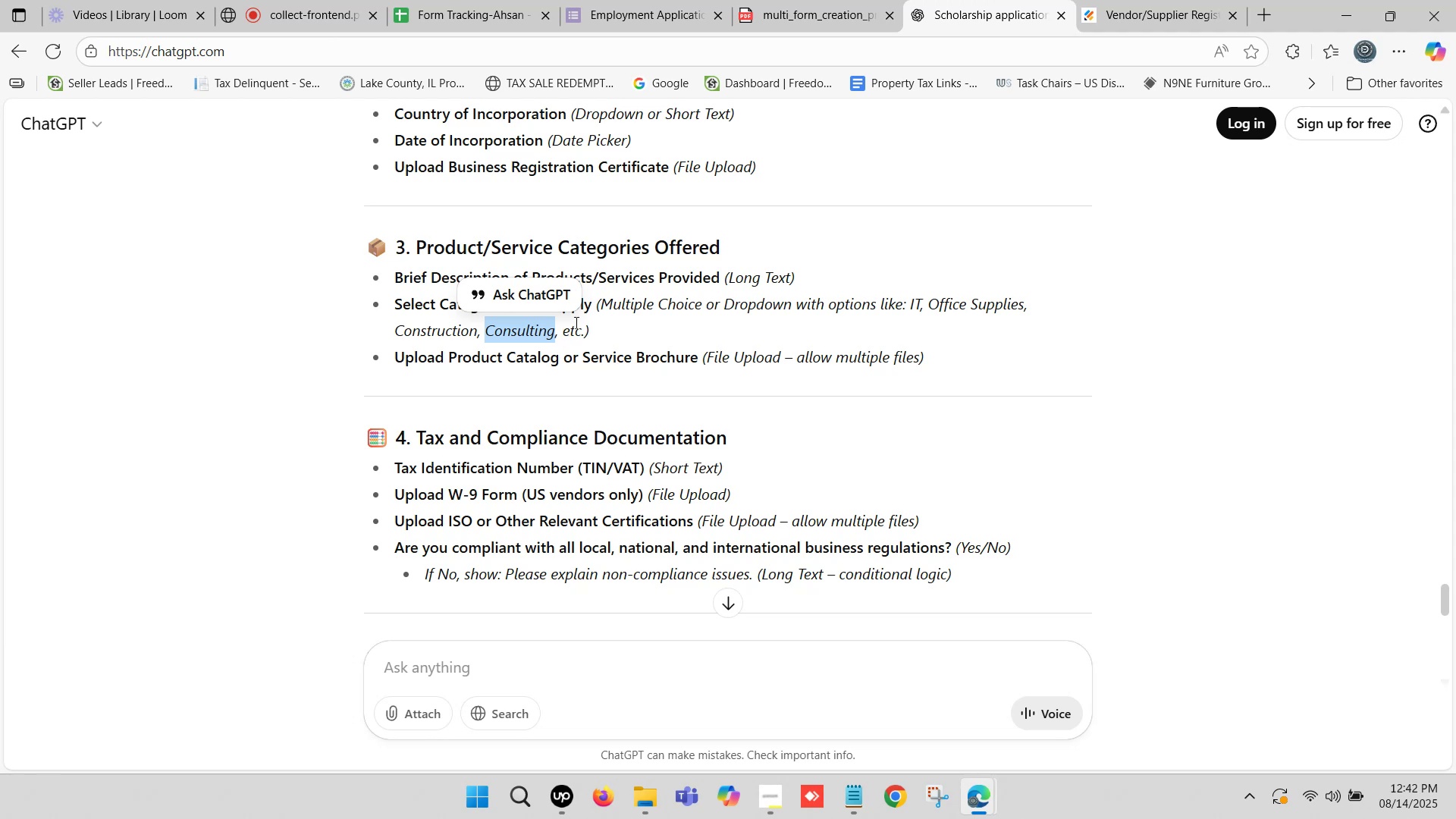 
left_click([1147, 0])
 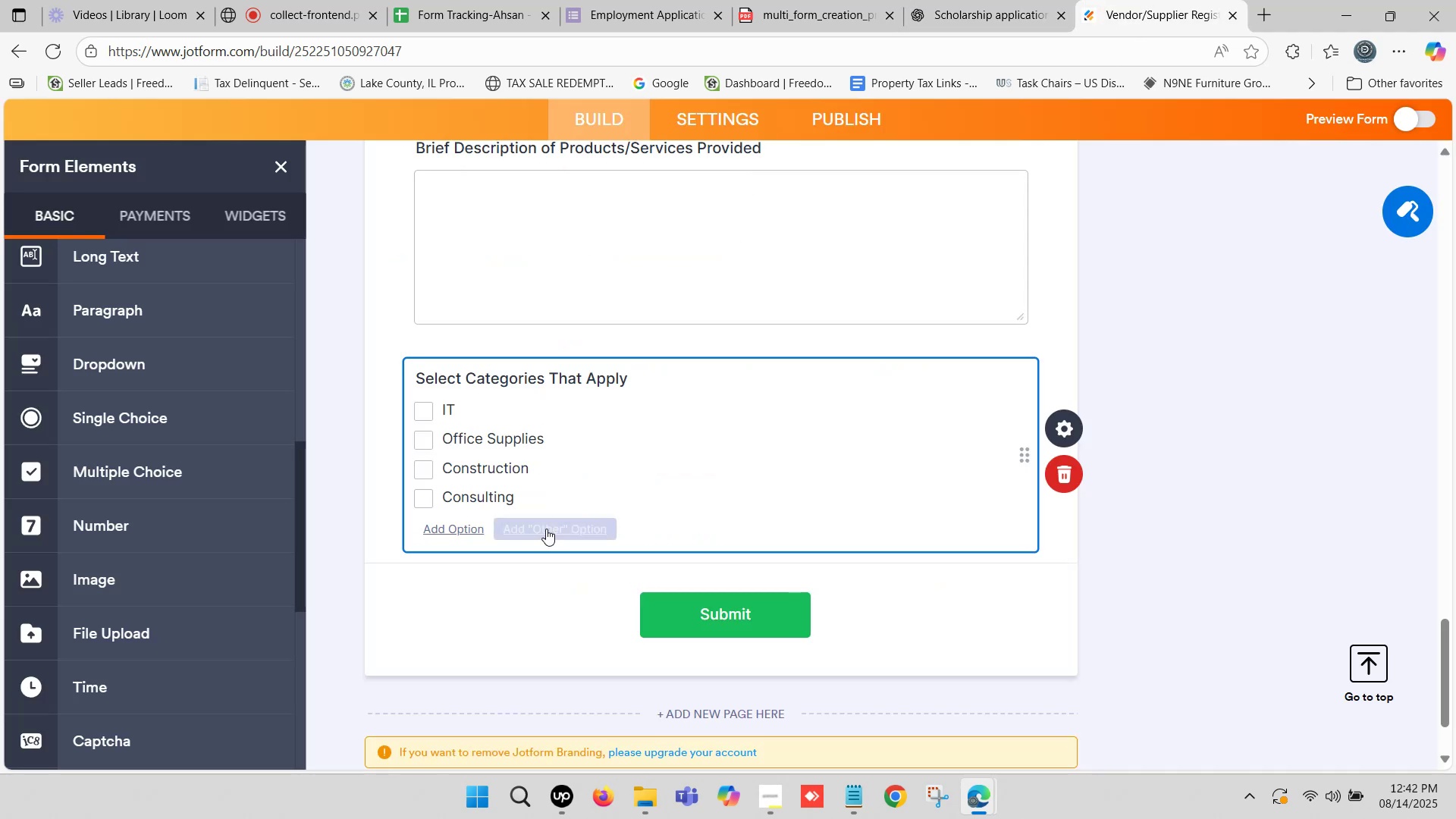 
left_click([546, 529])
 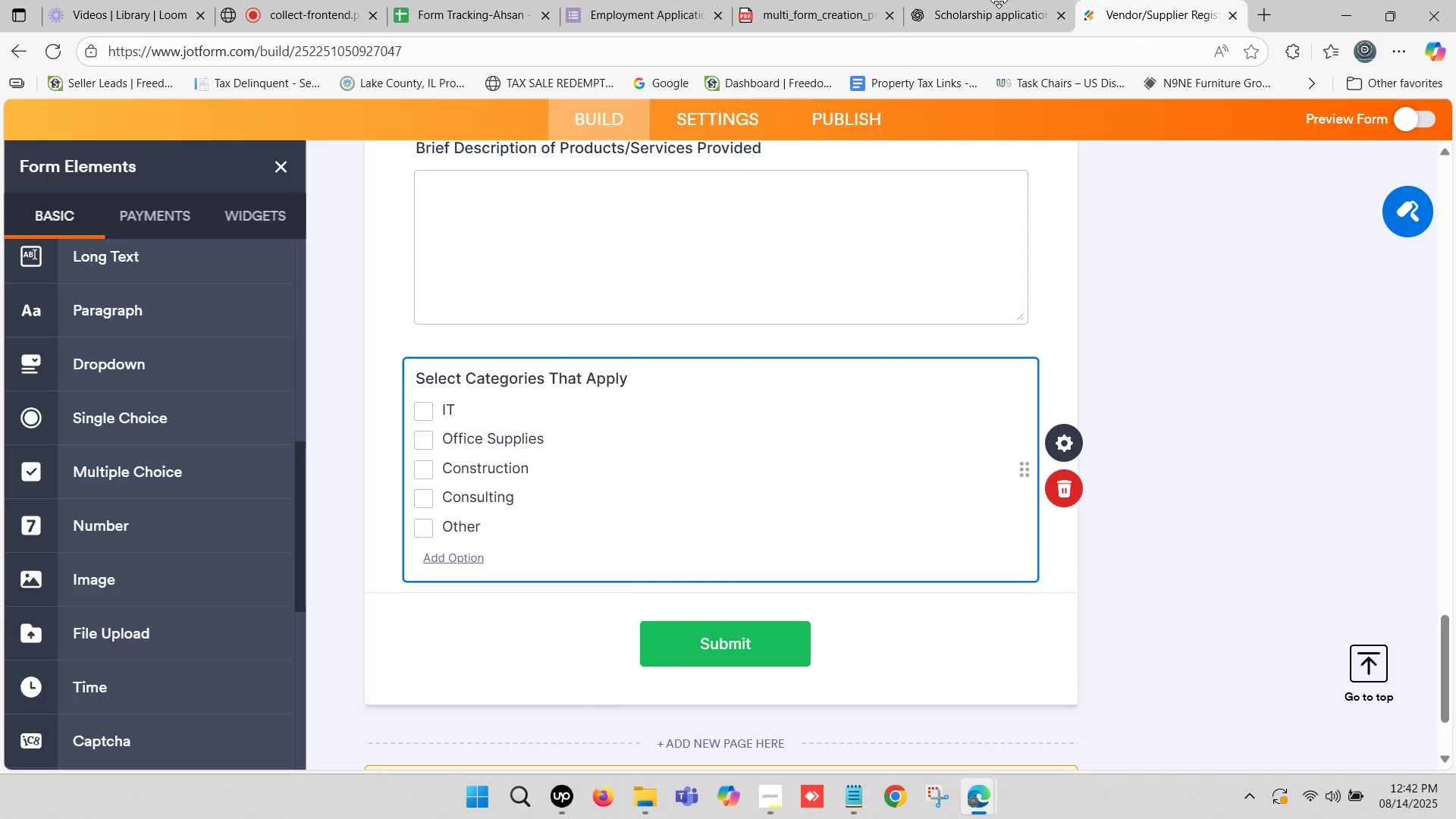 
left_click([971, 0])
 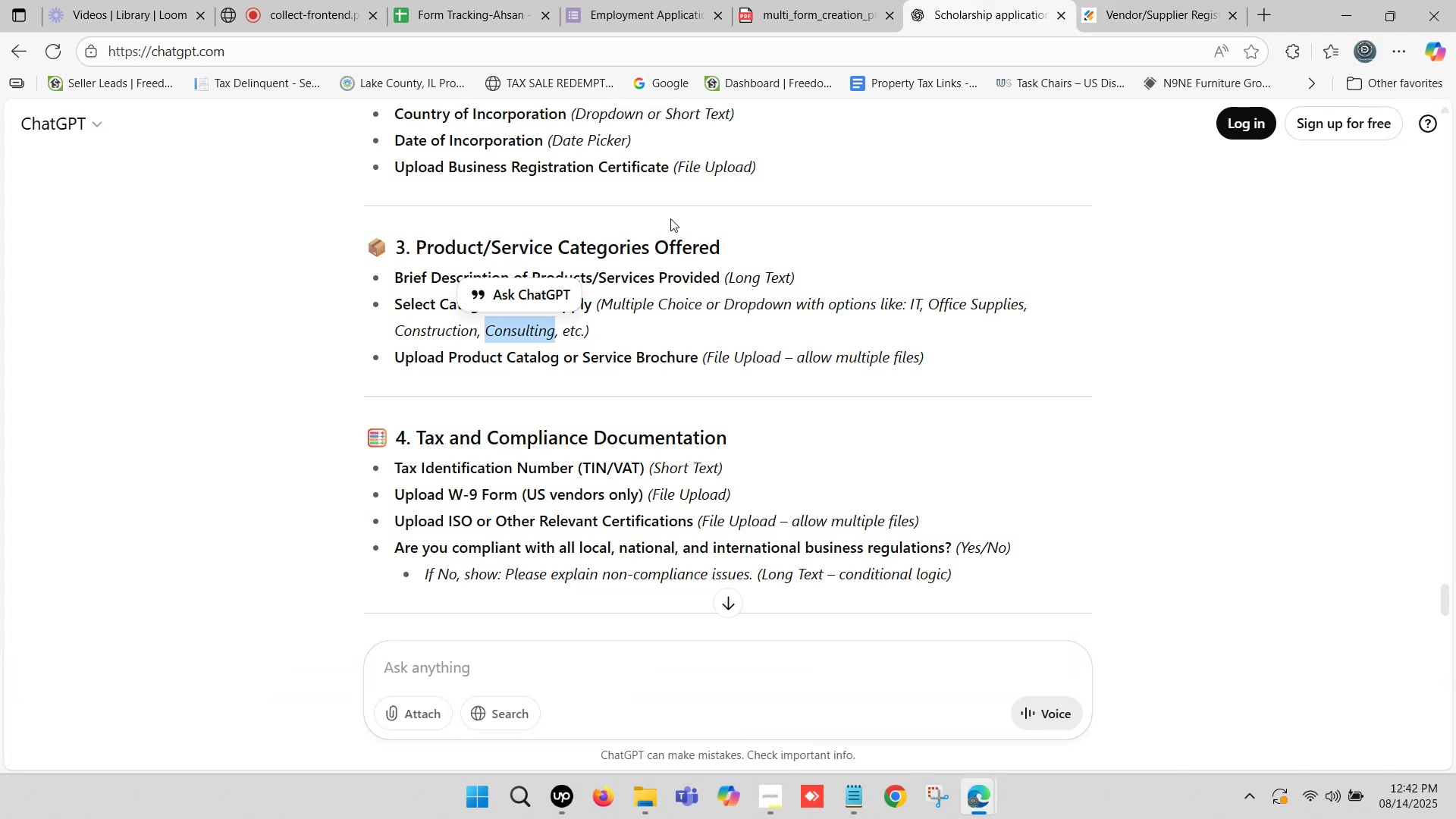 
scroll: coordinate [609, 235], scroll_direction: down, amount: 1.0
 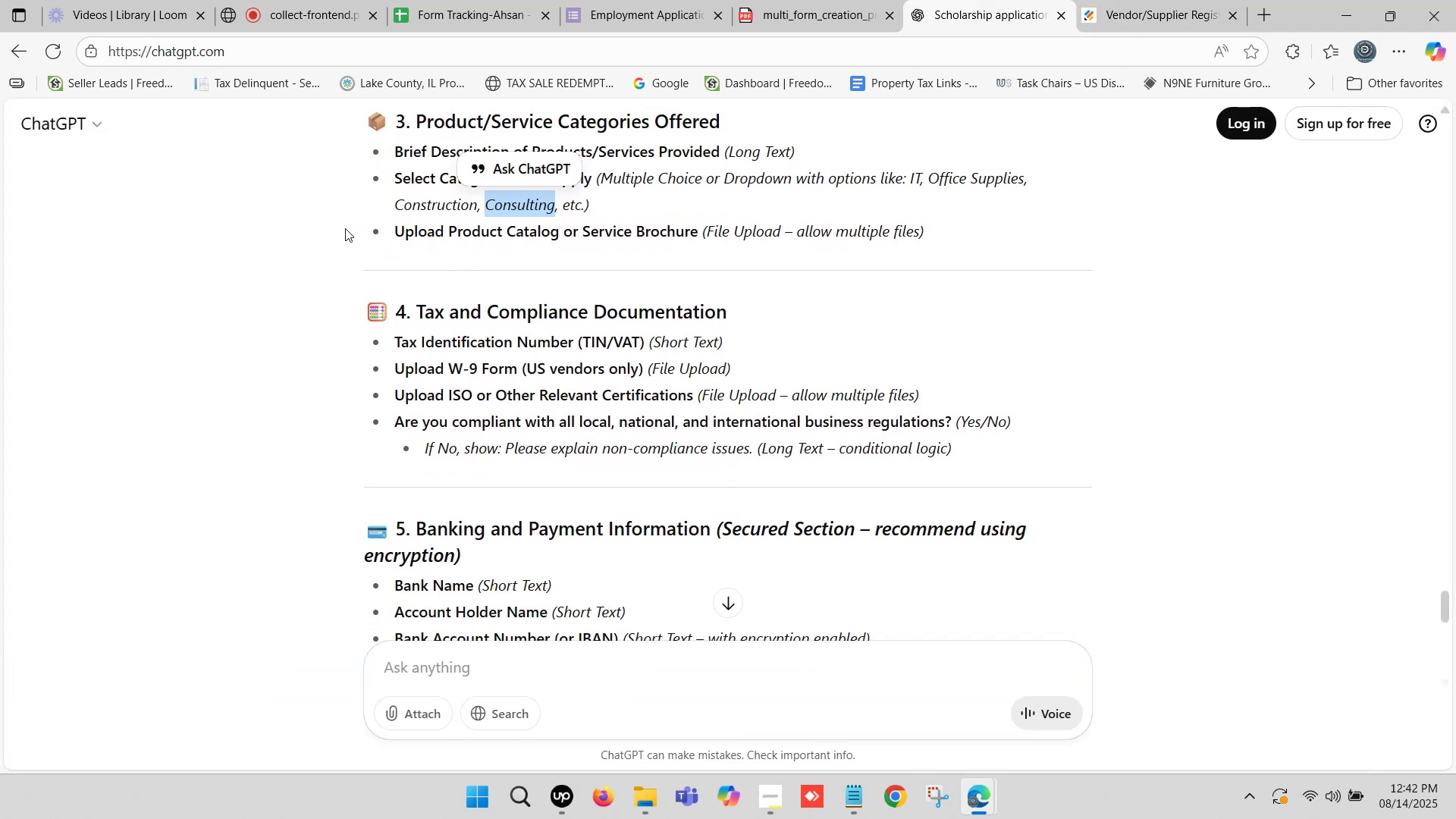 
left_click_drag(start_coordinate=[396, 228], to_coordinate=[697, 228])
 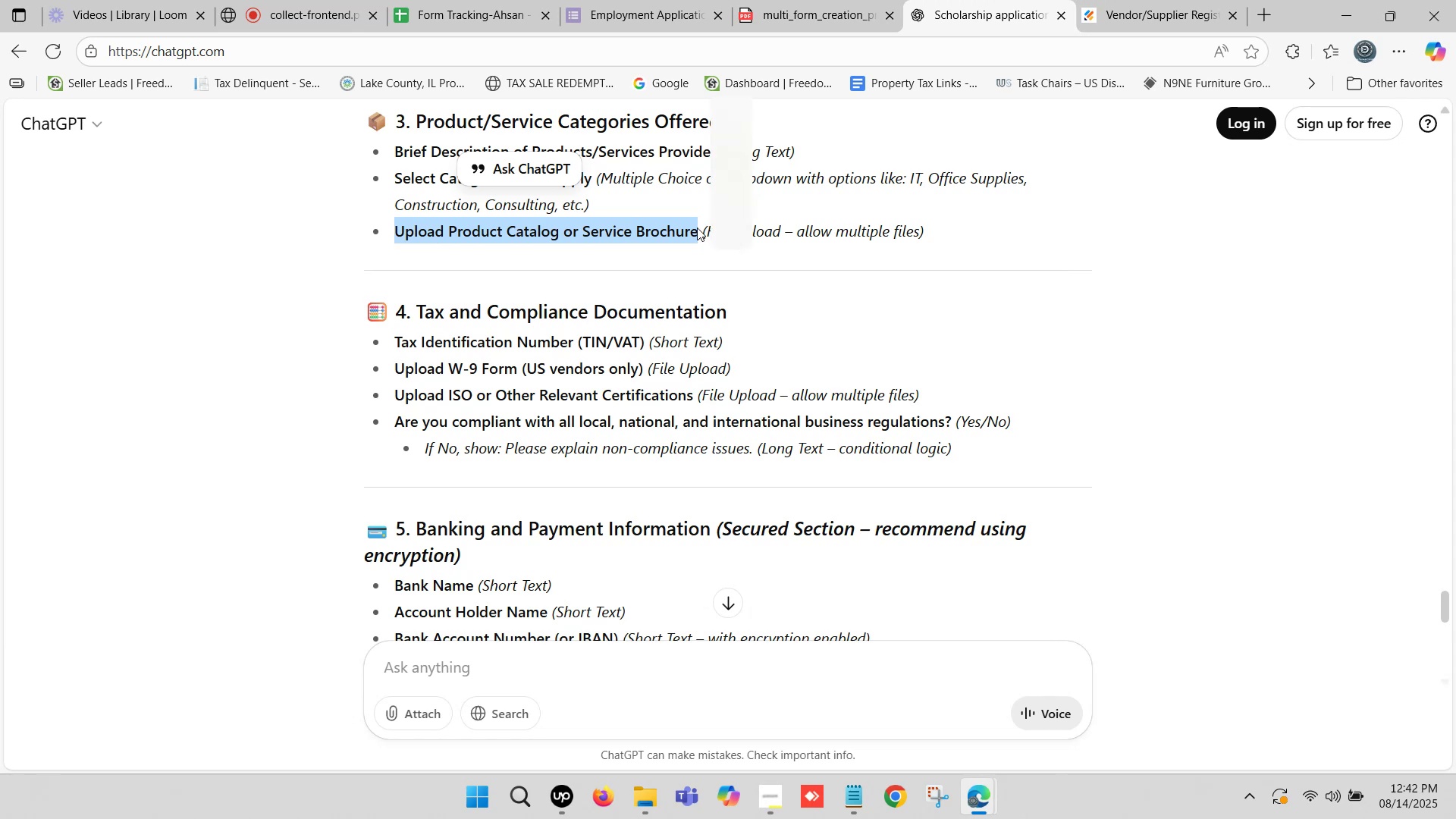 
key(Control+ControlLeft)
 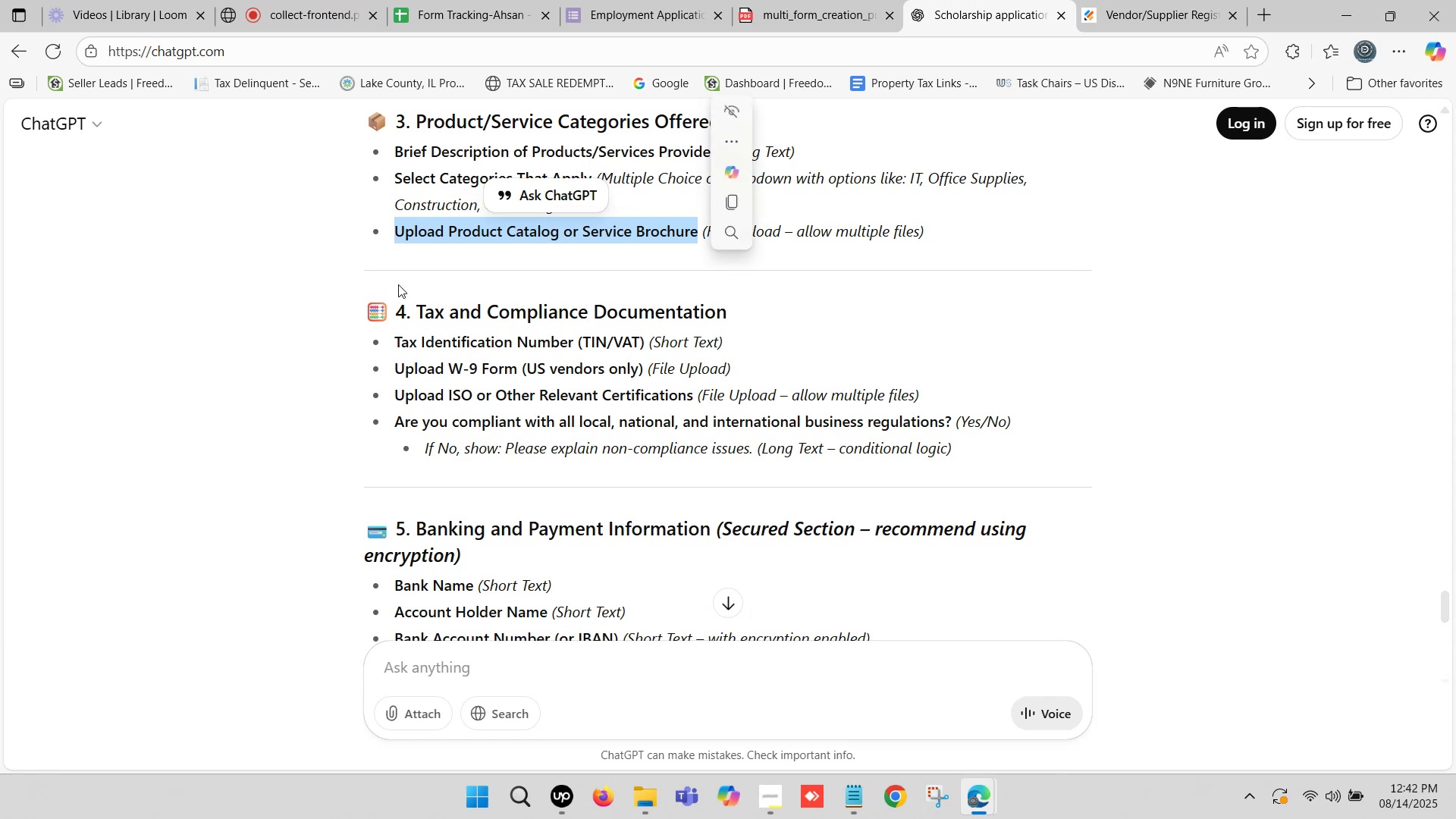 
key(Control+C)
 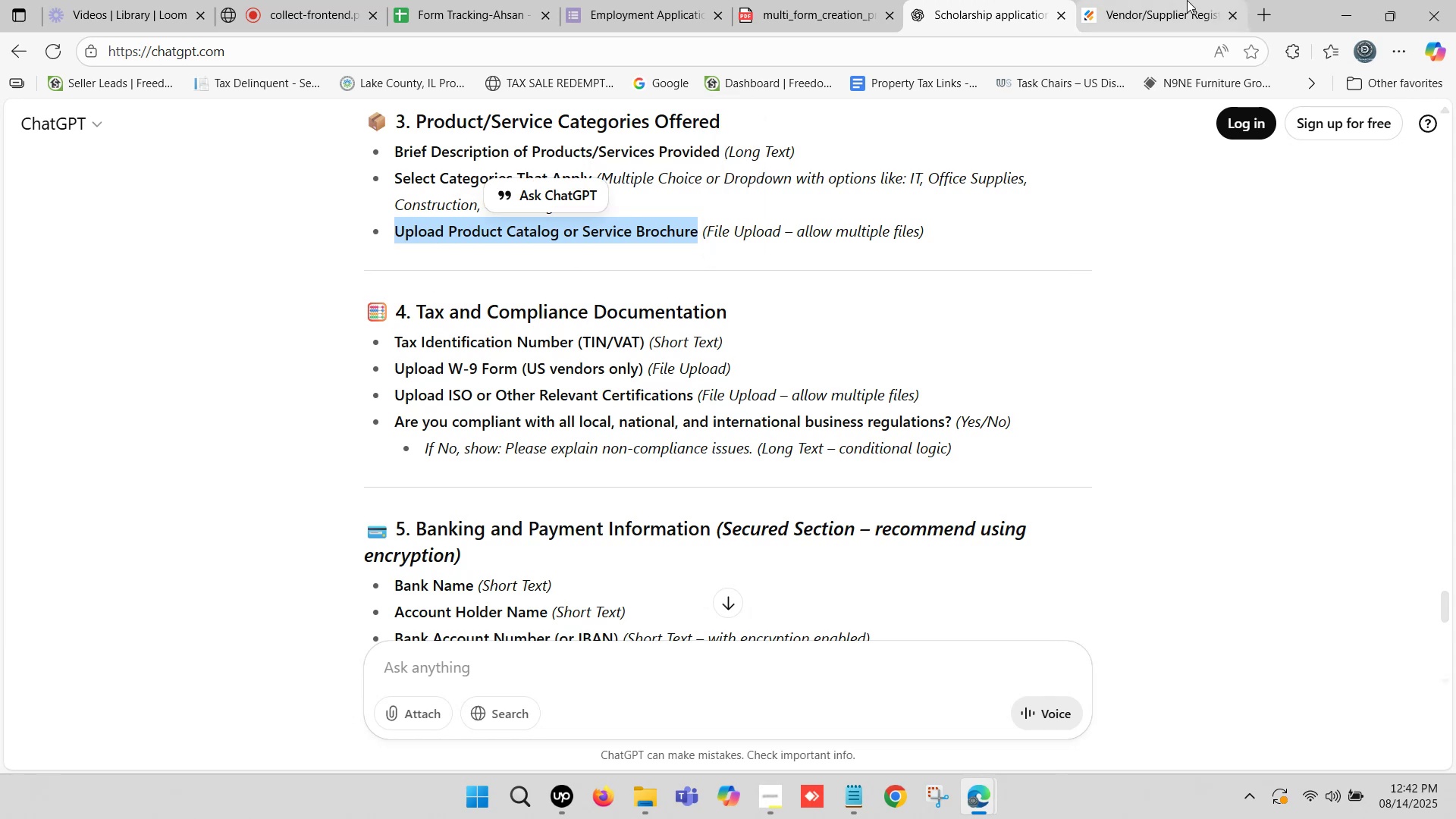 
left_click([1172, 0])
 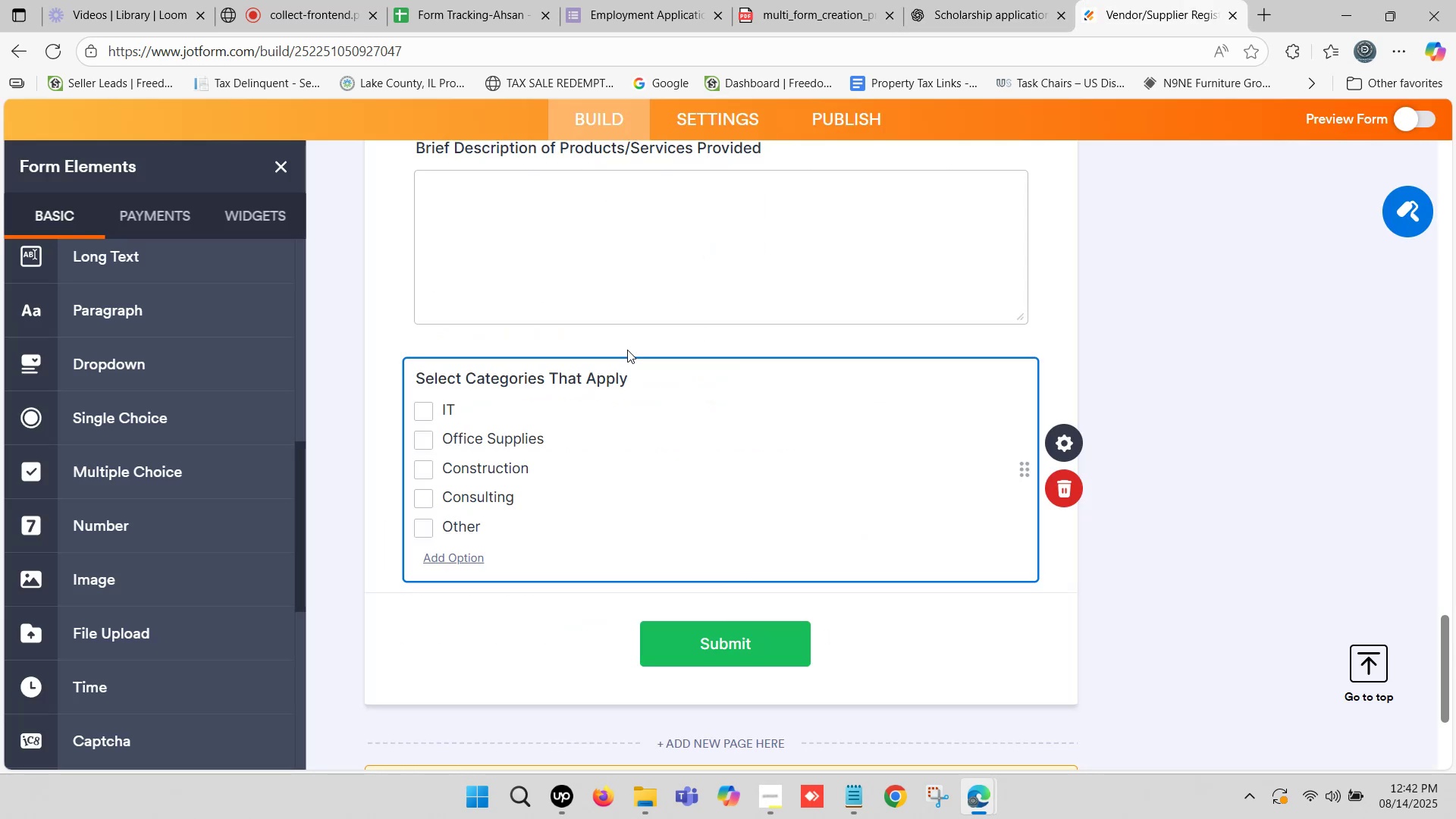 
scroll: coordinate [76, 439], scroll_direction: down, amount: 5.0
 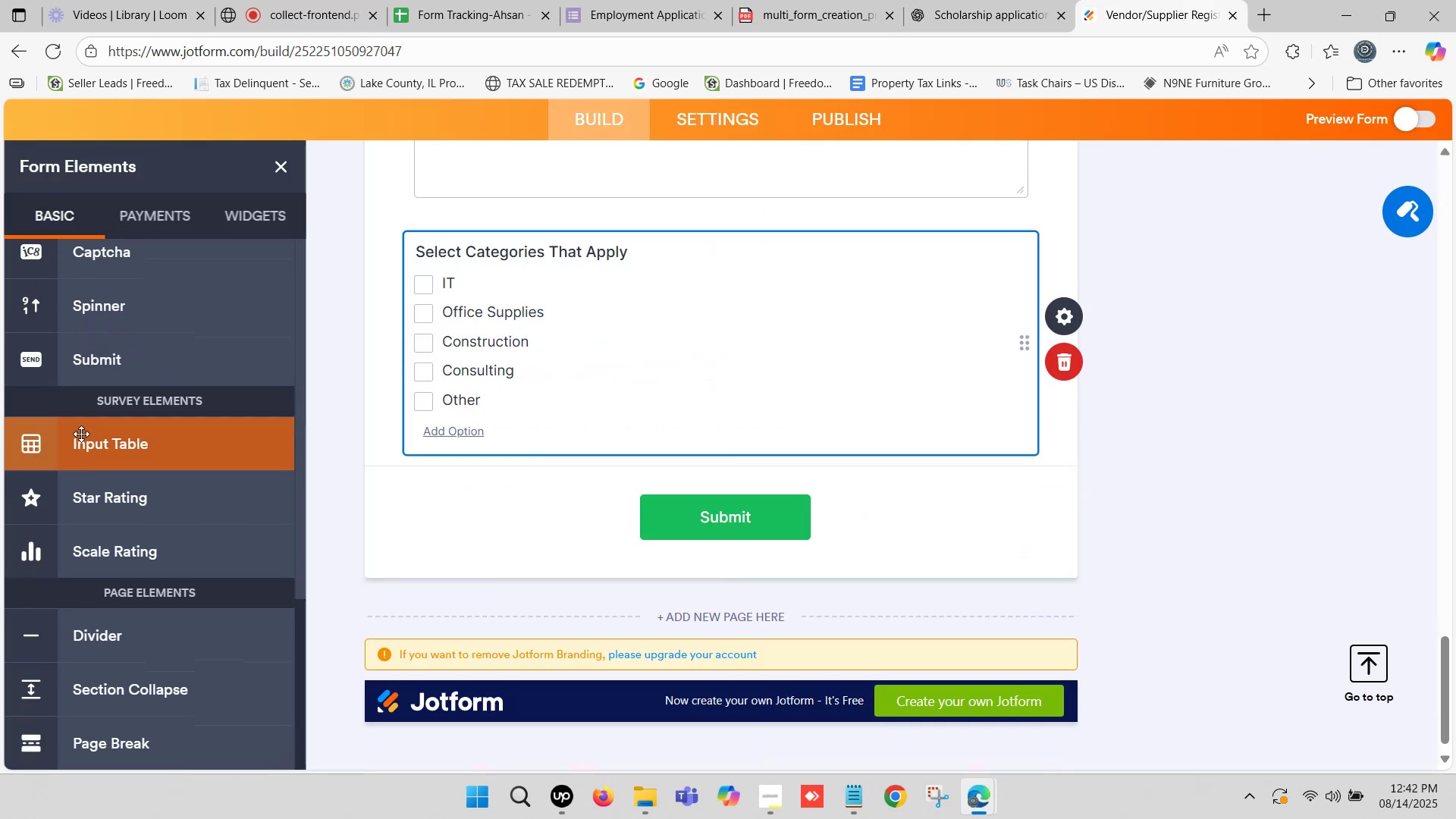 
scroll: coordinate [138, 403], scroll_direction: up, amount: 2.0
 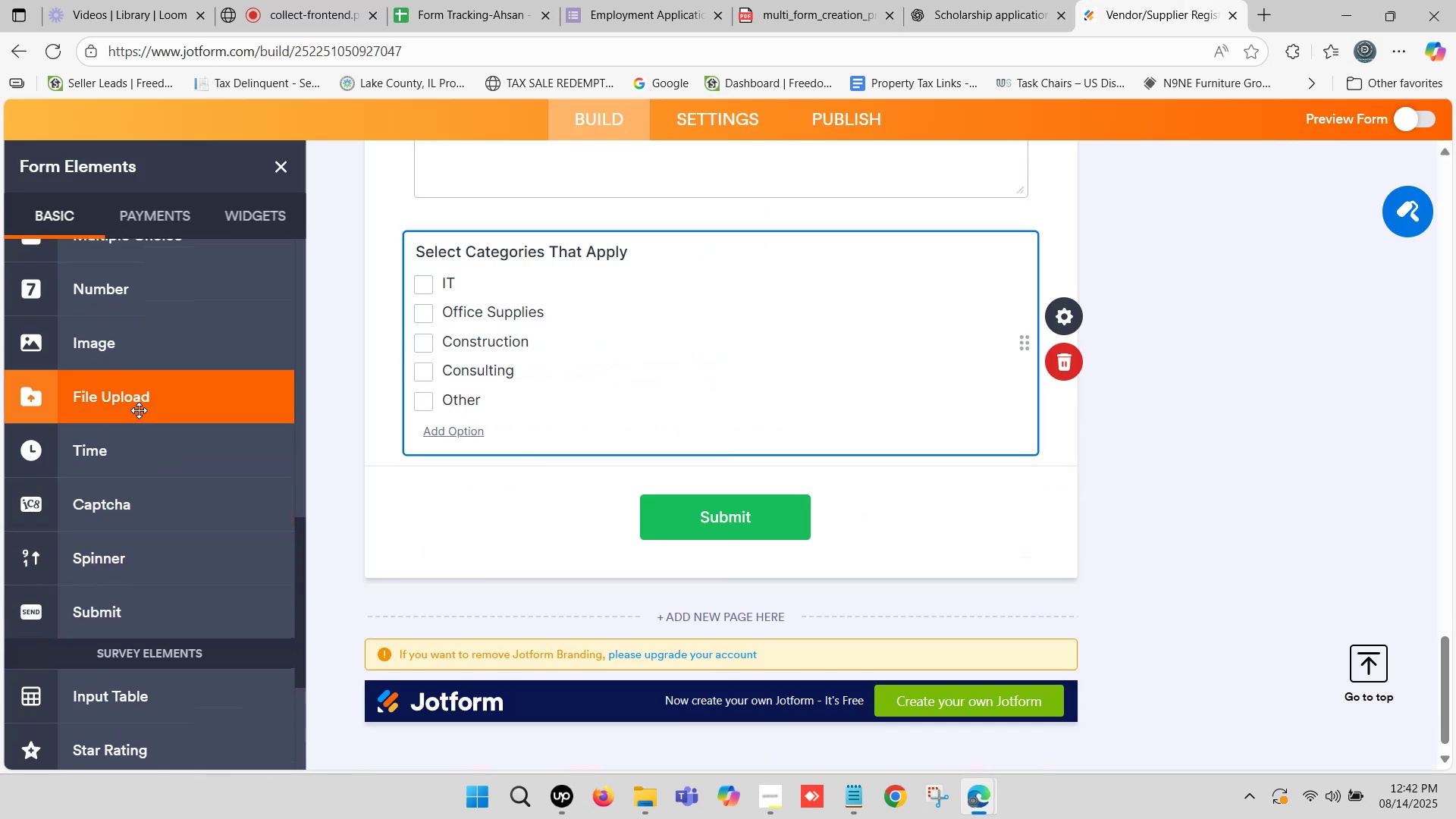 
left_click_drag(start_coordinate=[136, 400], to_coordinate=[601, 493])
 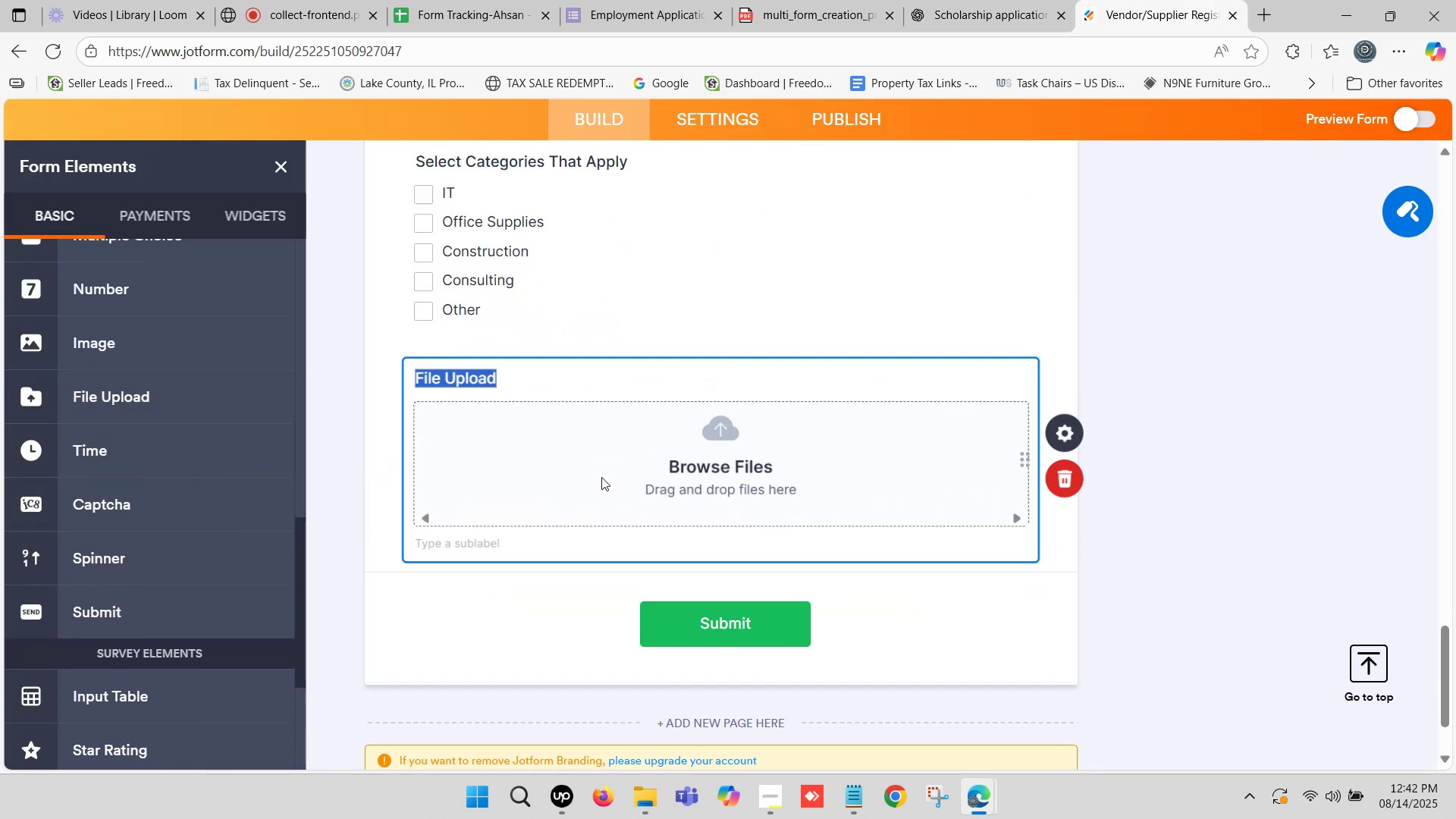 
key(Control+ControlLeft)
 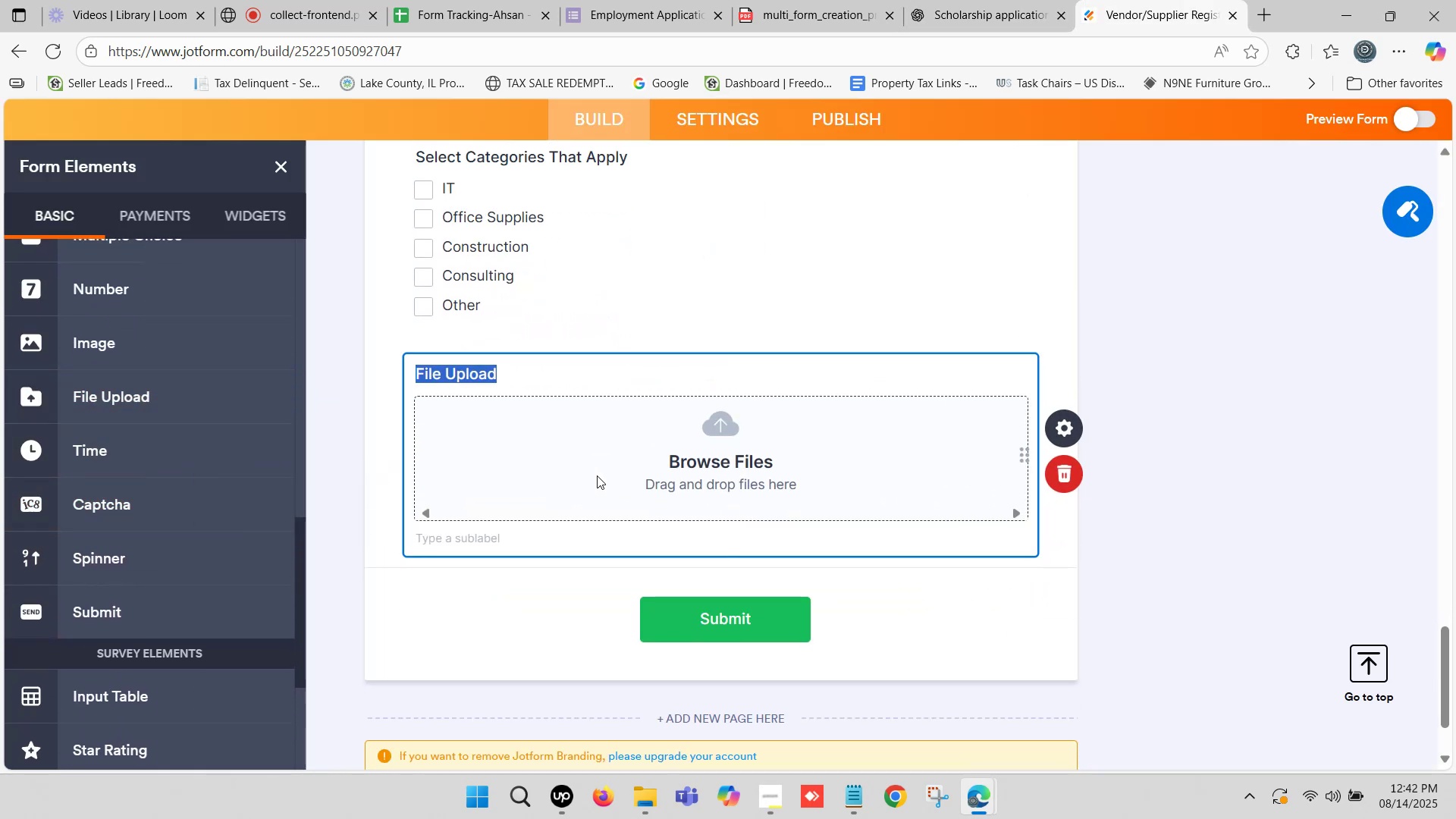 
key(Control+V)
 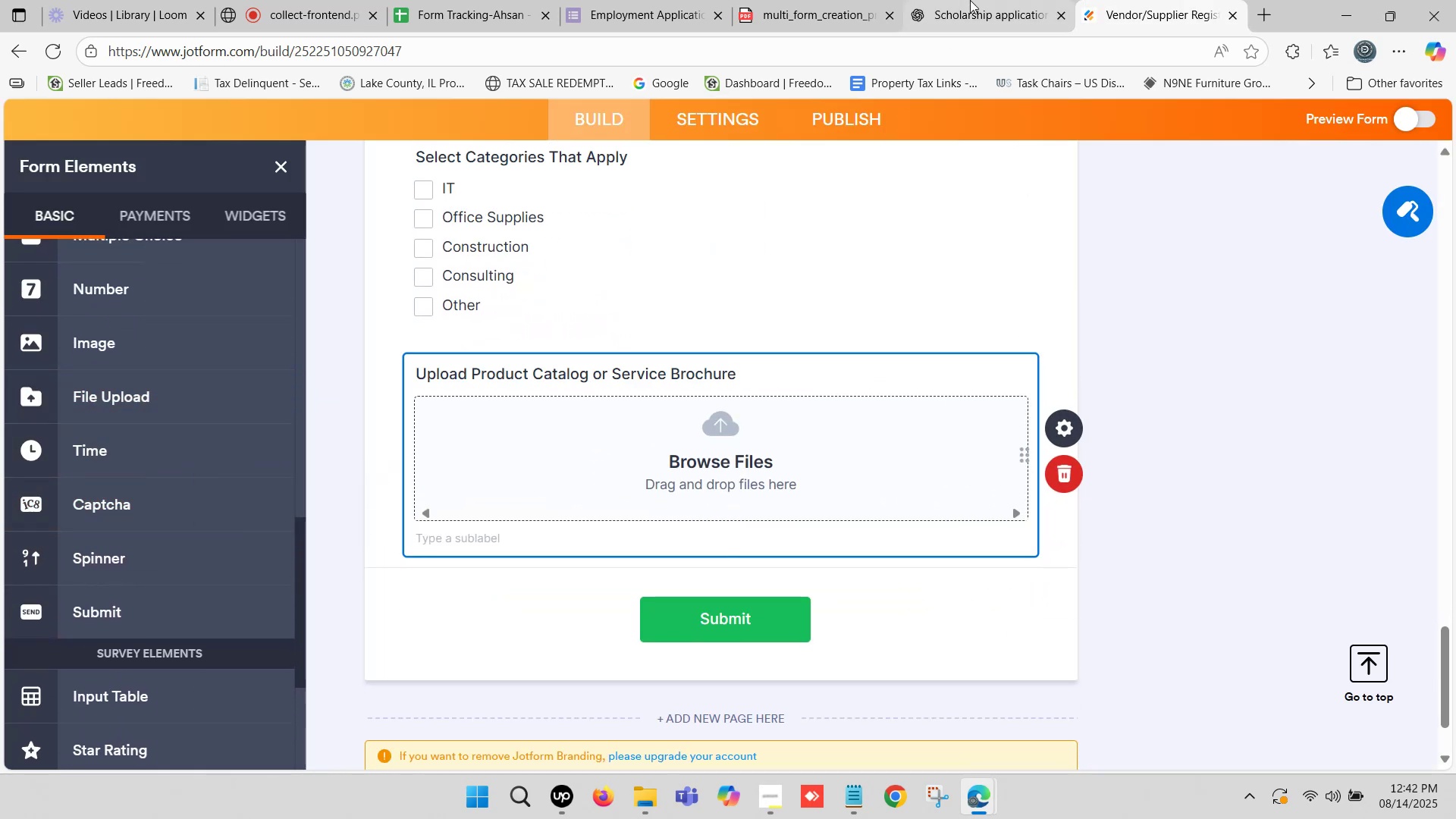 
left_click([977, 0])
 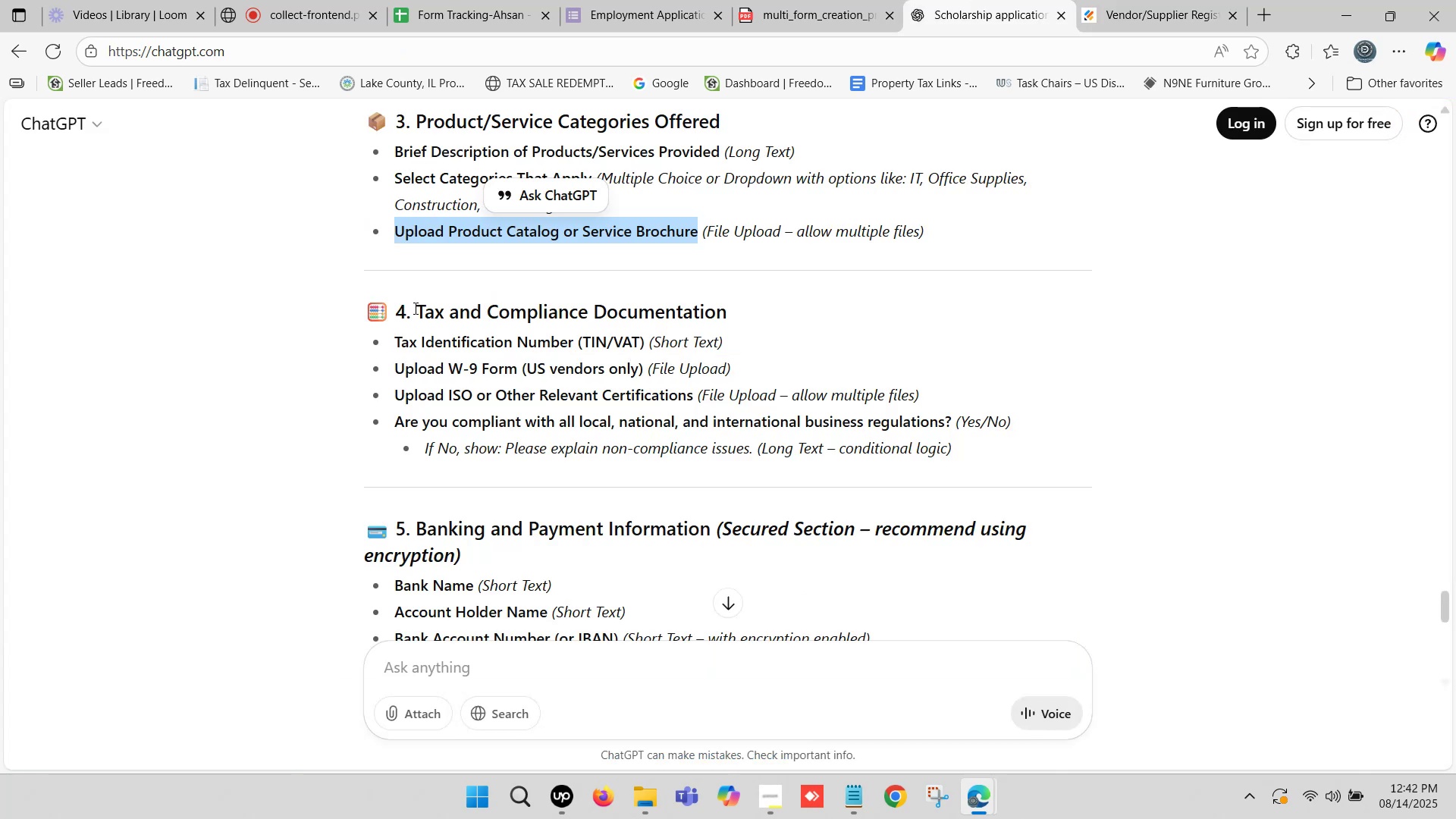 
left_click_drag(start_coordinate=[414, 308], to_coordinate=[727, 311])
 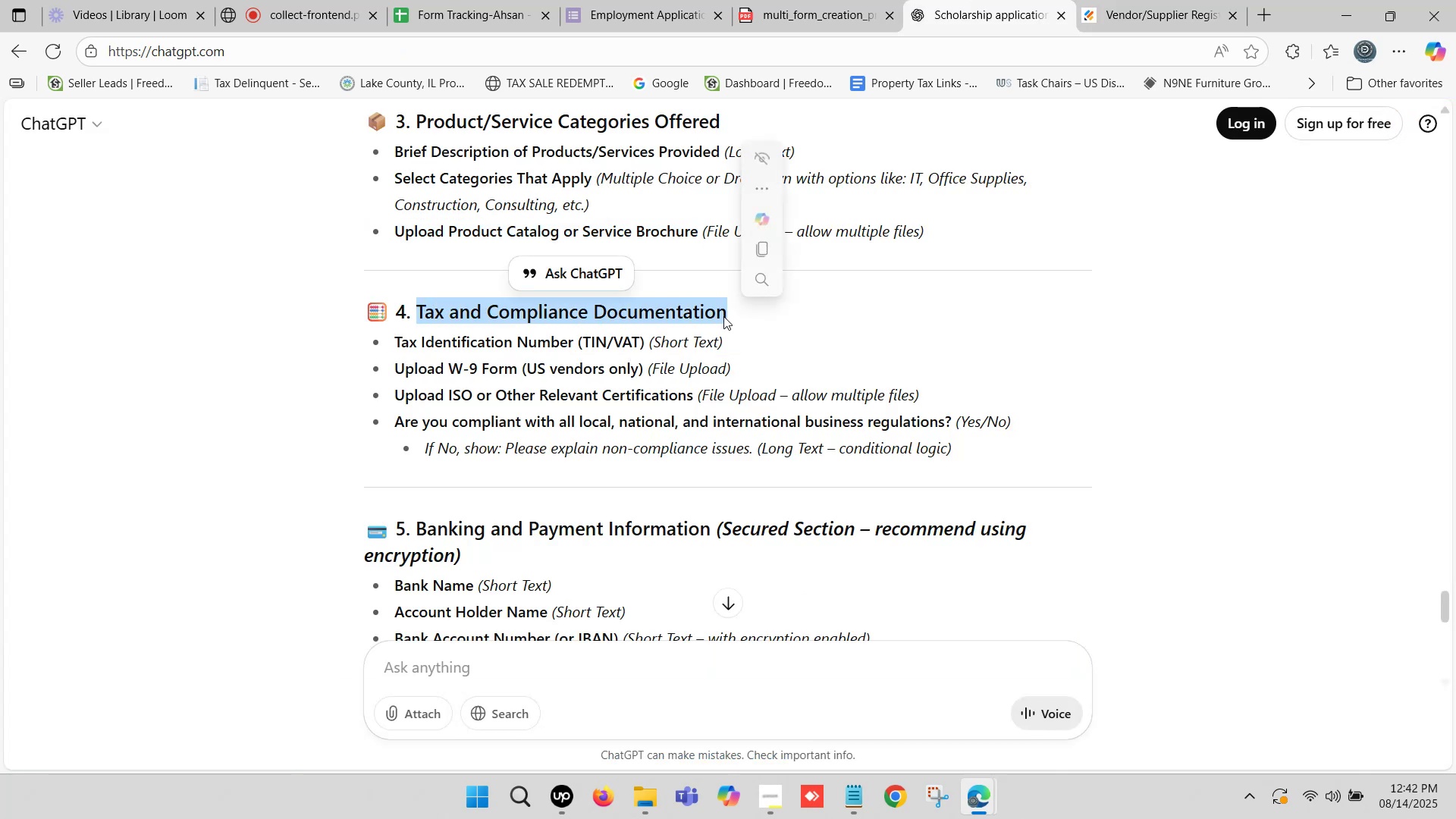 
key(Control+ControlLeft)
 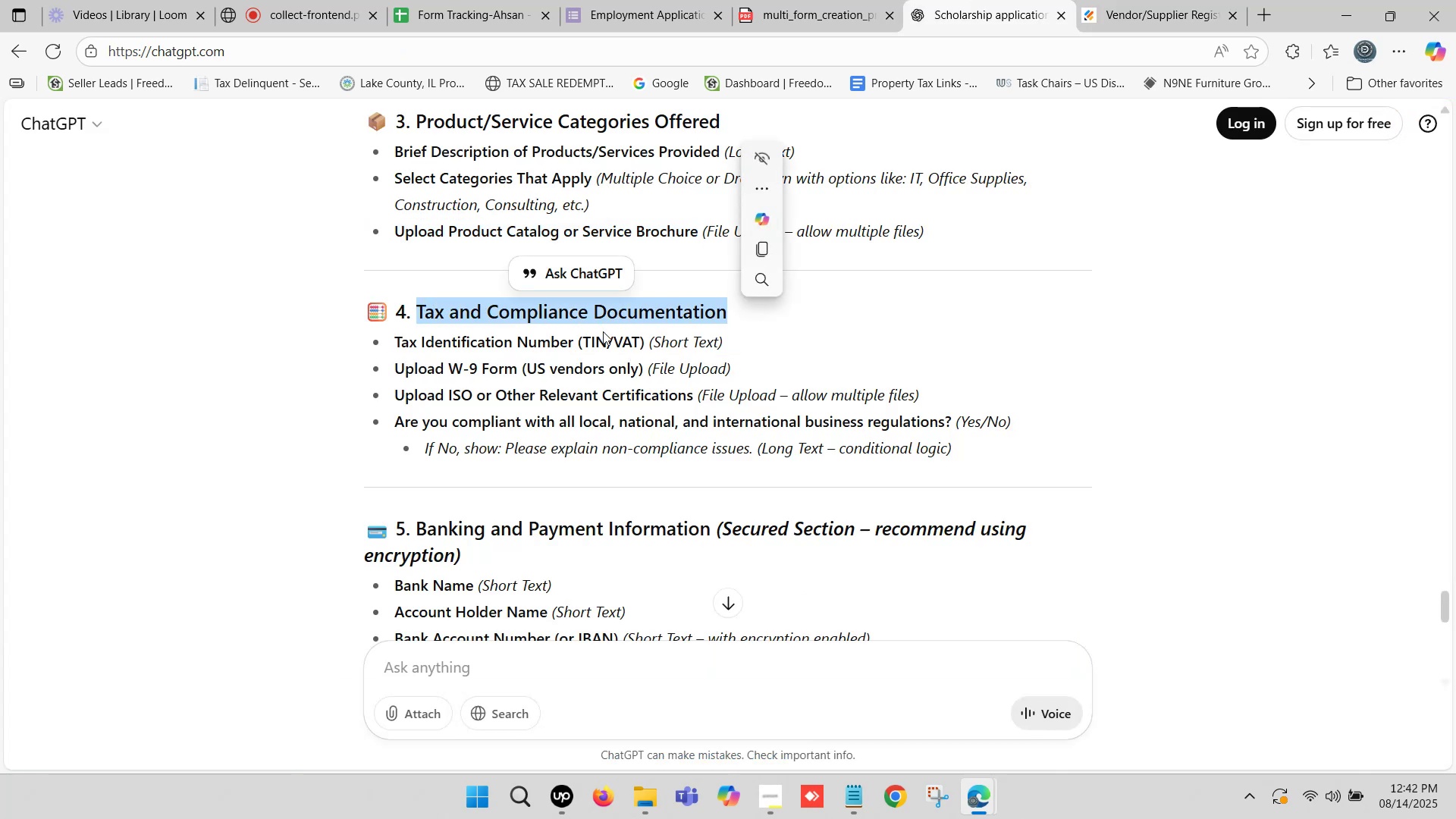 
key(Control+C)
 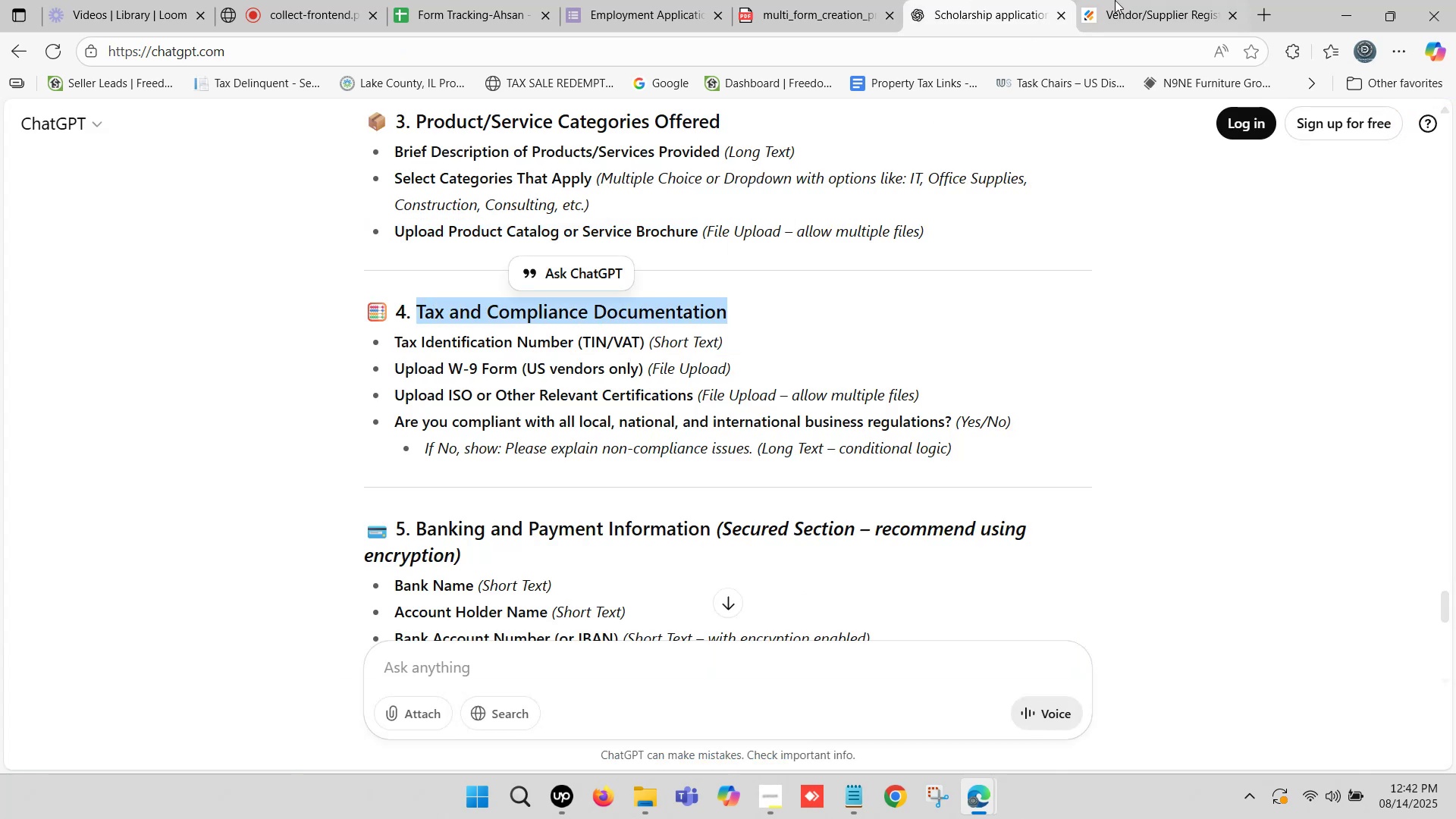 
left_click([1134, 0])
 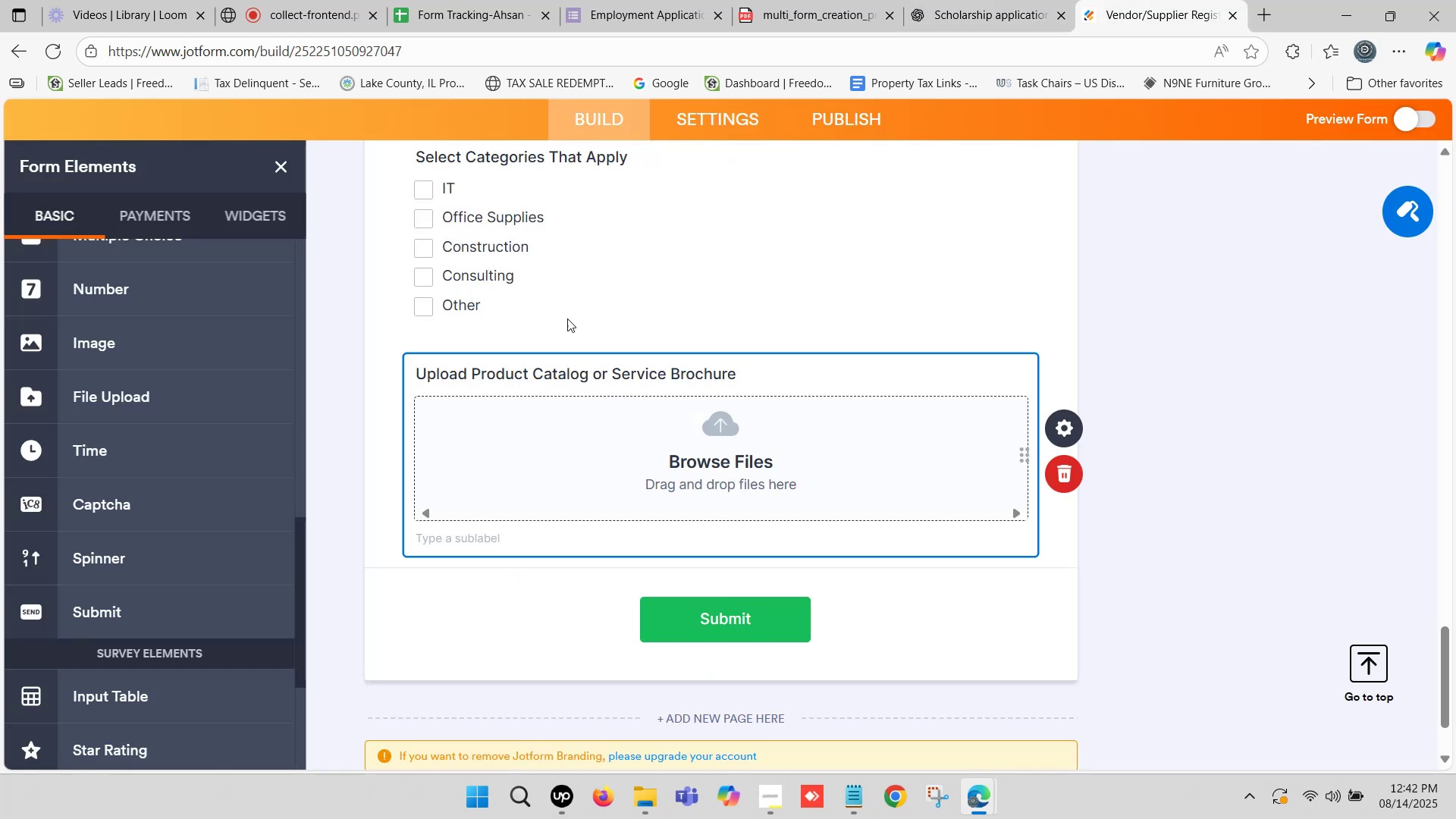 
scroll: coordinate [184, 331], scroll_direction: up, amount: 15.0
 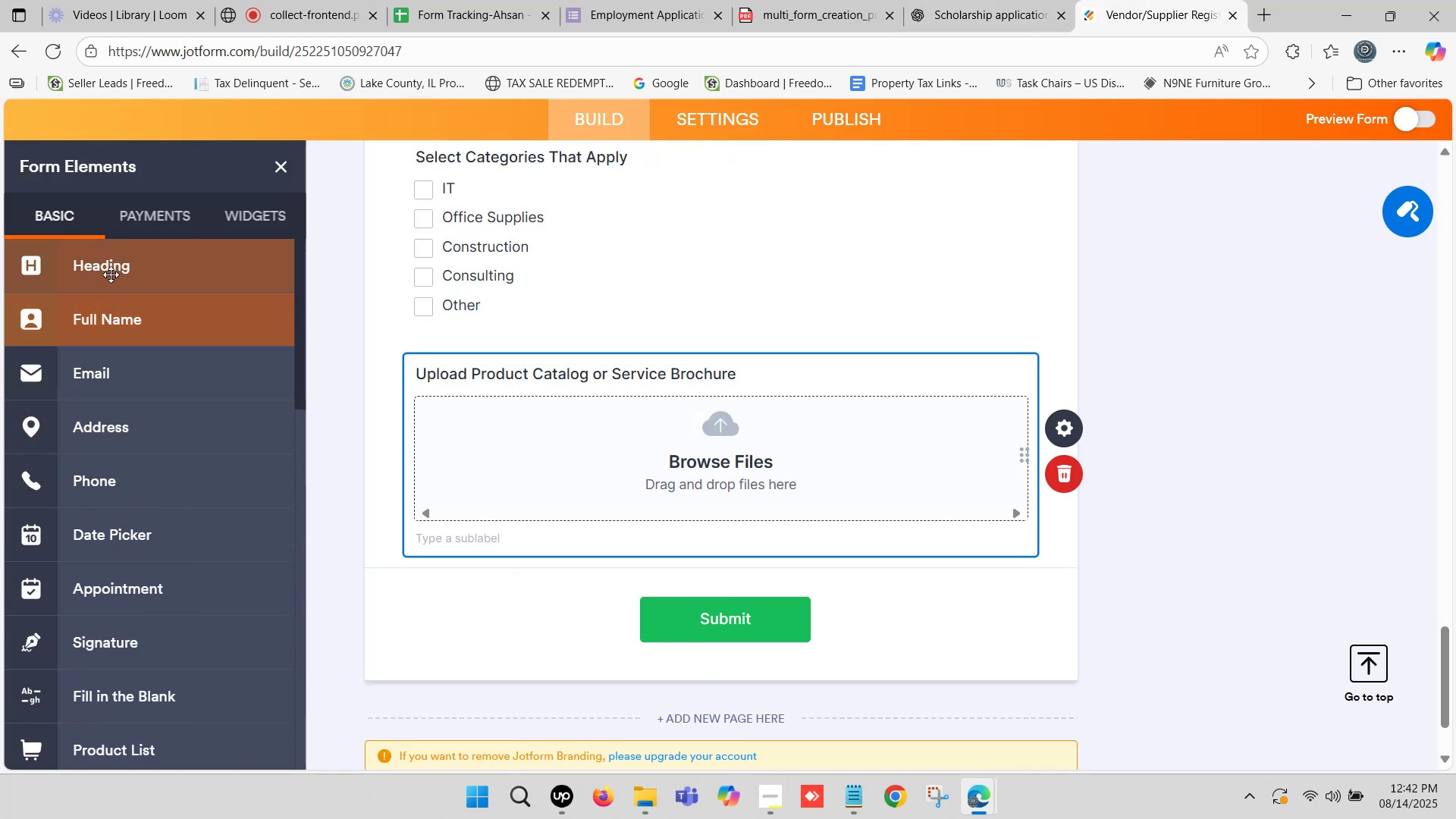 
left_click_drag(start_coordinate=[114, 267], to_coordinate=[521, 573])
 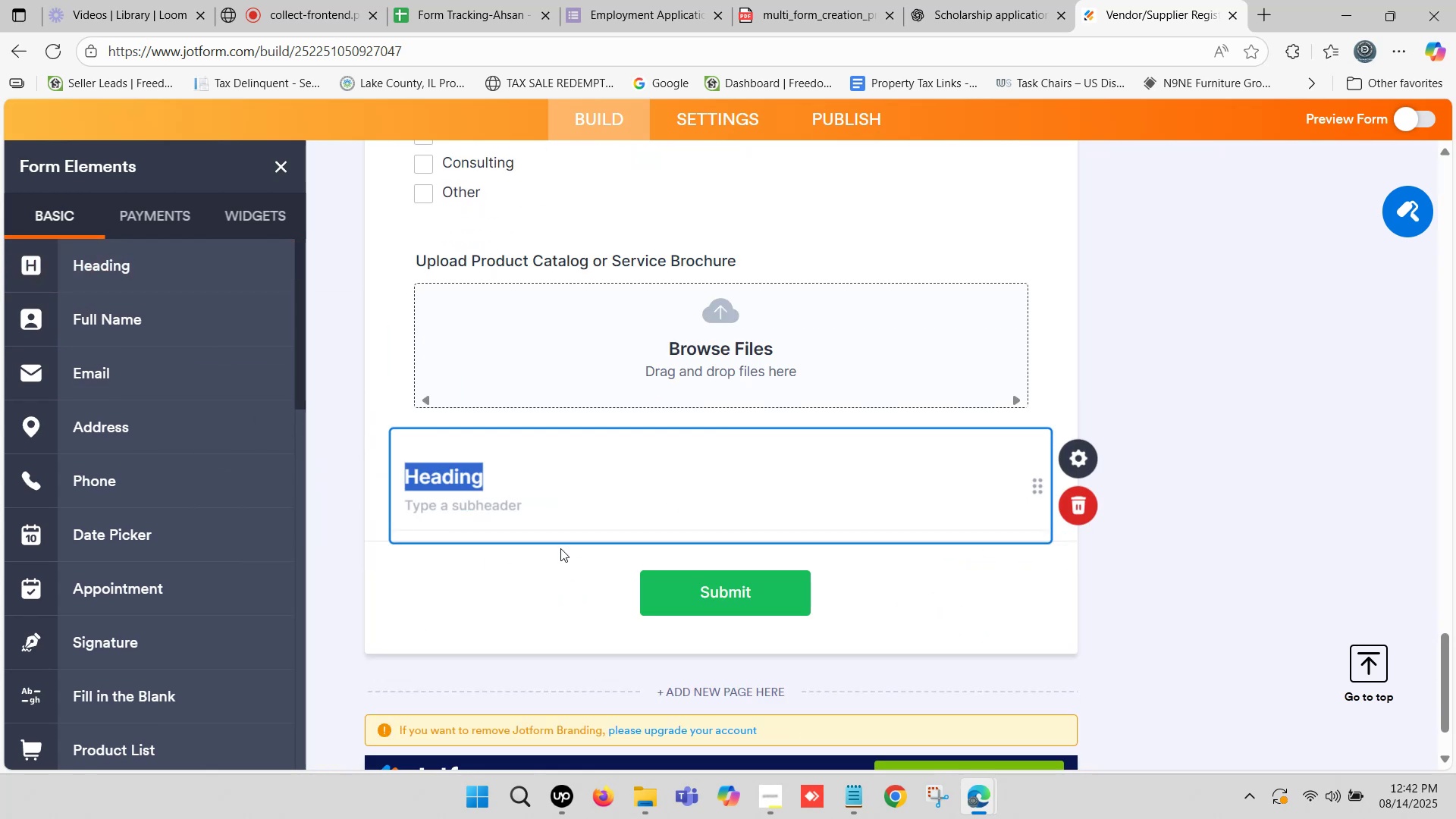 
key(Control+ControlLeft)
 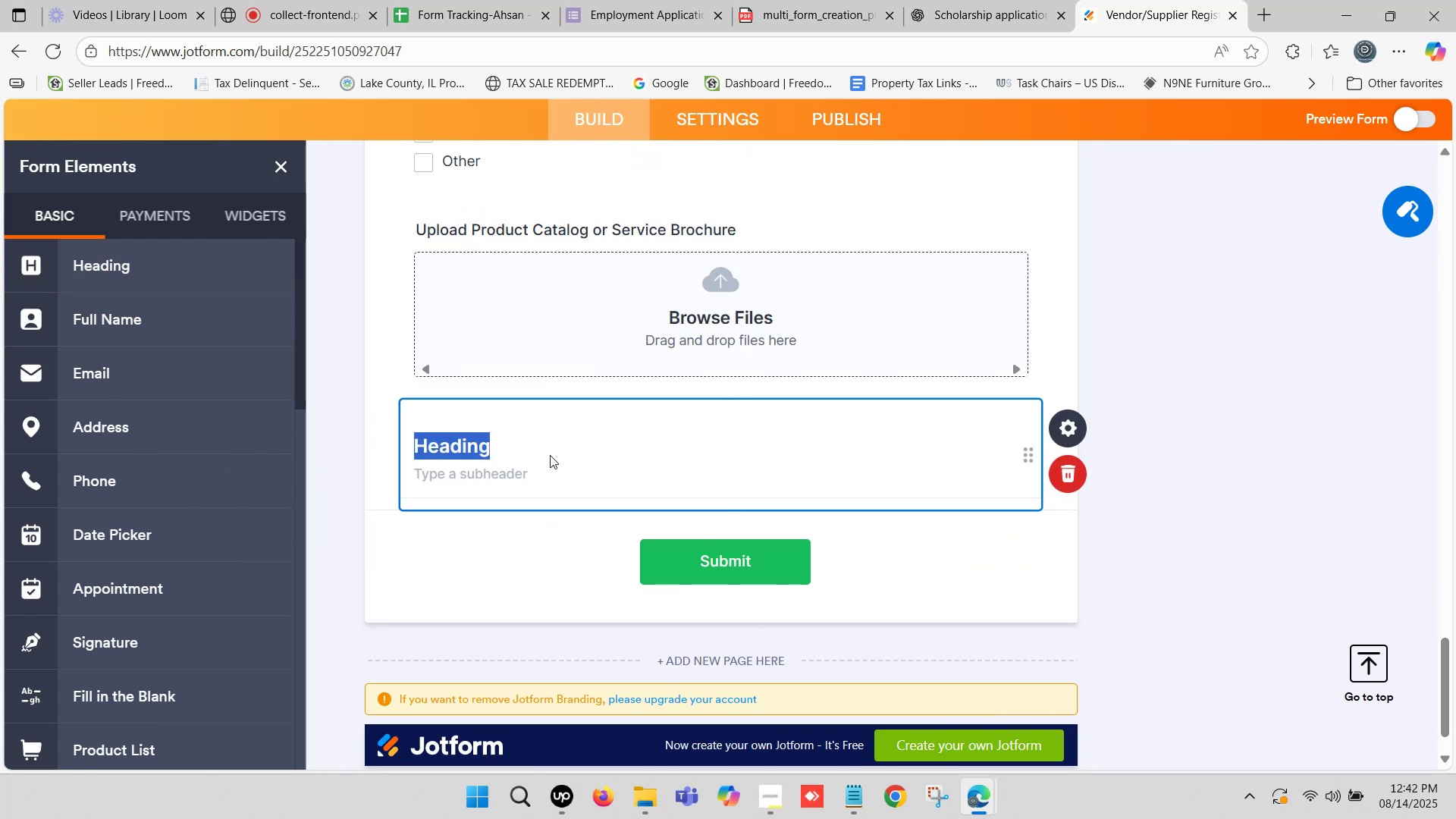 
key(Control+V)
 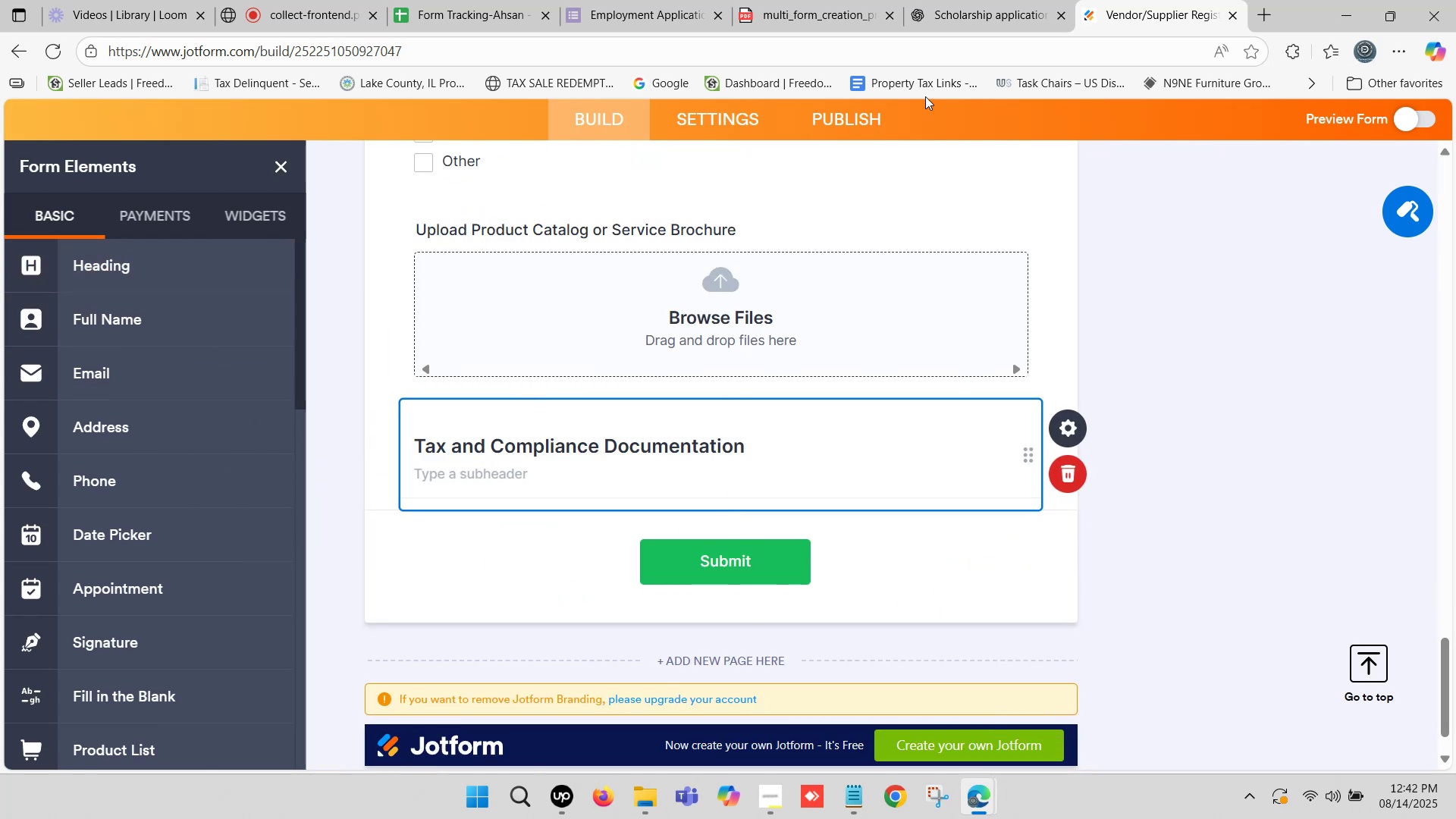 
left_click([971, 0])
 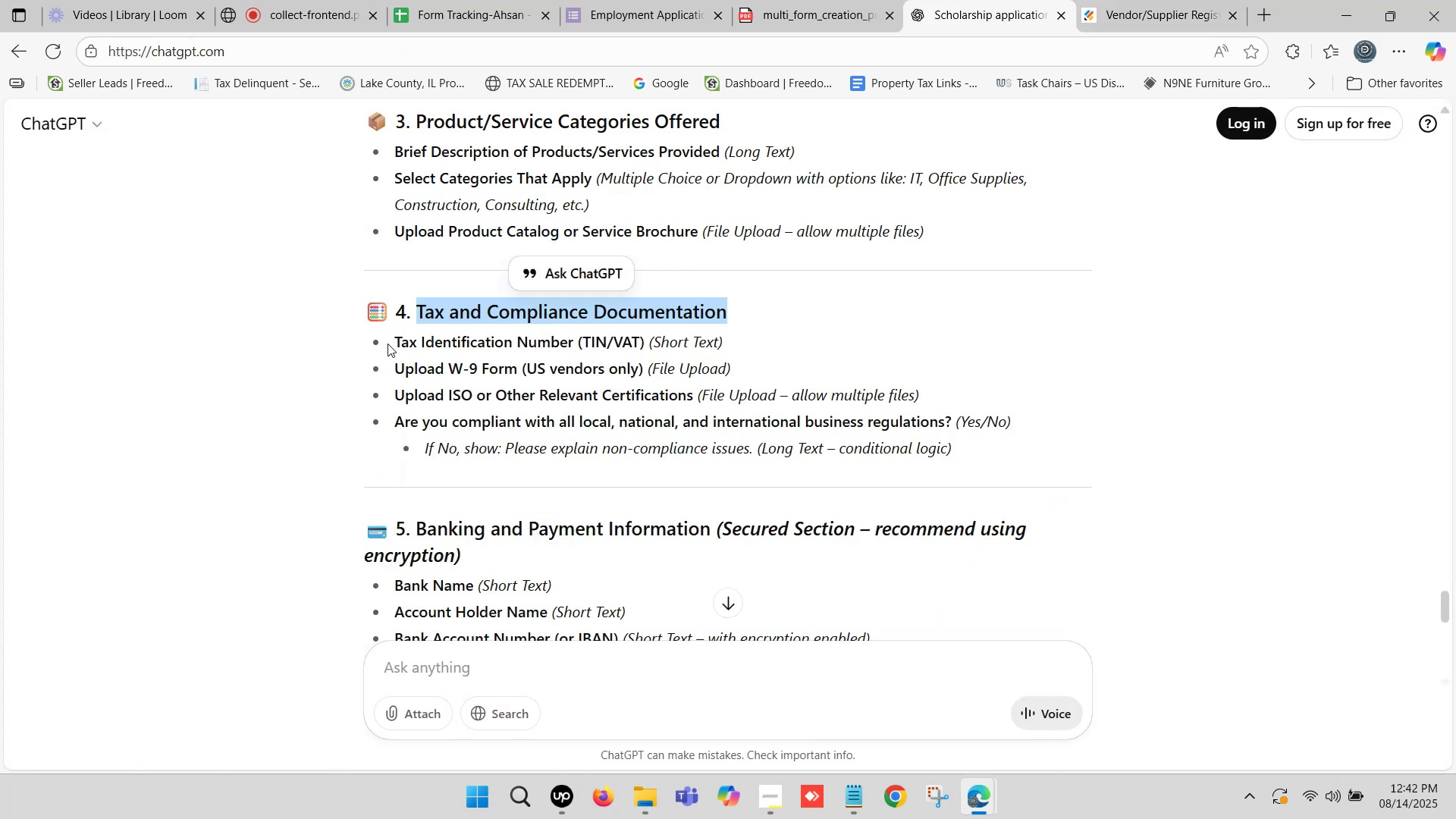 
left_click_drag(start_coordinate=[394, 345], to_coordinate=[645, 340])
 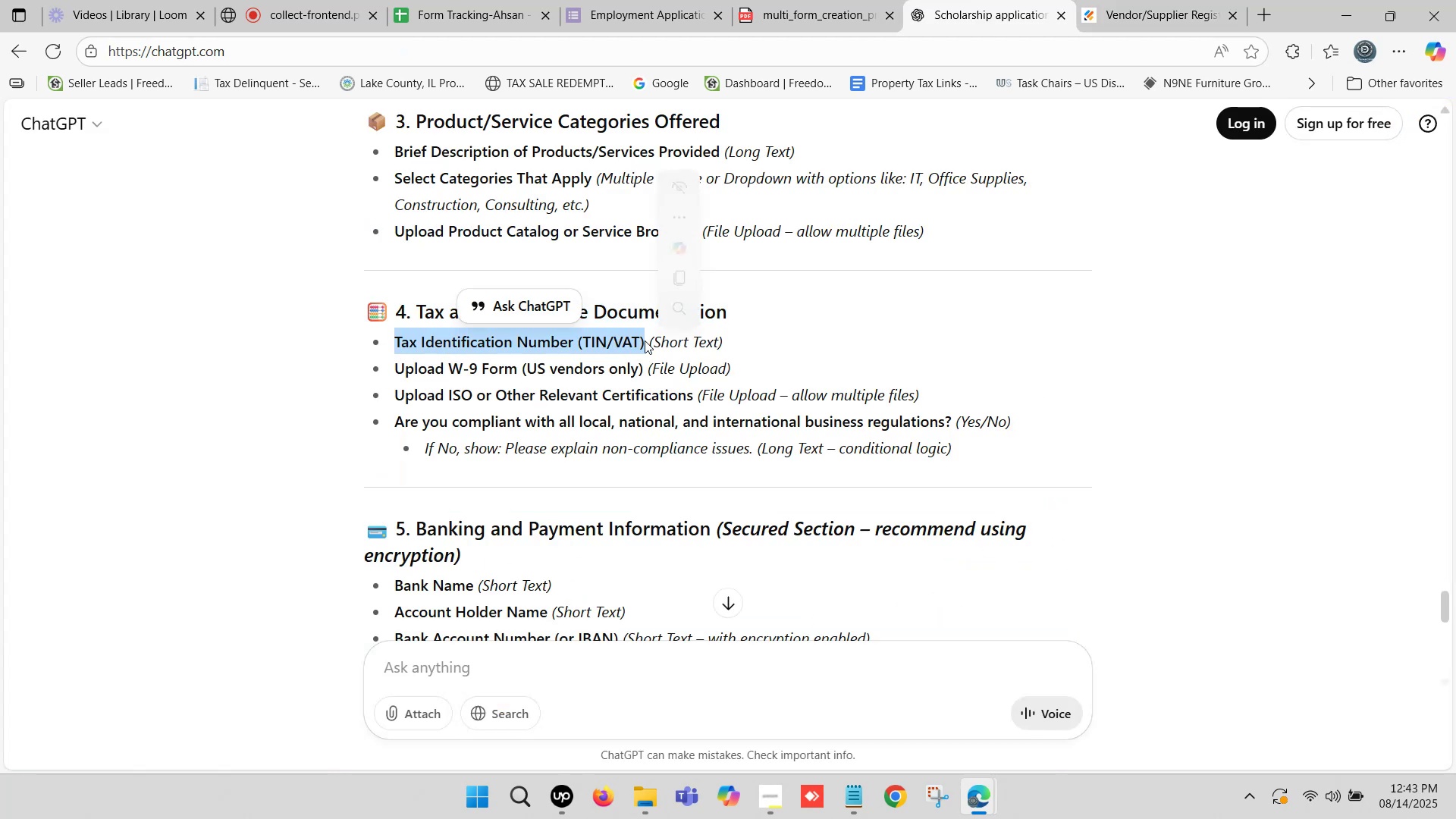 
key(Control+ControlLeft)
 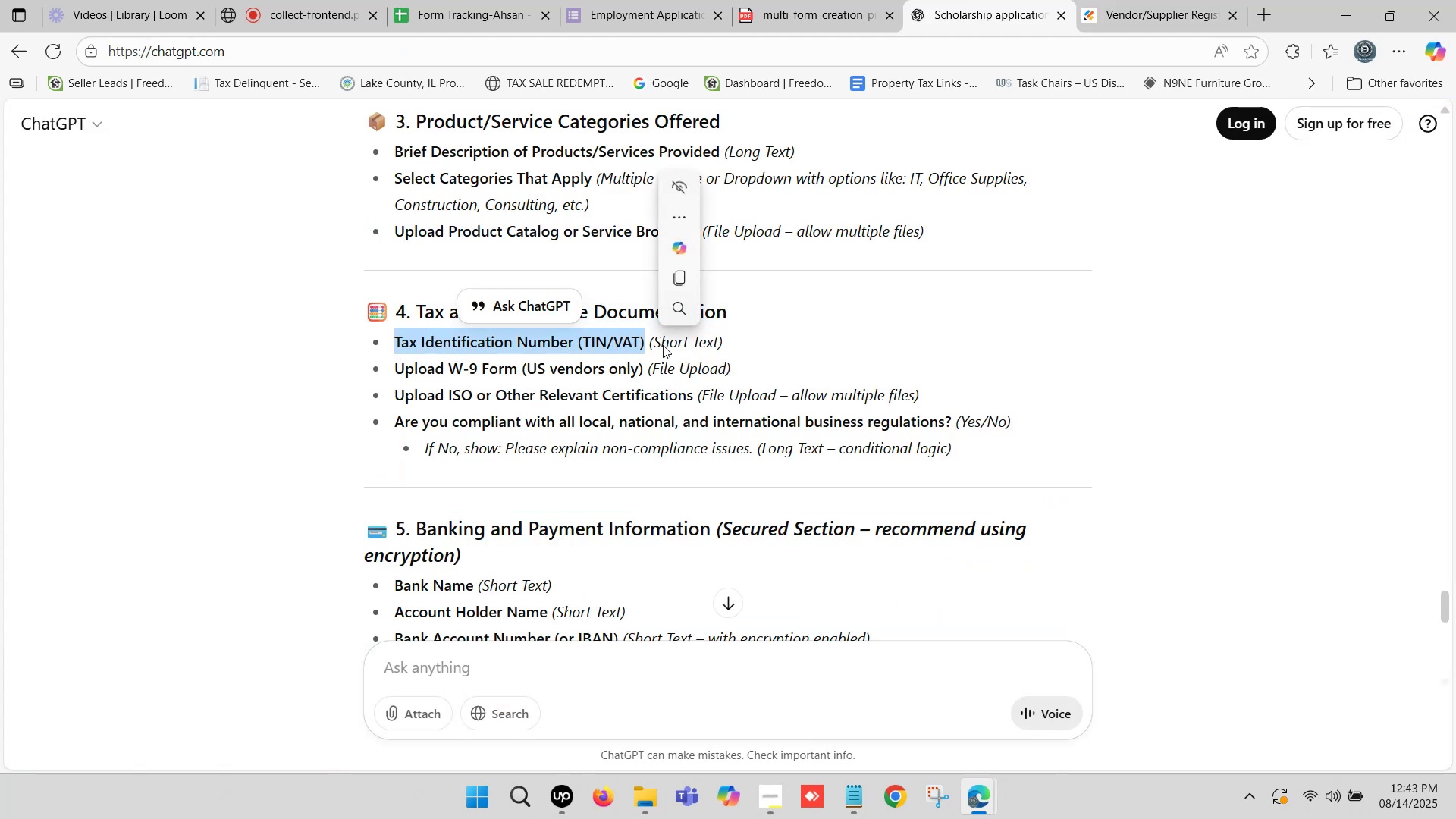 
key(Control+C)
 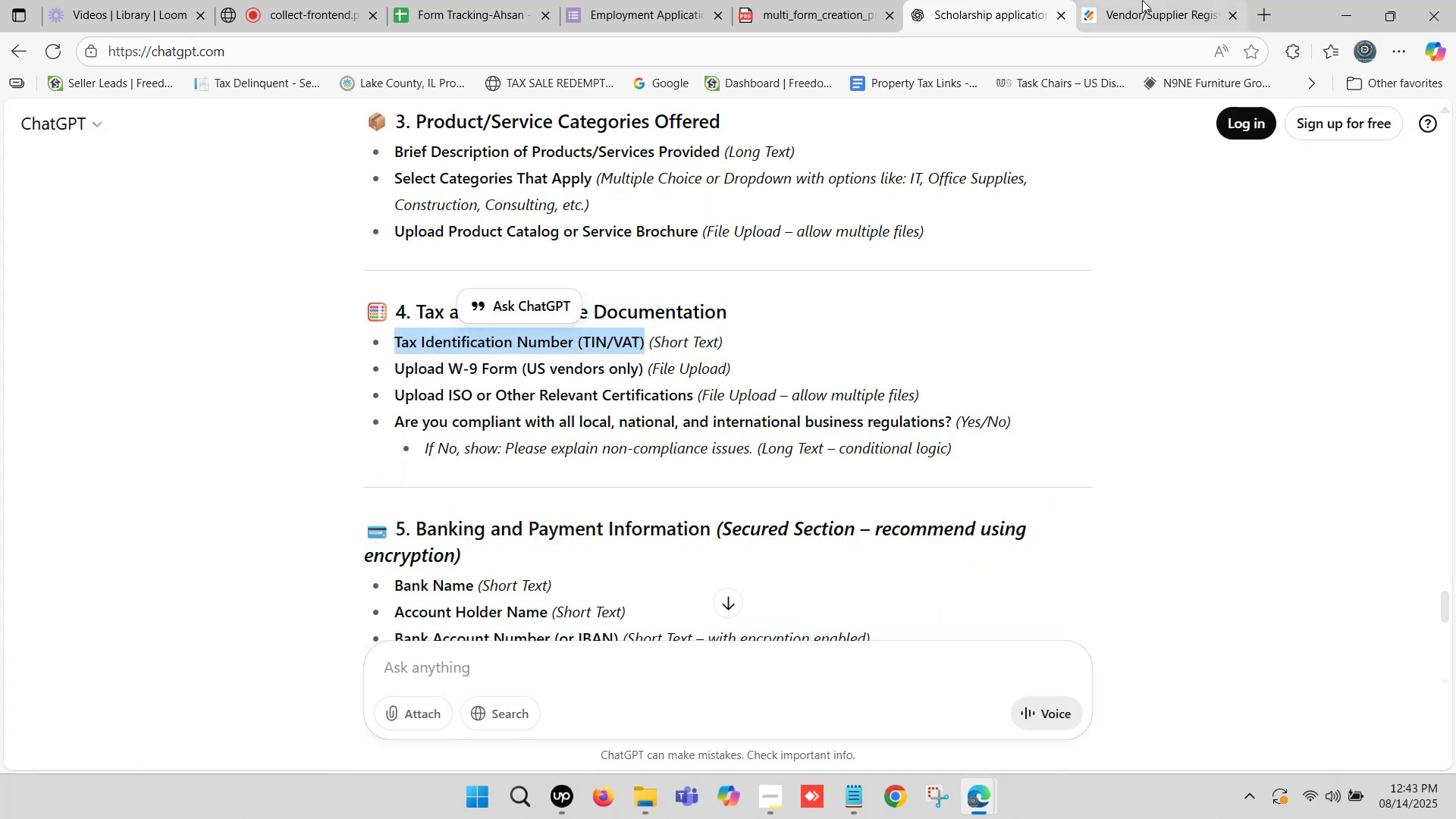 
left_click([1151, 0])
 